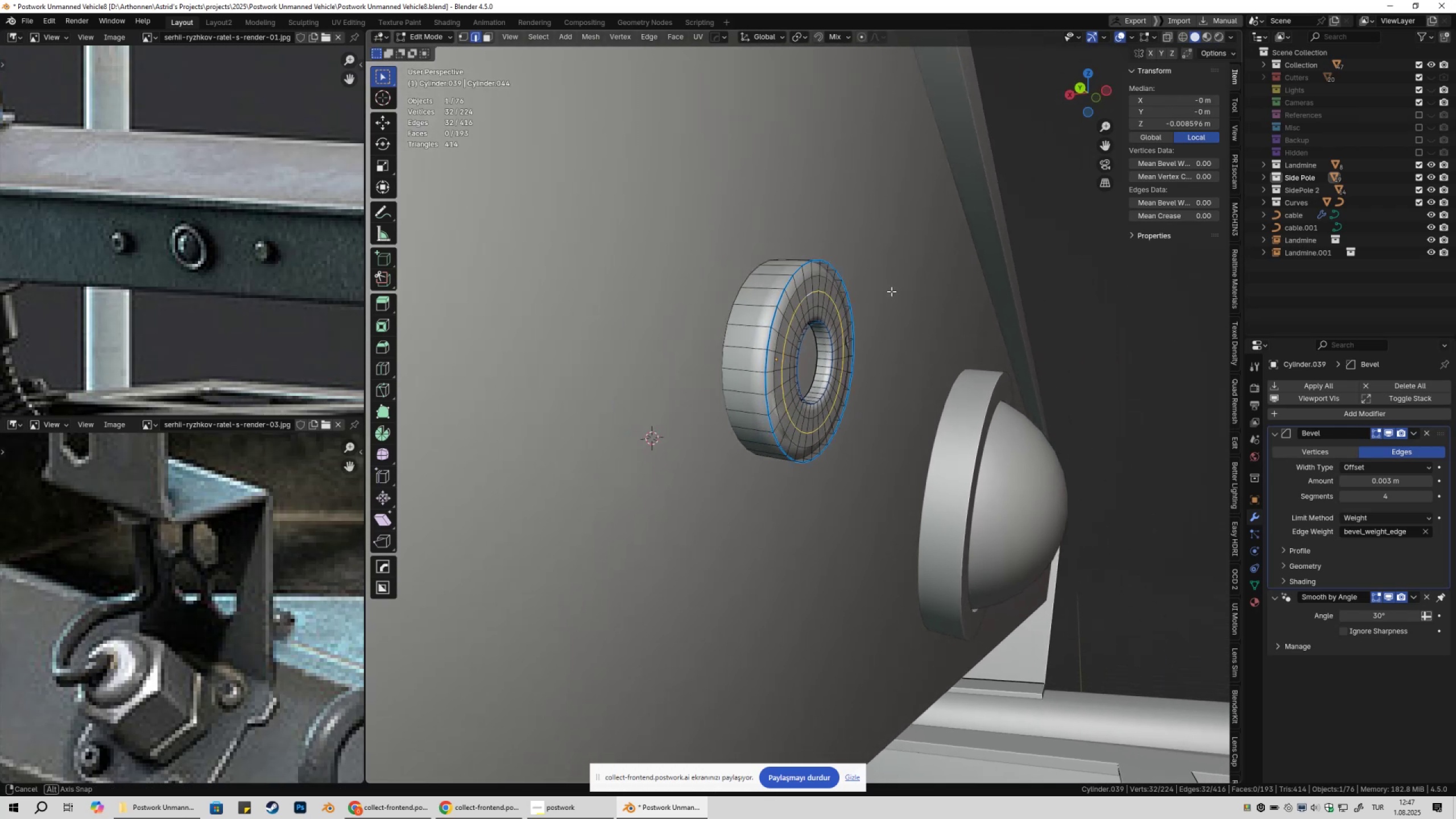 
scroll: coordinate [891, 291], scroll_direction: up, amount: 1.0
 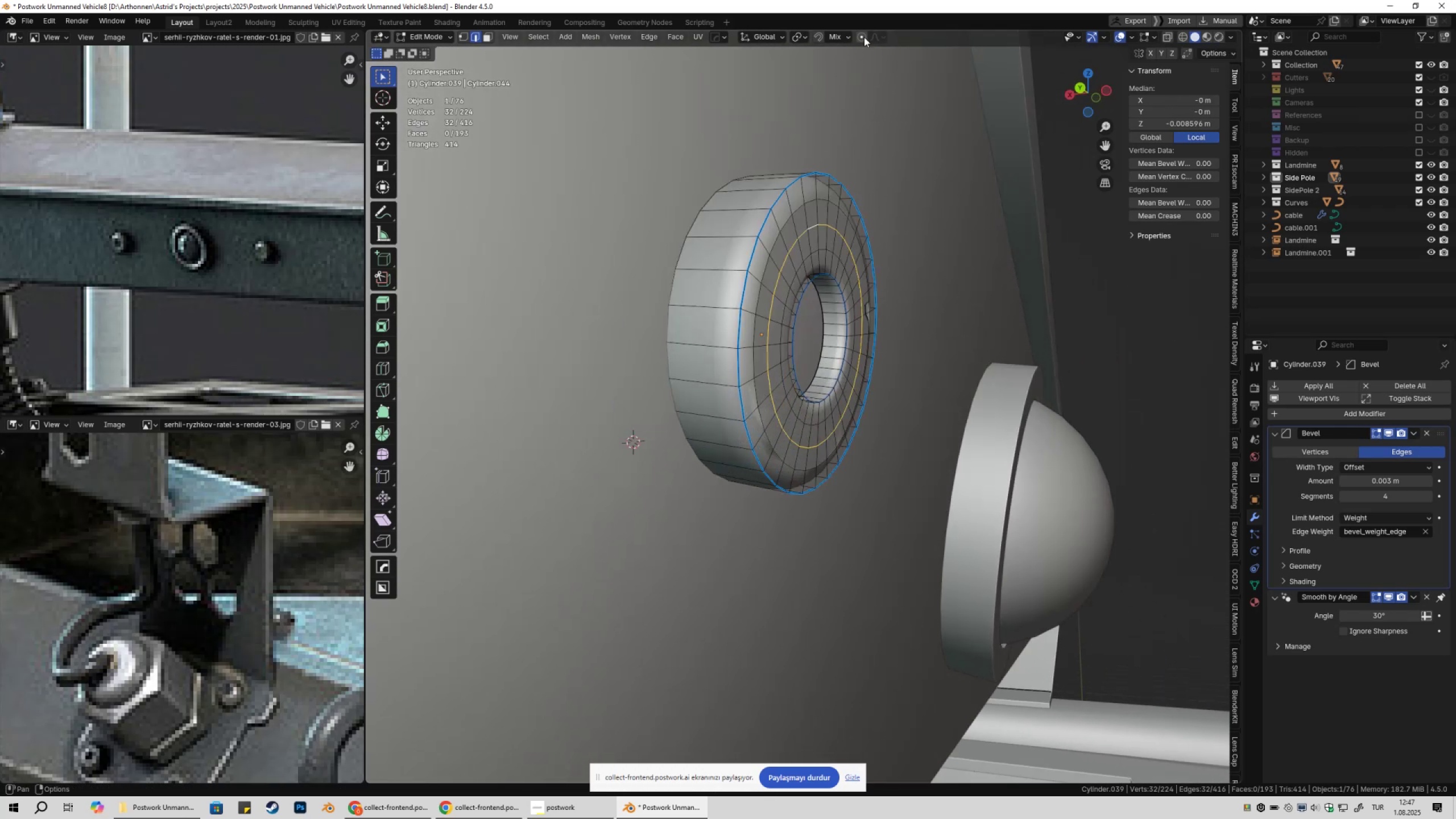 
left_click([863, 36])
 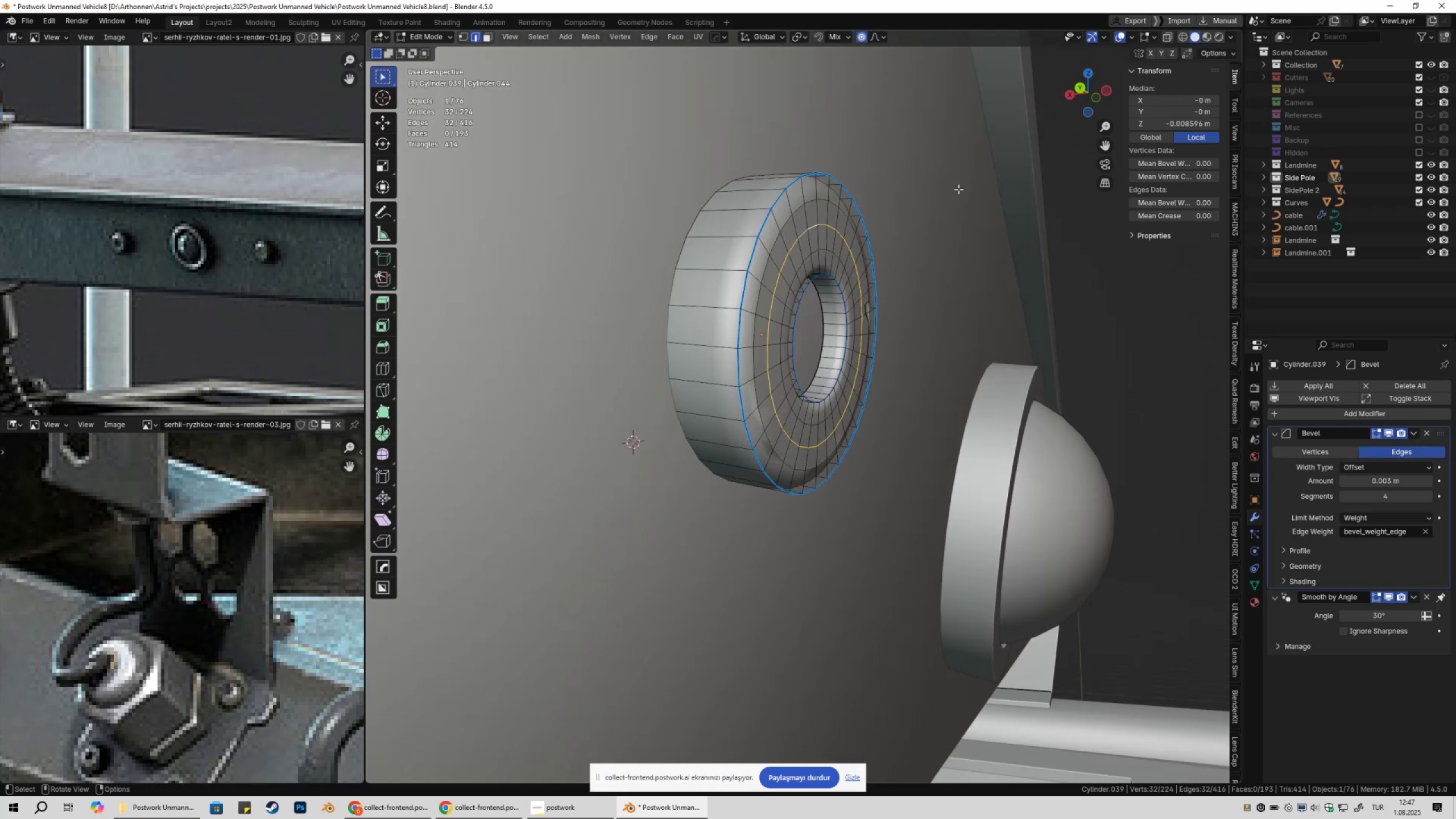 
key(Alt+AltLeft)
 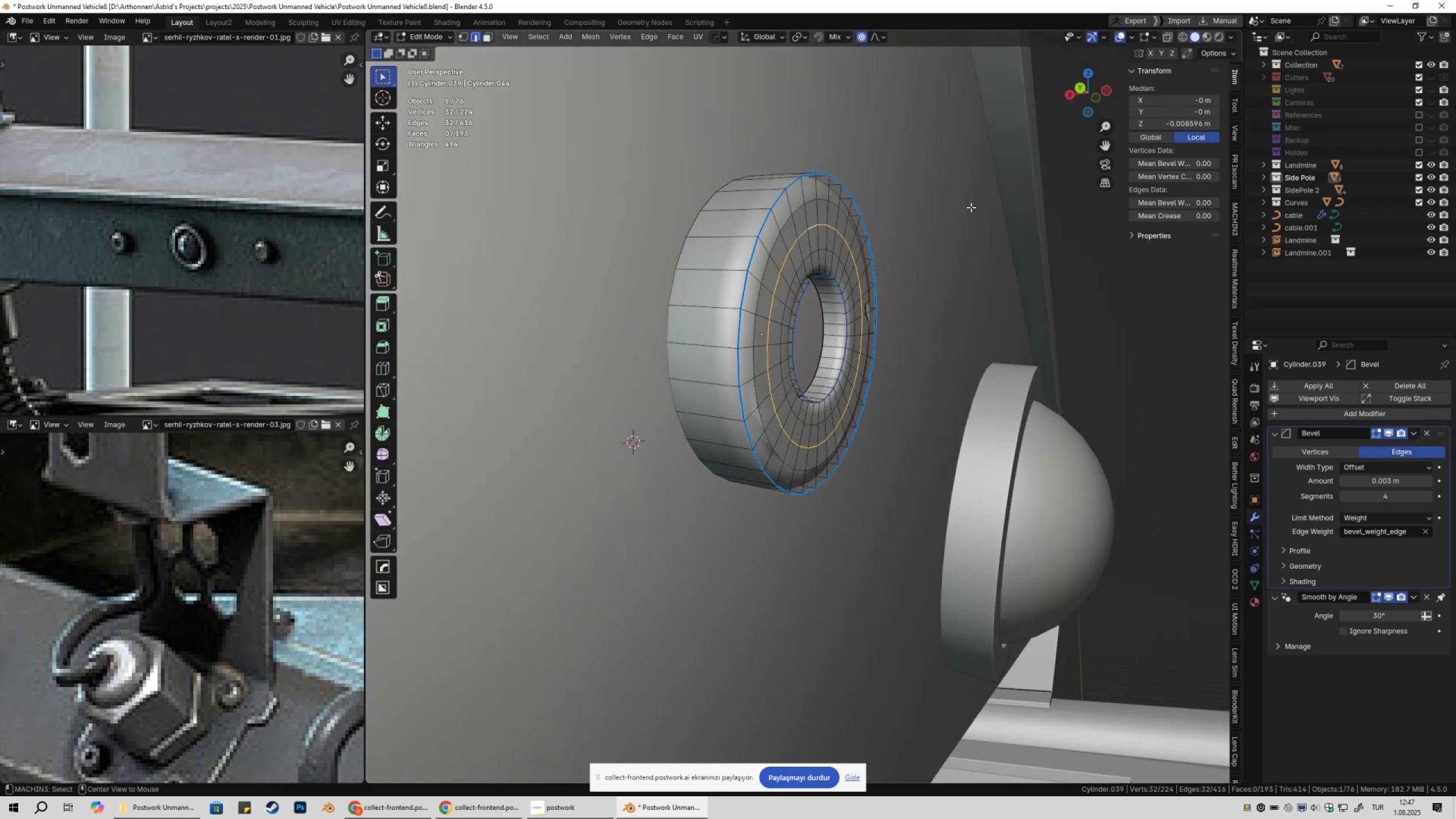 
key(Alt+S)
 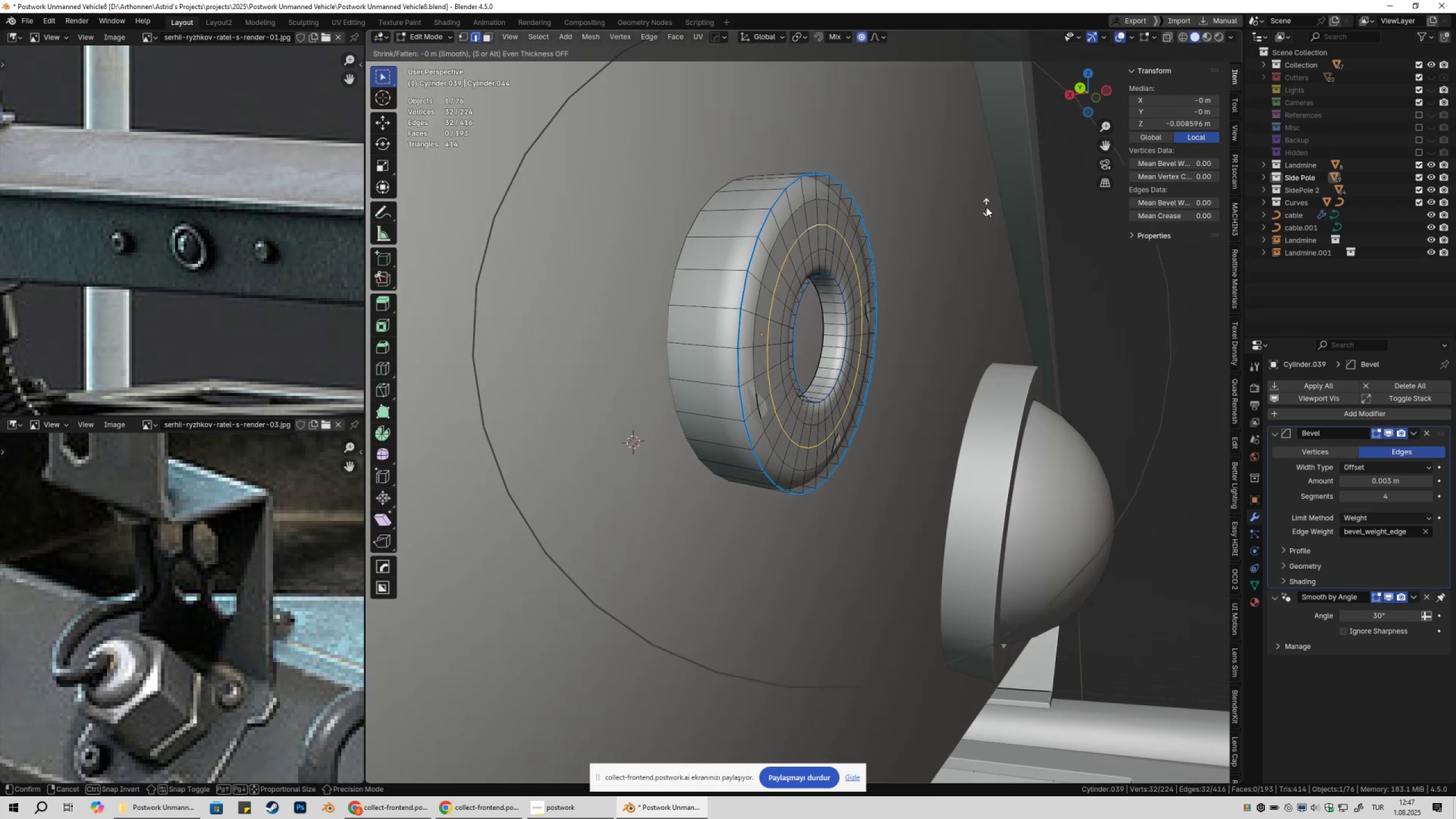 
scroll: coordinate [987, 209], scroll_direction: up, amount: 15.0
 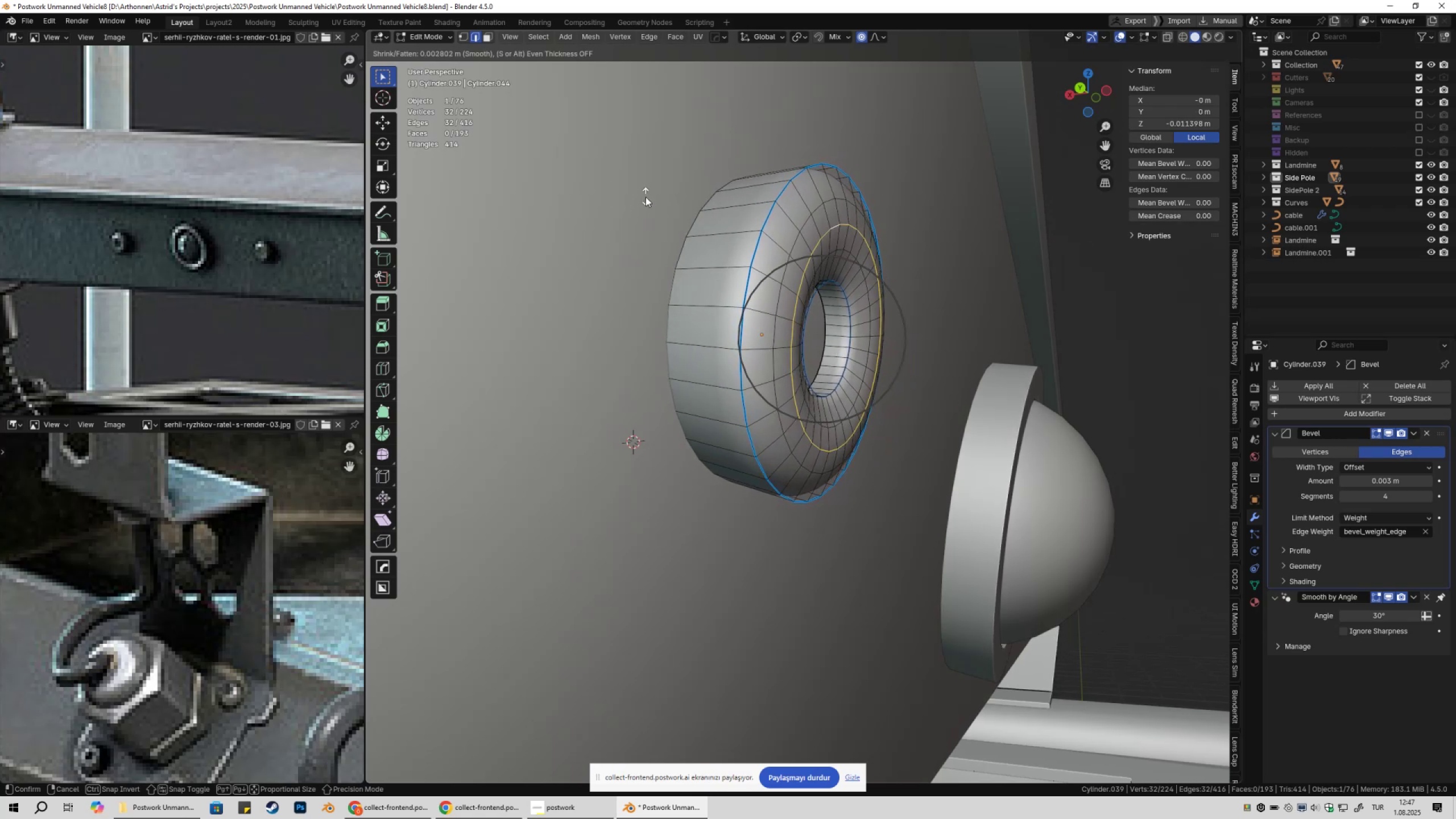 
wait(6.87)
 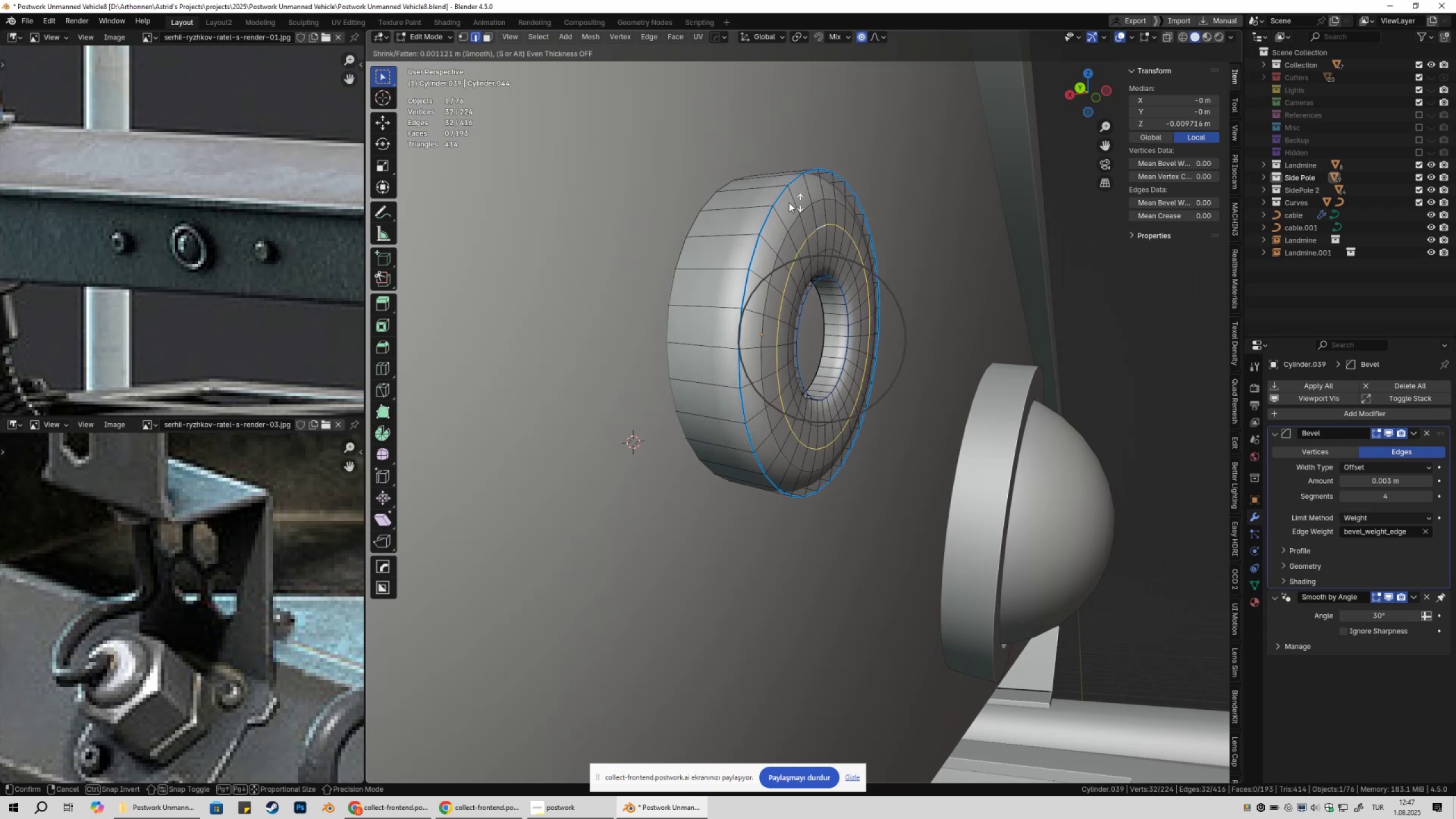 
left_click([651, 195])
 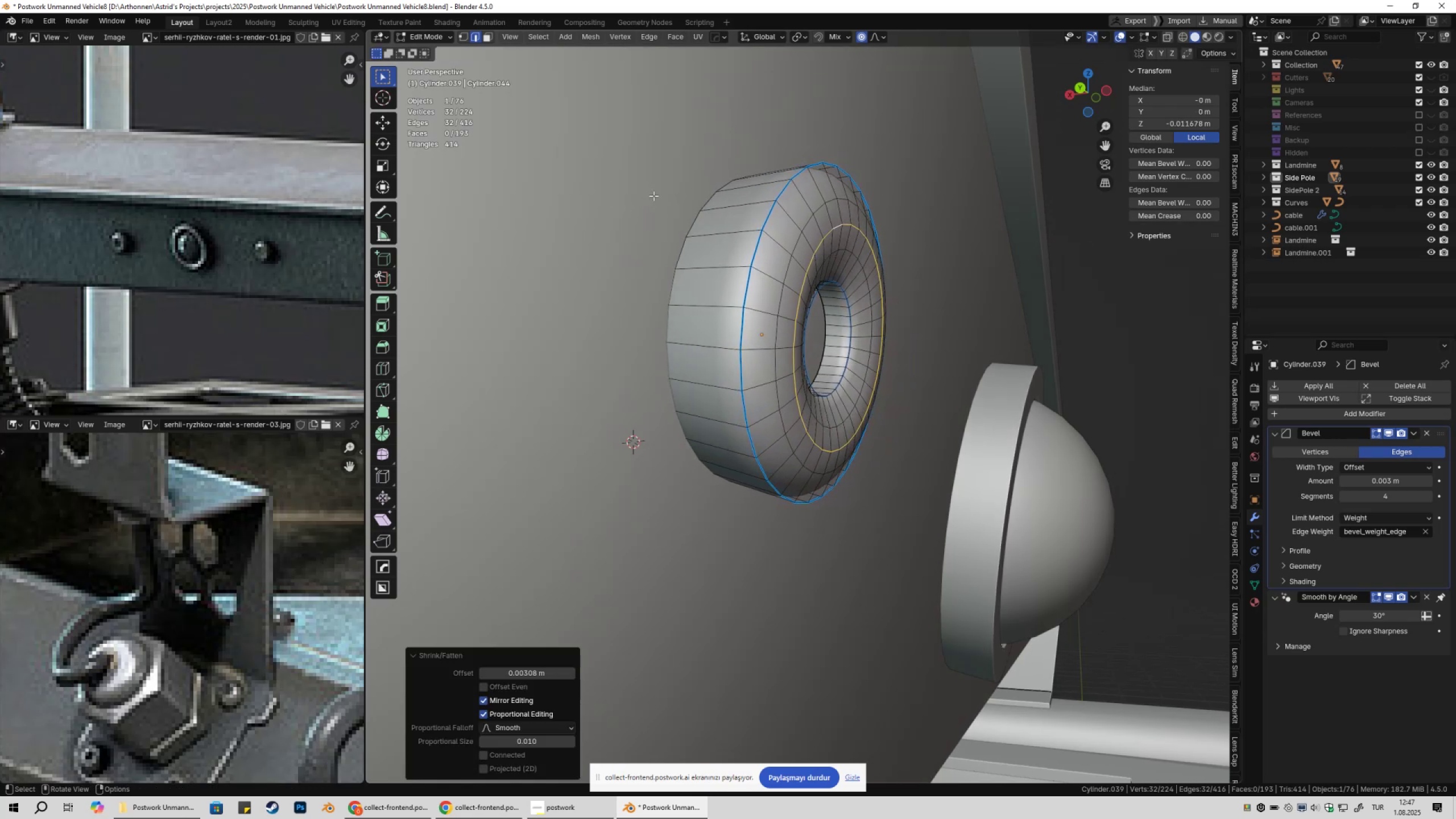 
key(Tab)
 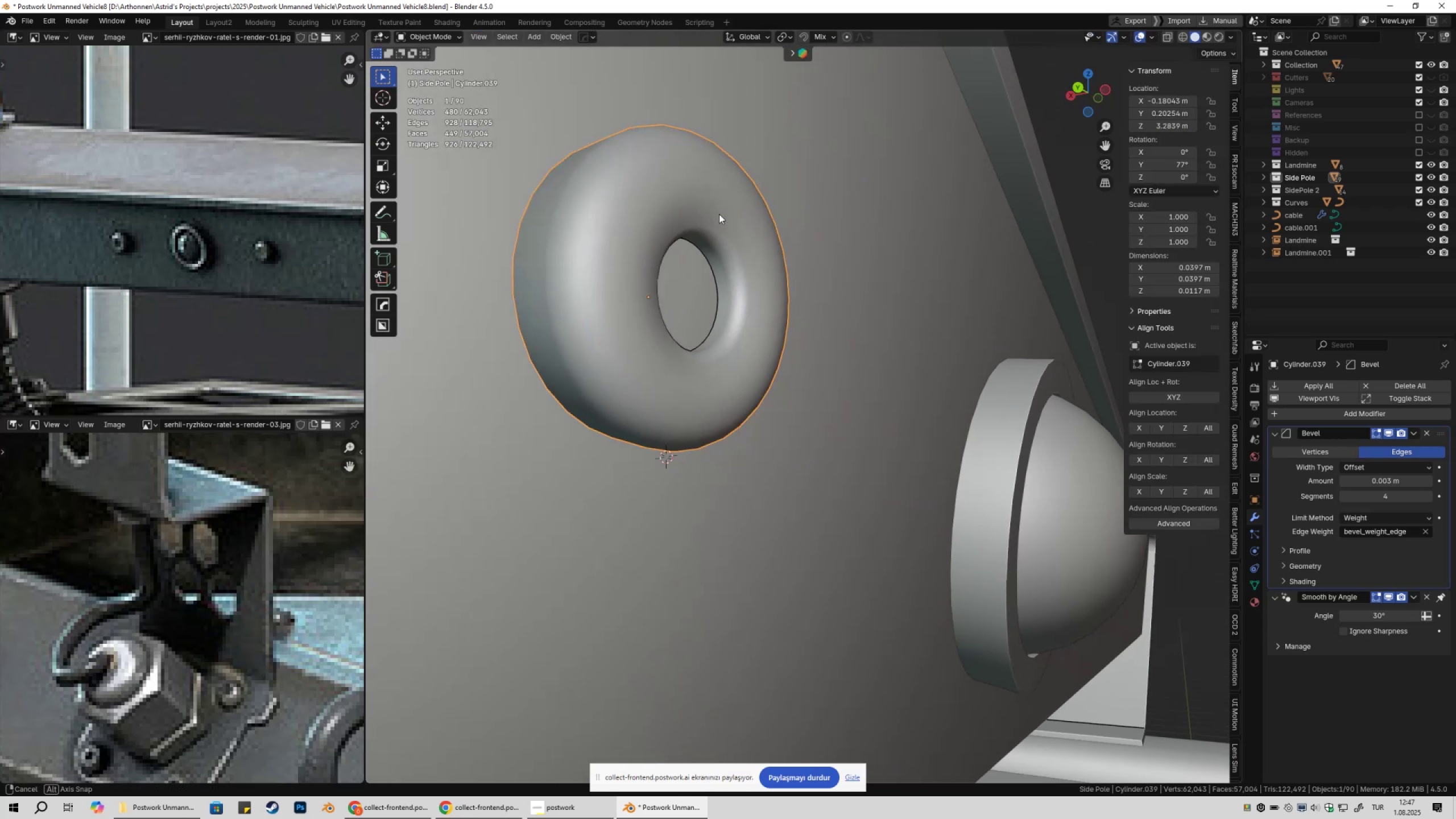 
scroll: coordinate [719, 218], scroll_direction: down, amount: 3.0
 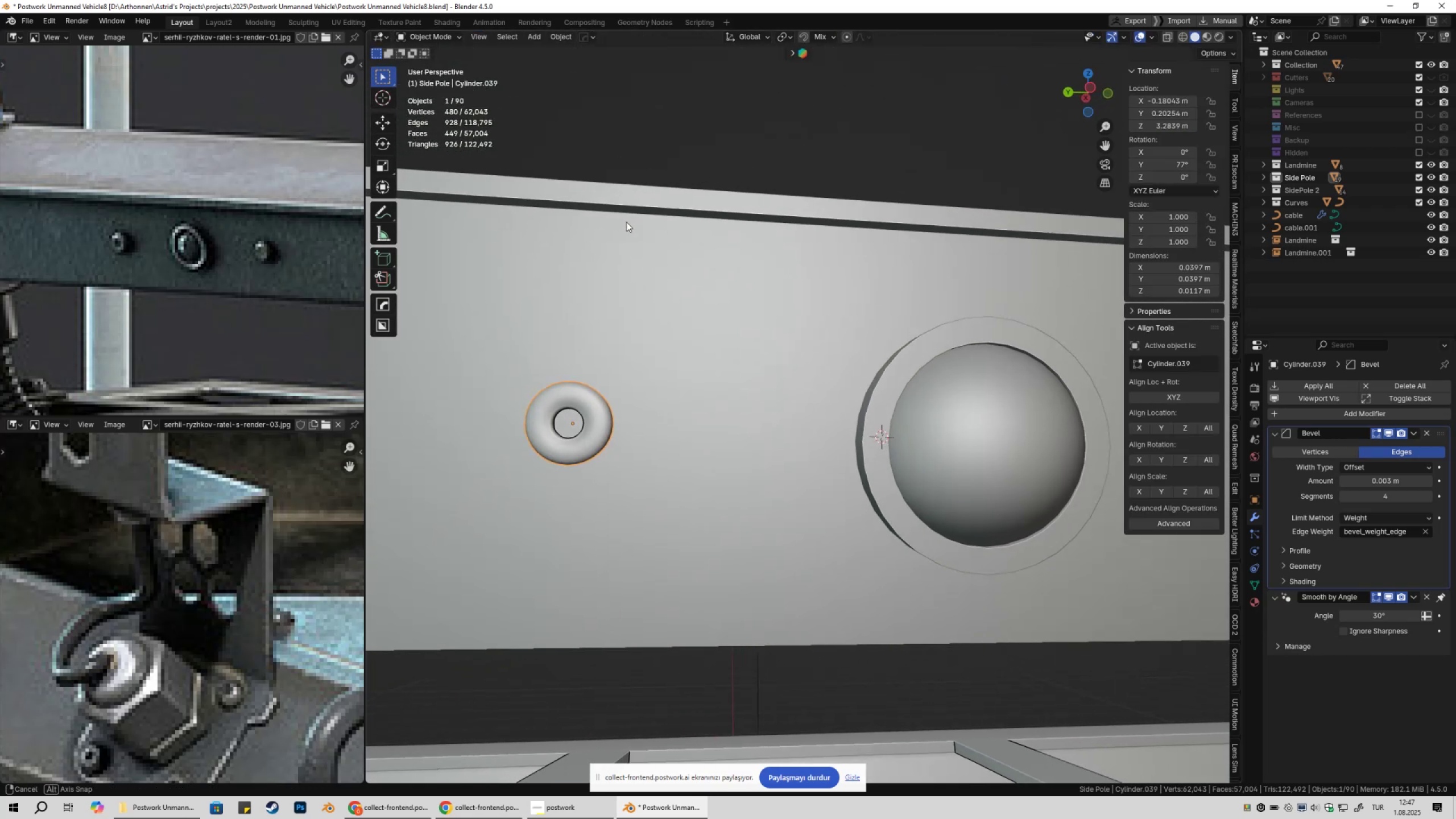 
key(Control+Z)
 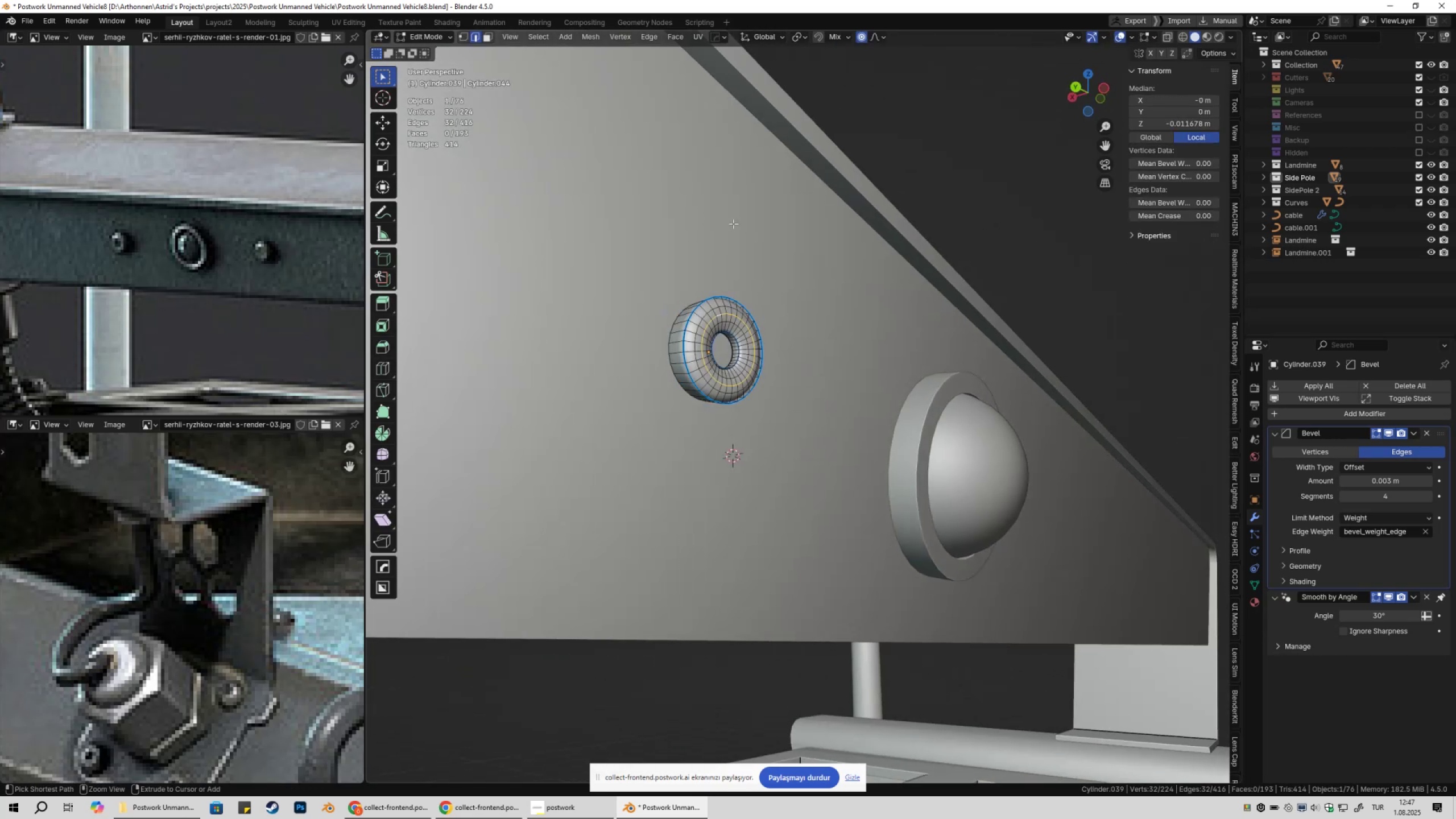 
key(Control+Z)
 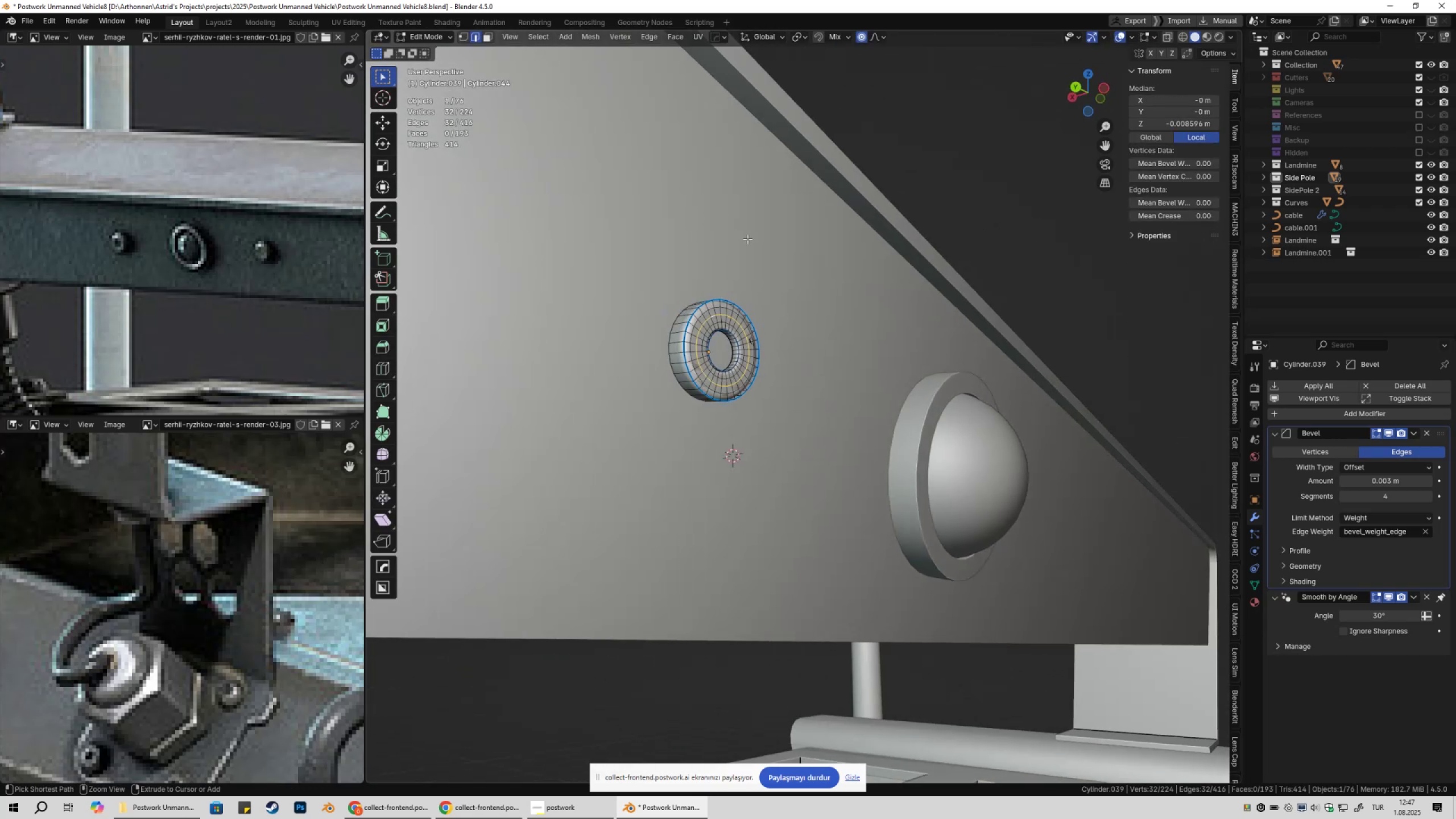 
key(Control+Z)
 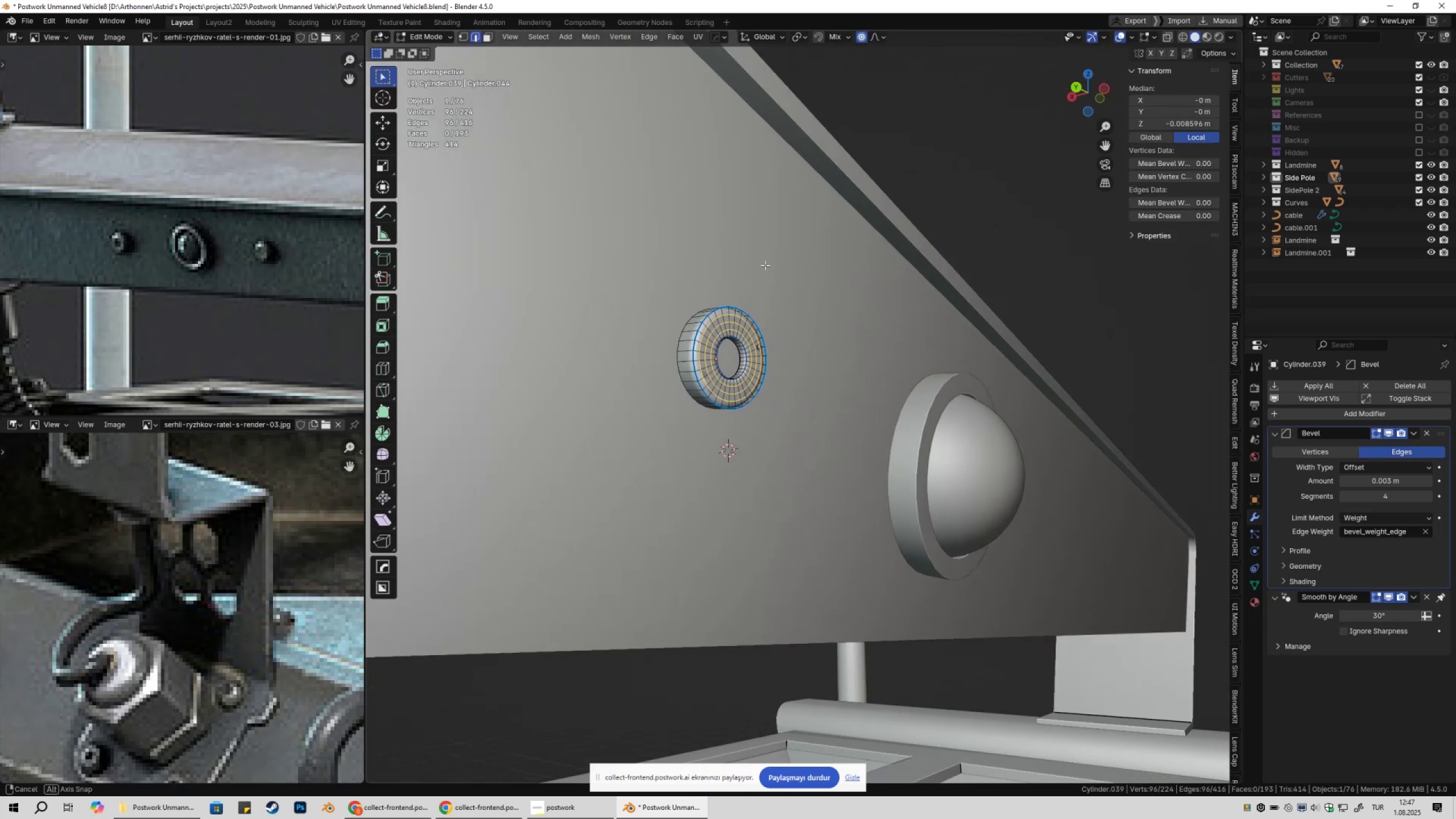 
key(Shift+ShiftLeft)
 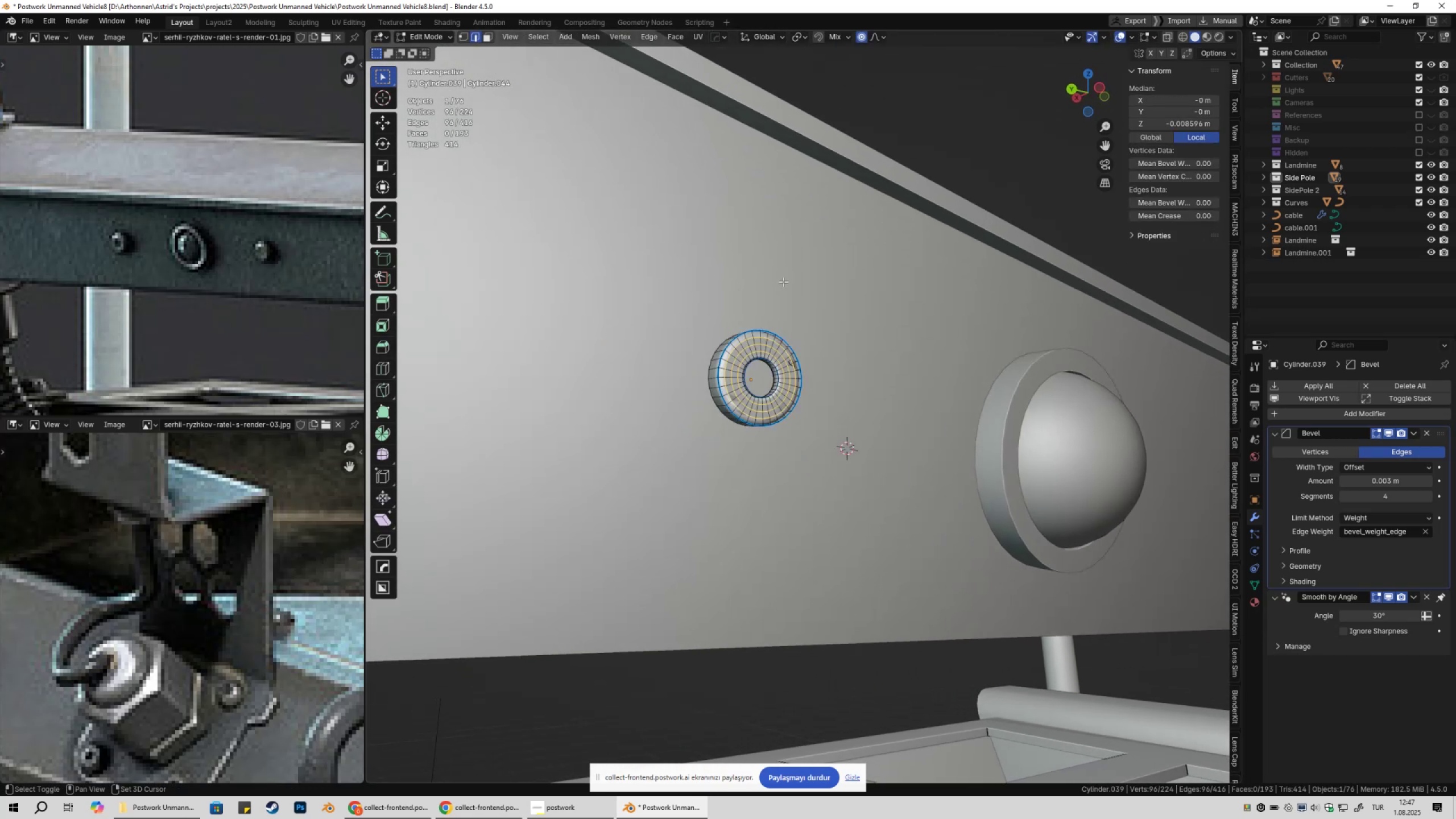 
scroll: coordinate [774, 301], scroll_direction: up, amount: 3.0
 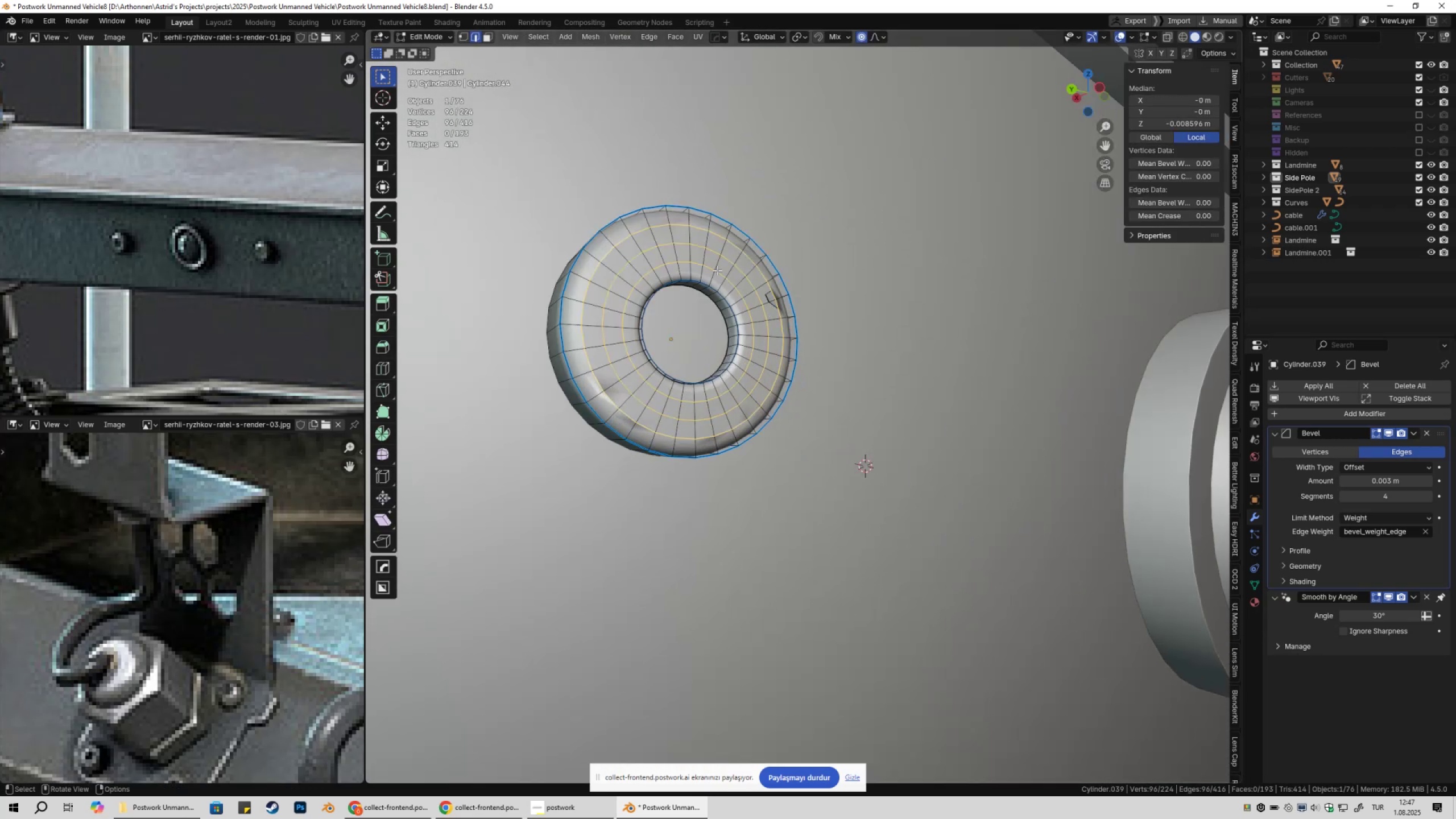 
key(Alt+AltLeft)
 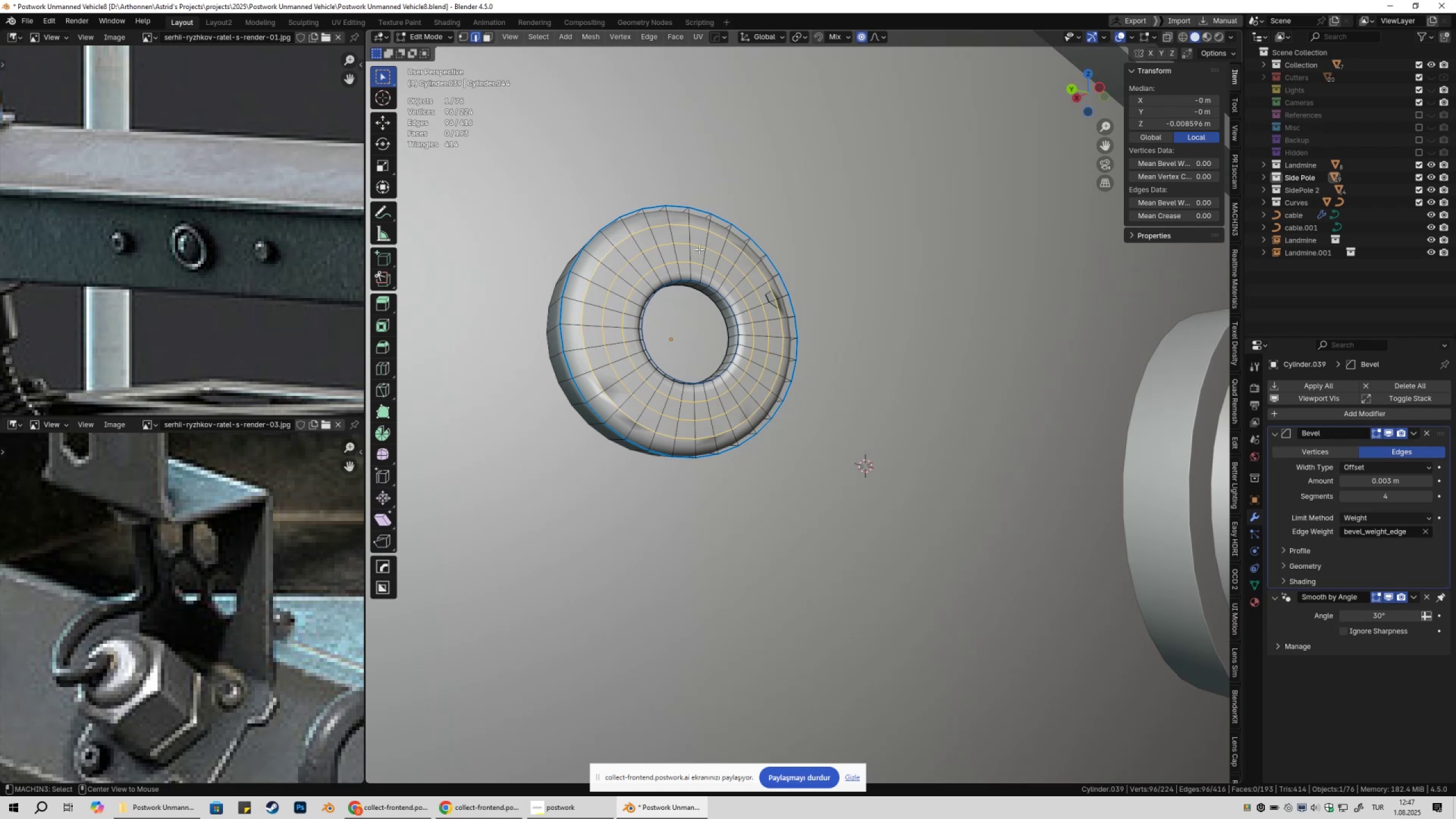 
hold_key(key=AltLeft, duration=0.59)
left_click([698, 249])
 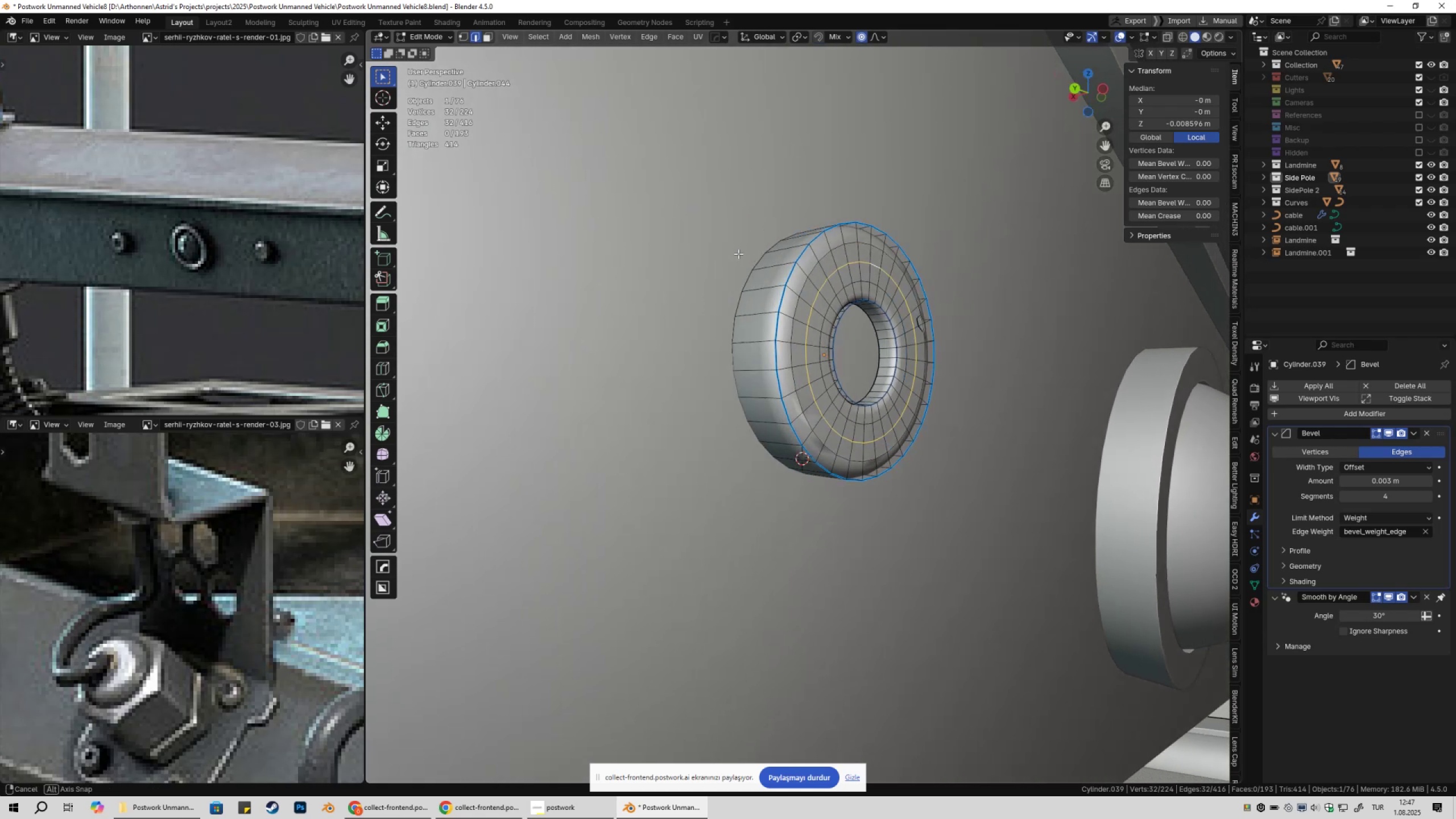 
hold_key(key=ShiftLeft, duration=0.31)
 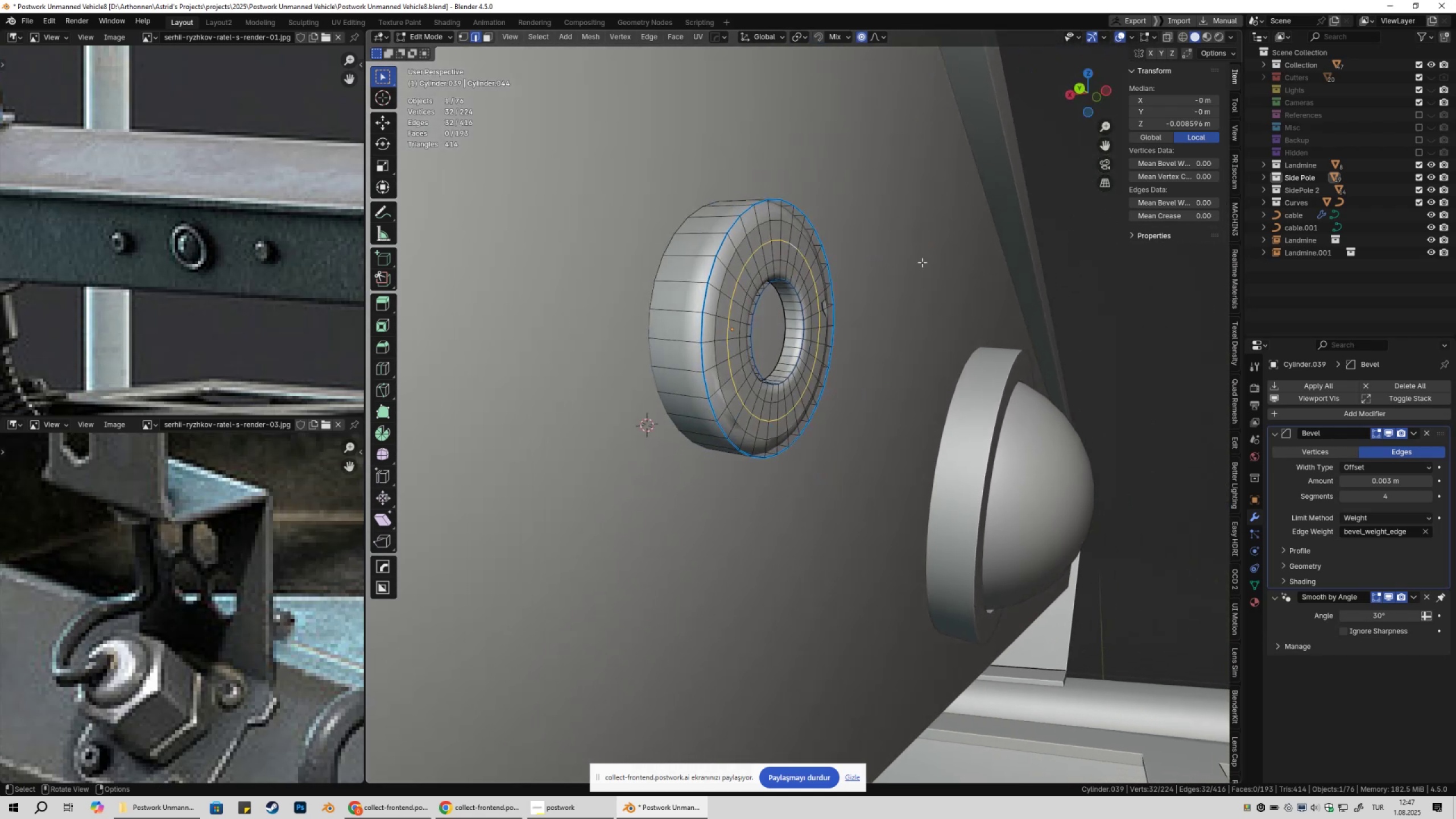 
type(gyy)
key(Escape)
 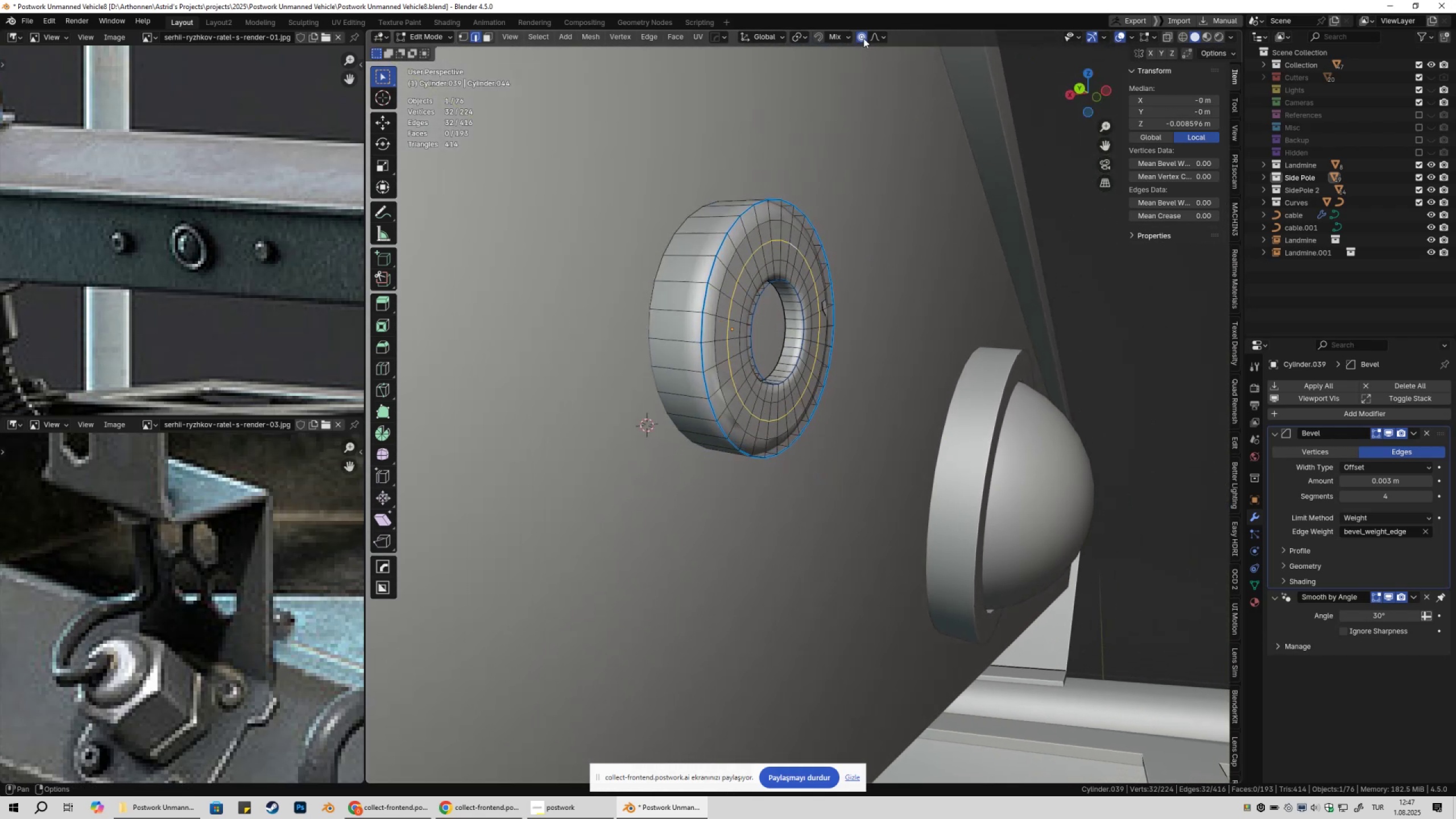 
left_click([863, 35])
 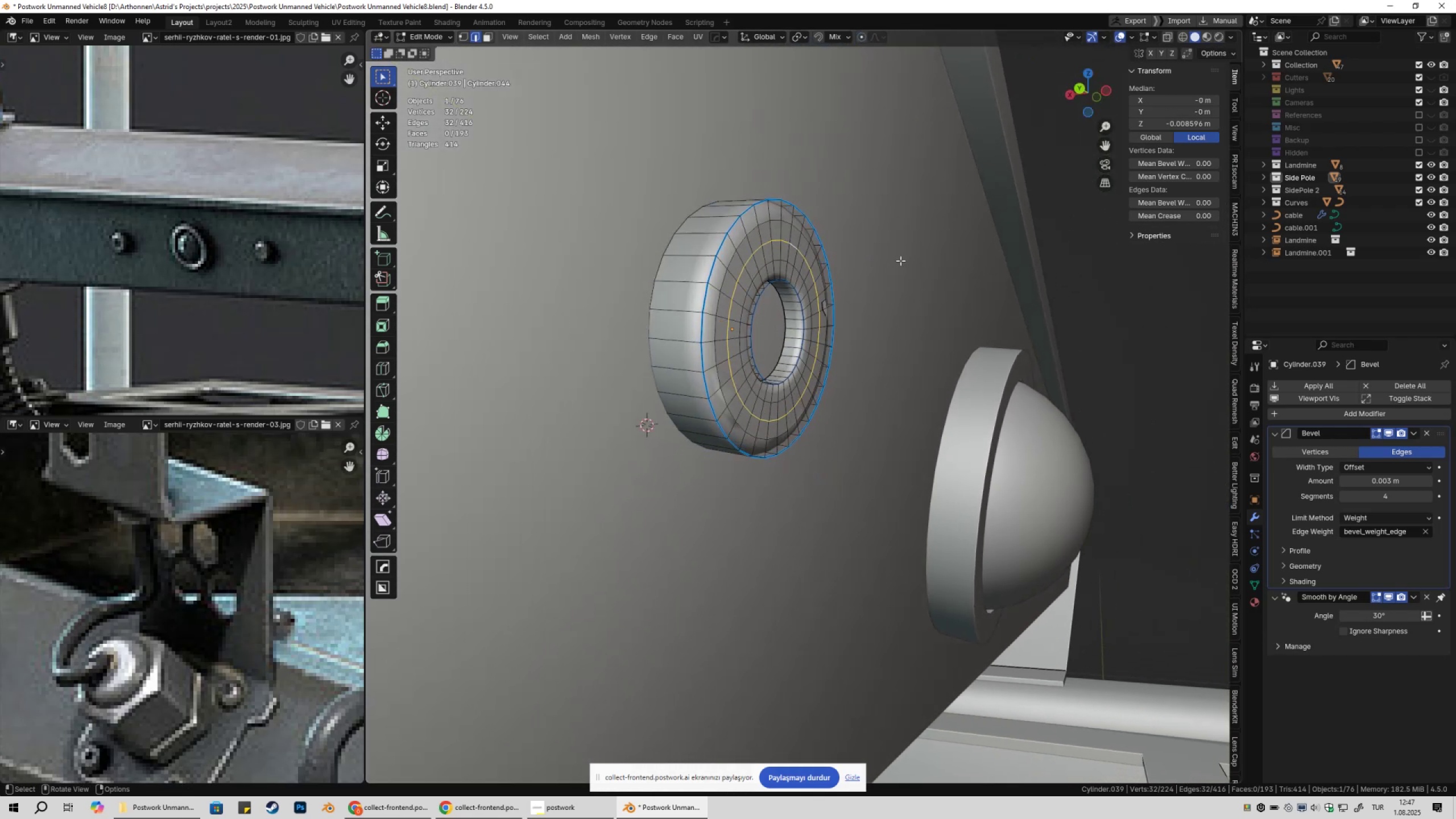 
hold_key(key=AltLeft, duration=0.53)
left_click([754, 230])
 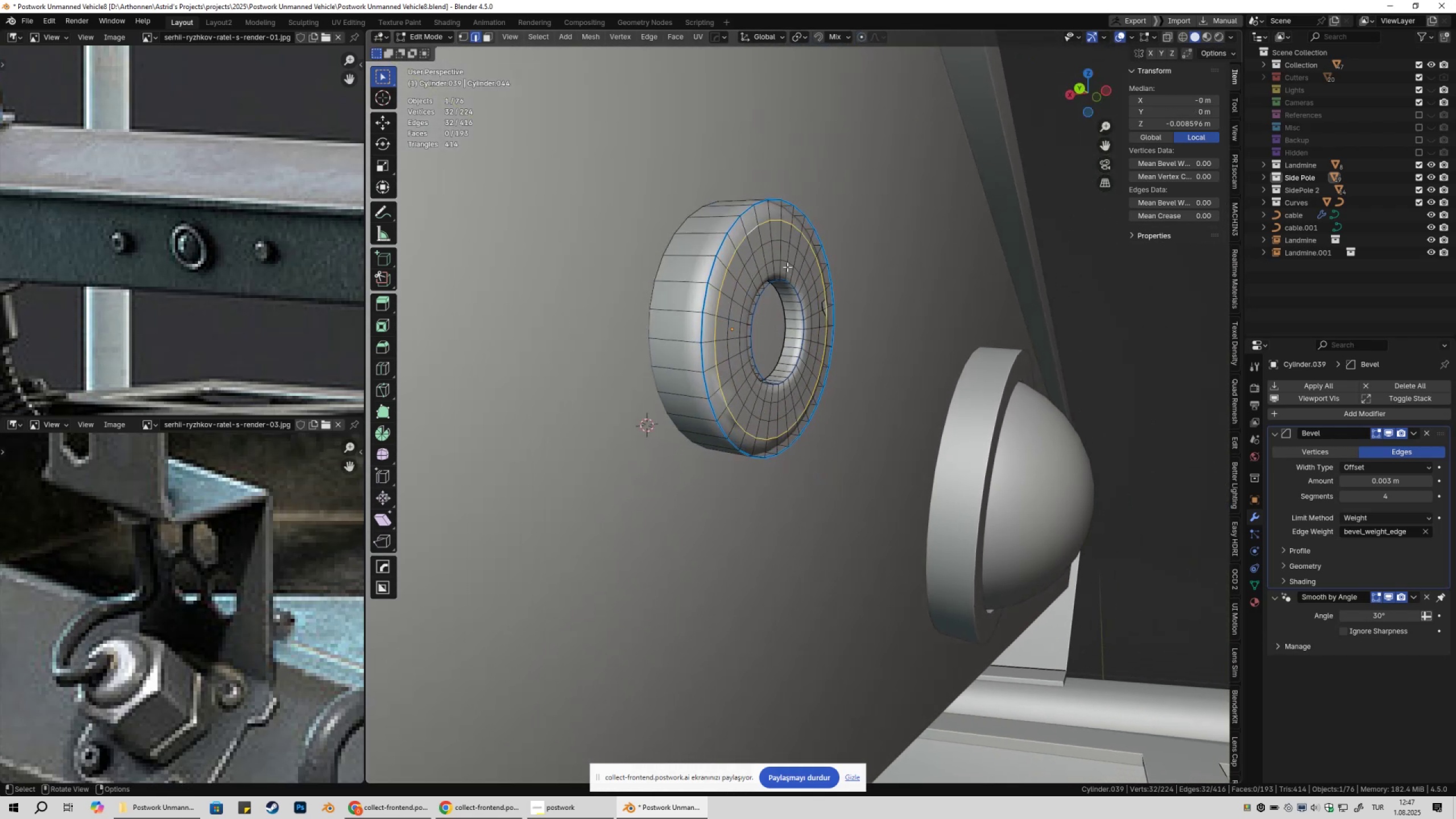 
key(Control+ControlLeft)
 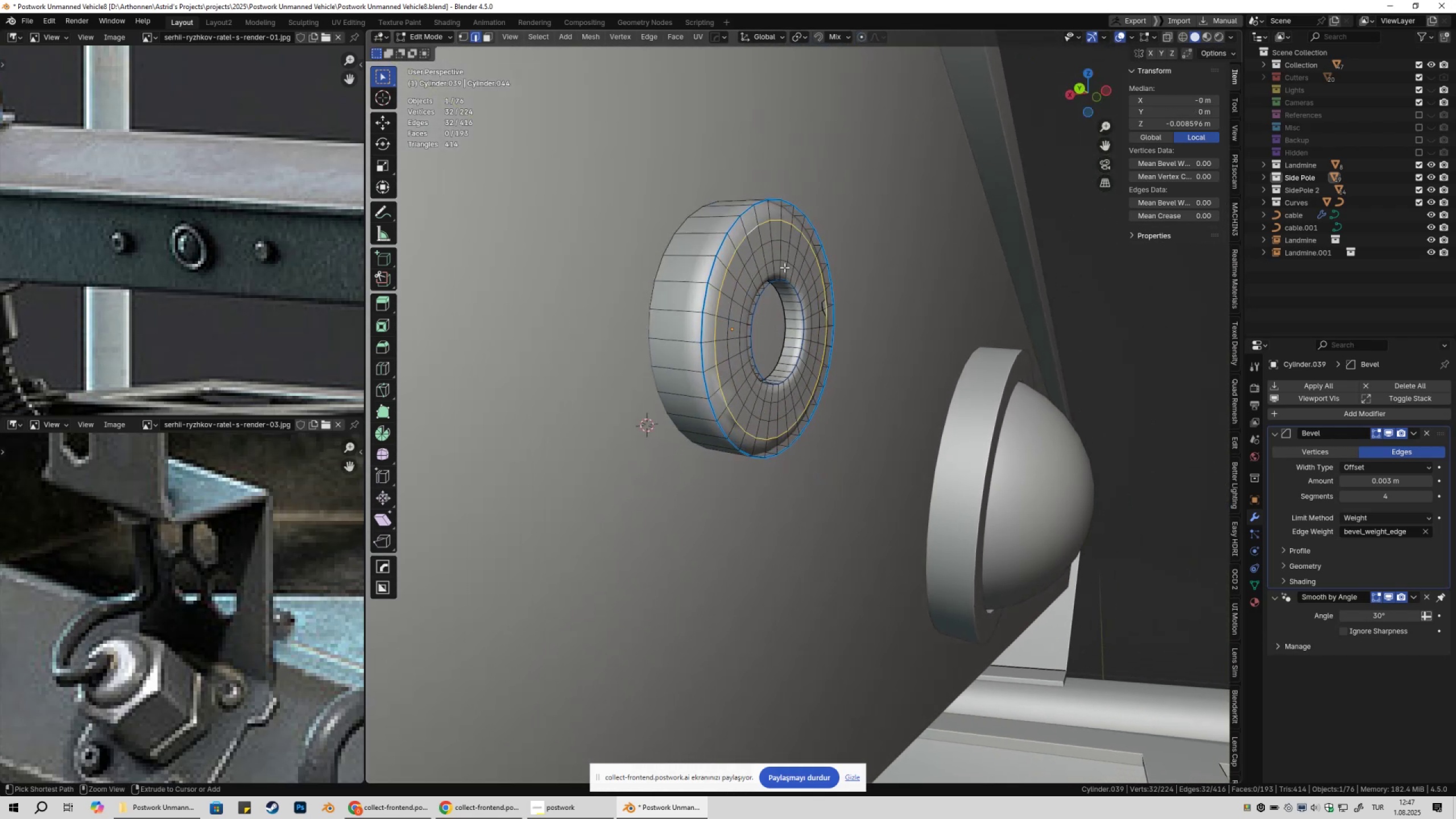 
key(Control+X)
 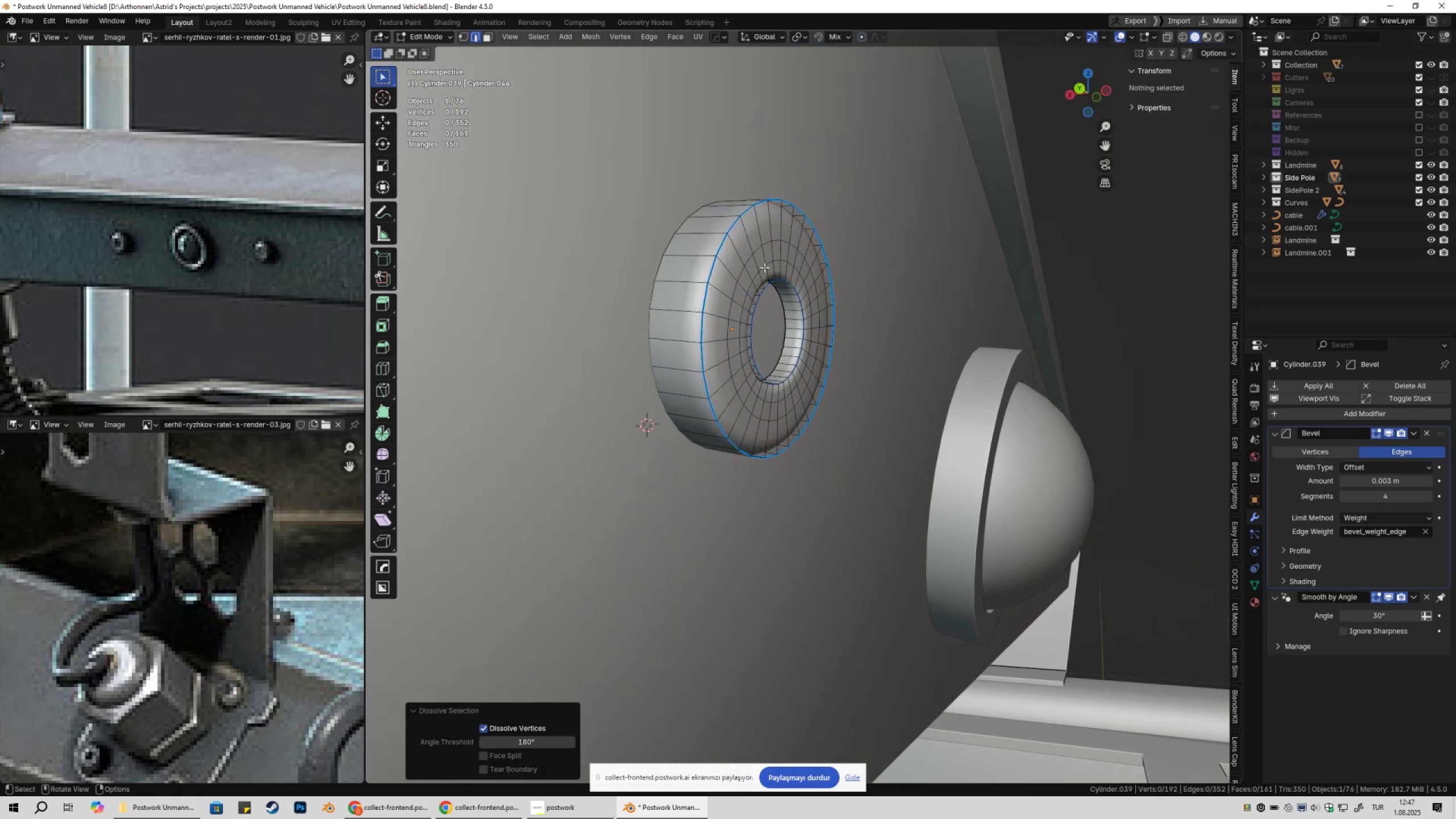 
left_click([764, 267])
 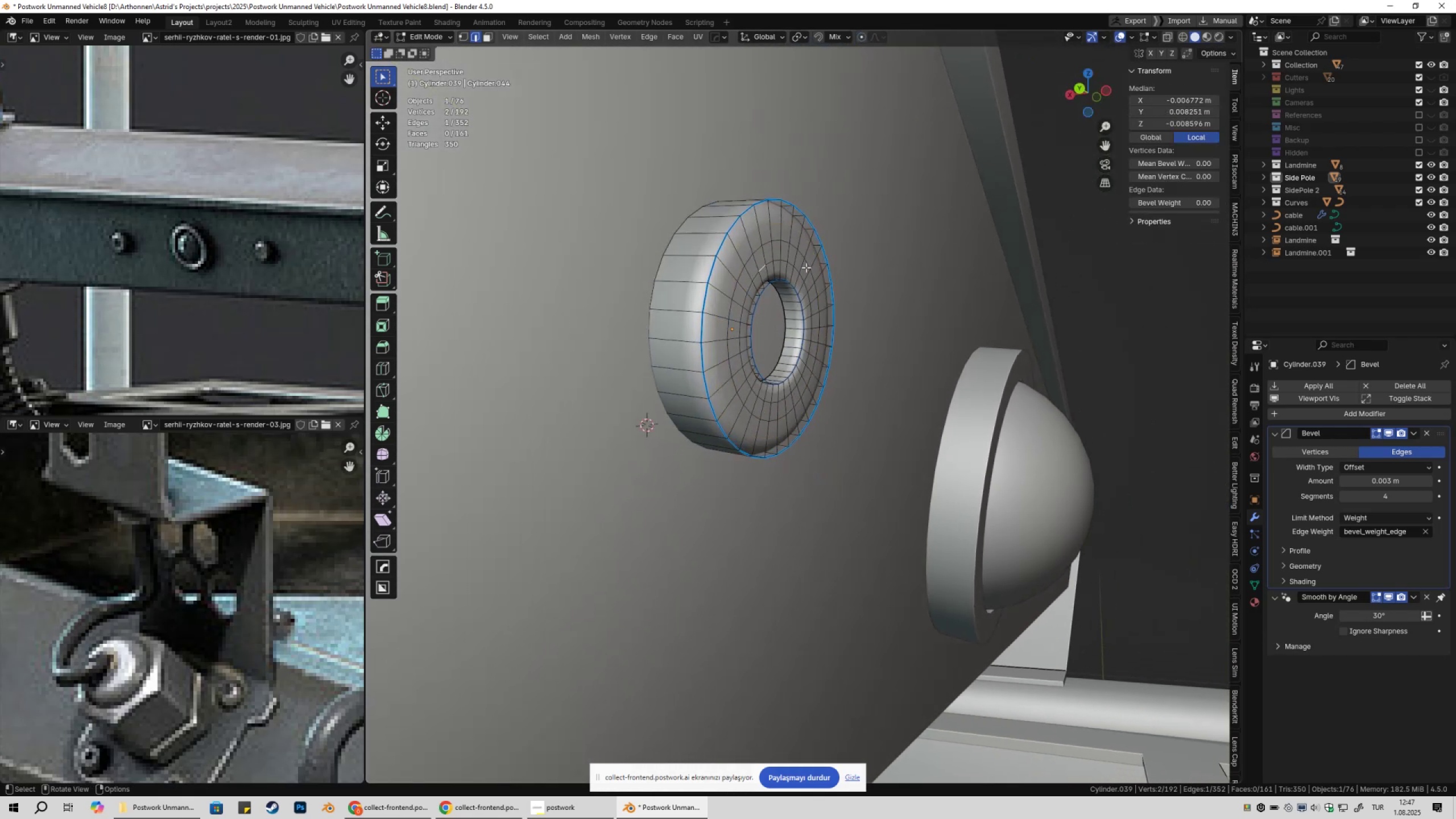 
key(Control+ControlLeft)
 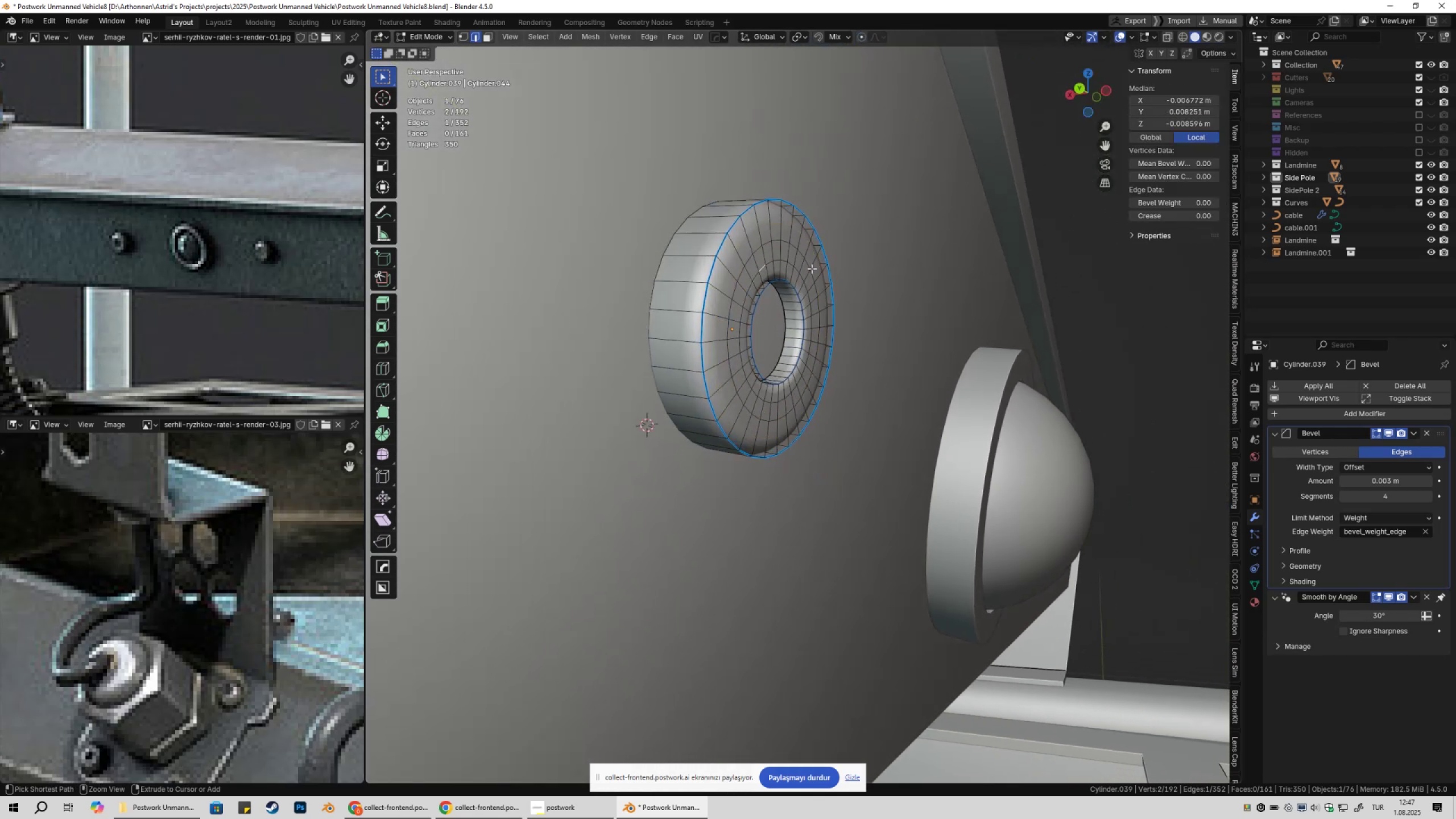 
key(Control+X)
 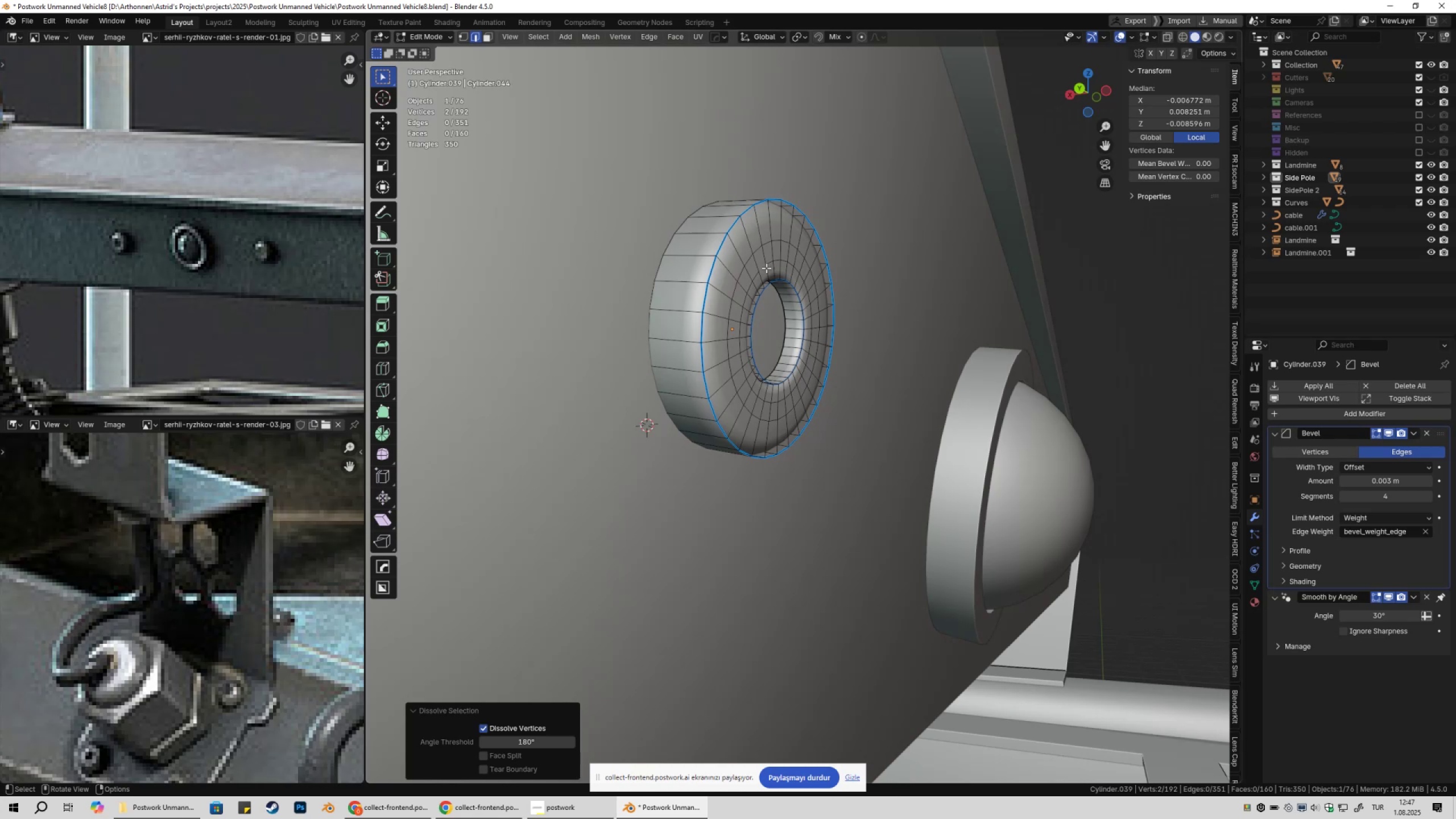 
key(Control+ControlLeft)
 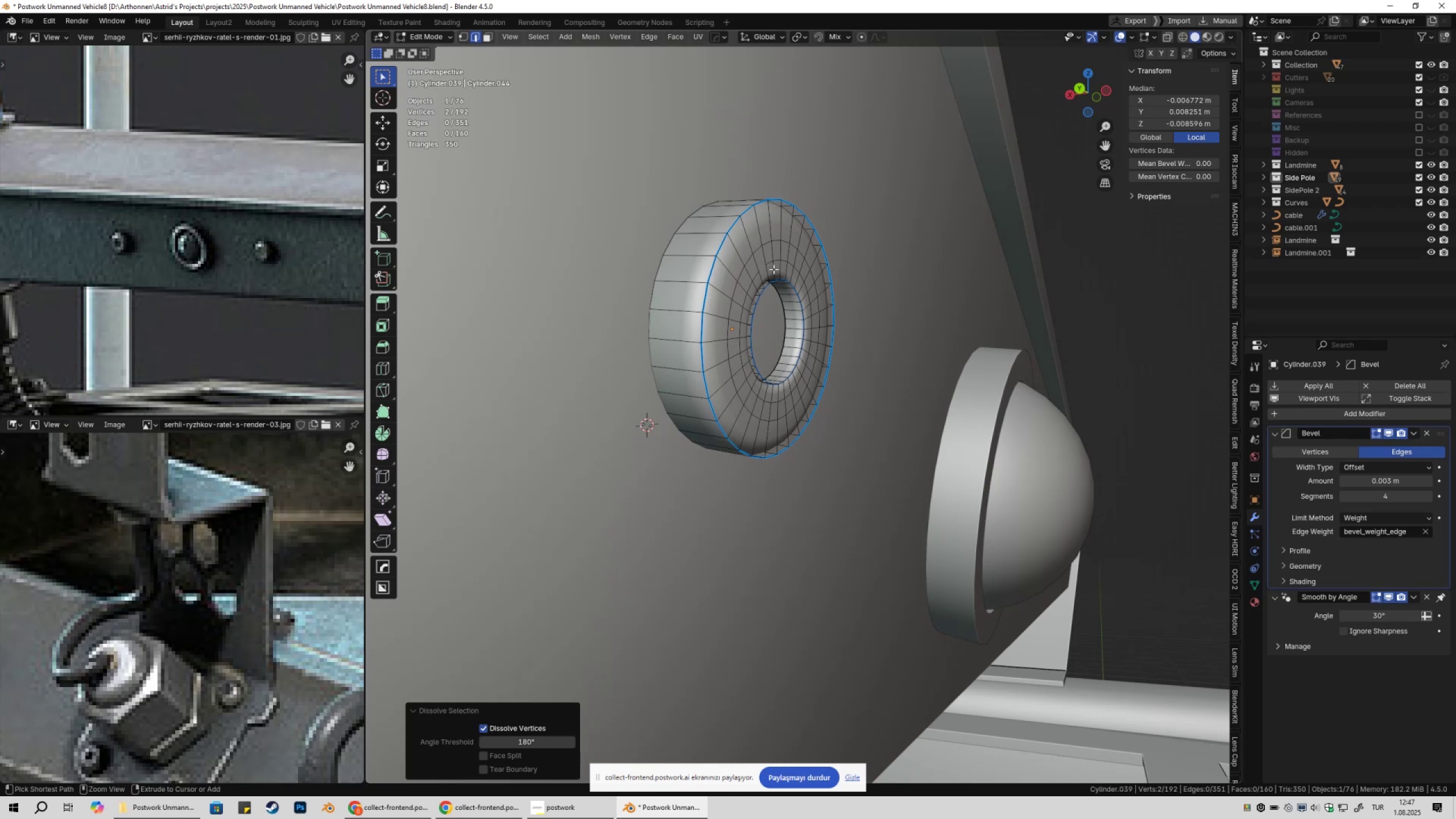 
key(Control+Z)
 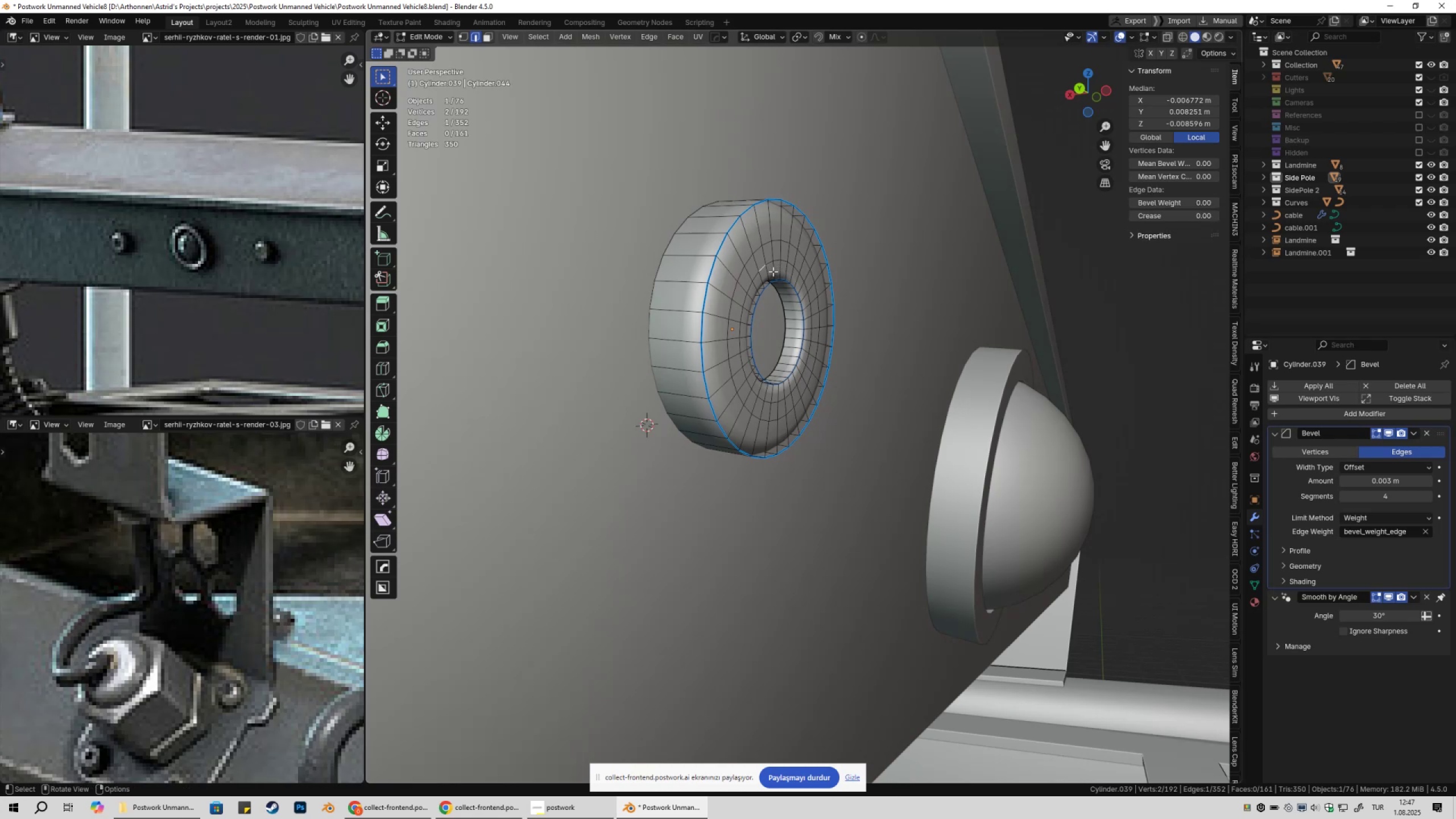 
key(Alt+AltLeft)
 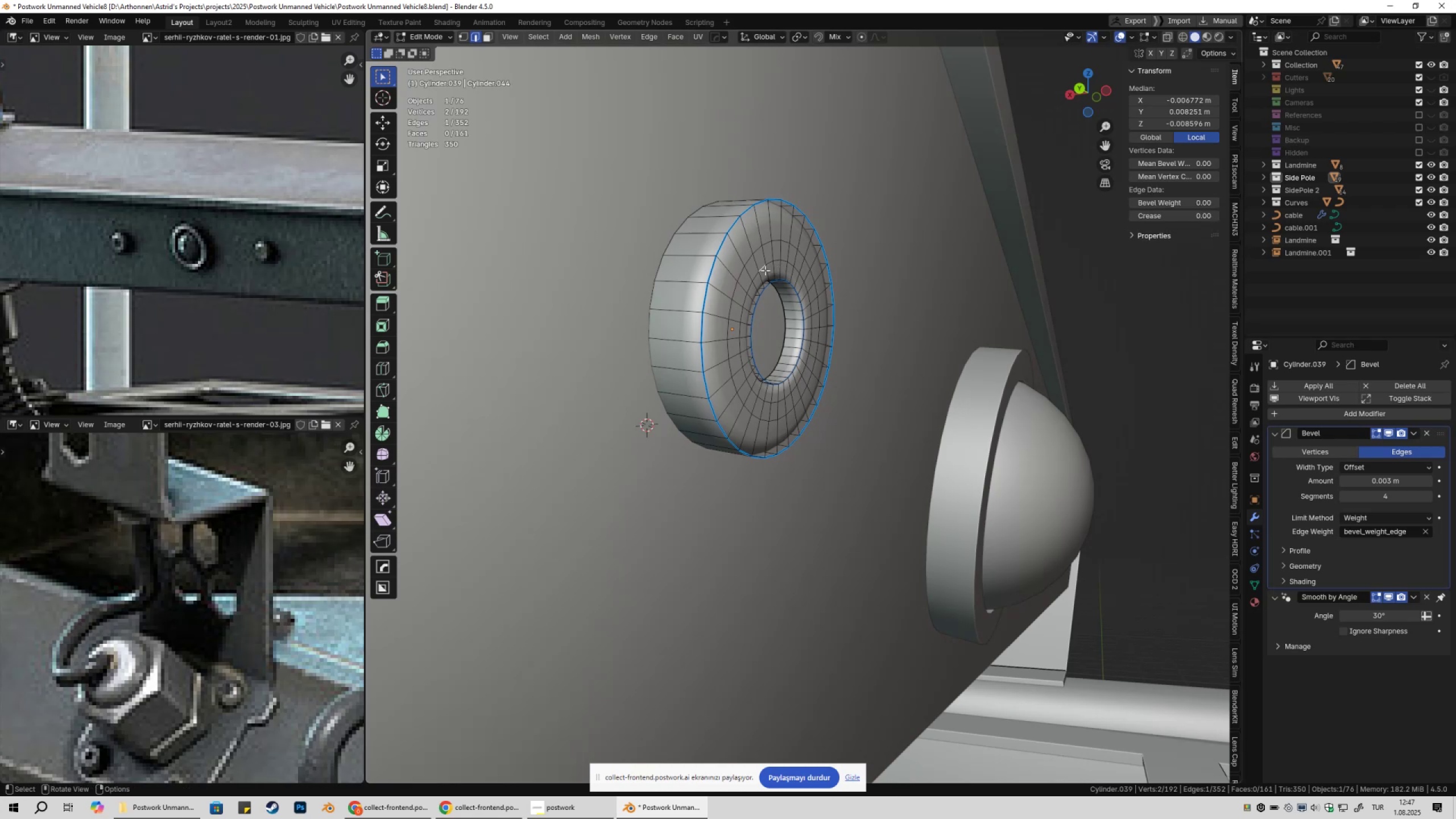 
hold_key(key=AltLeft, duration=0.37)
left_click([762, 268])
 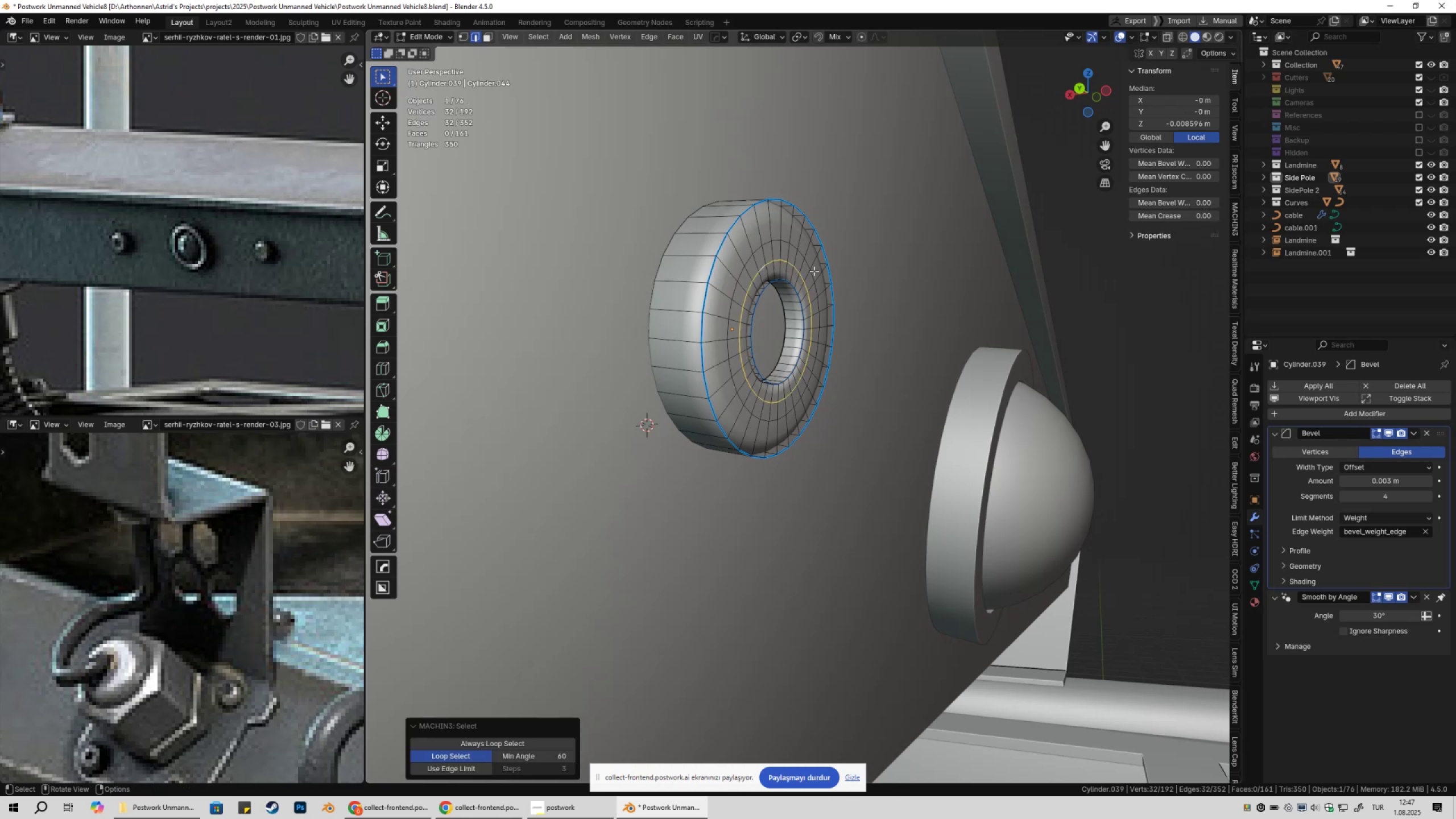 
key(Control+ControlLeft)
 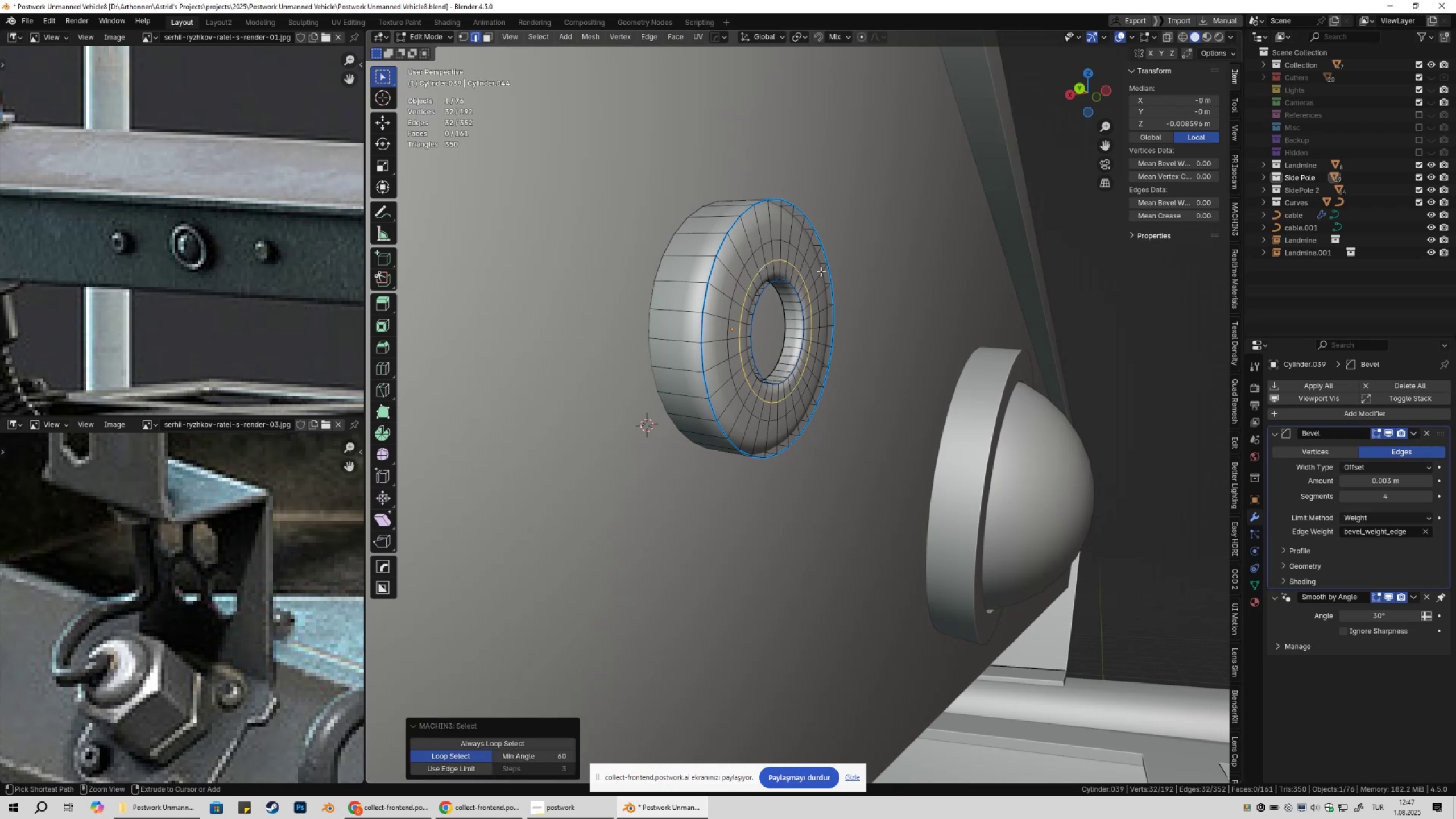 
key(Control+X)
 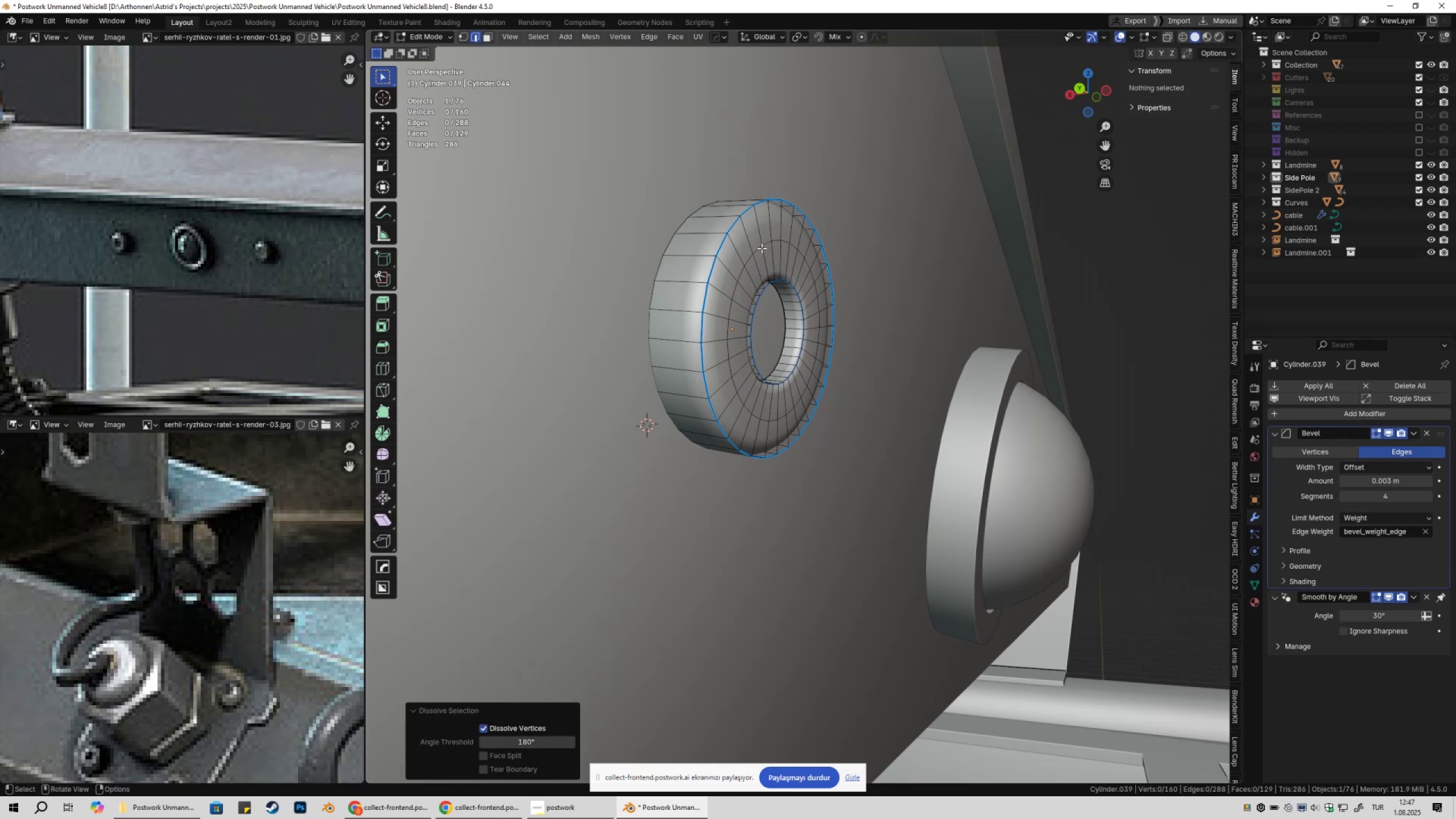 
key(2)
 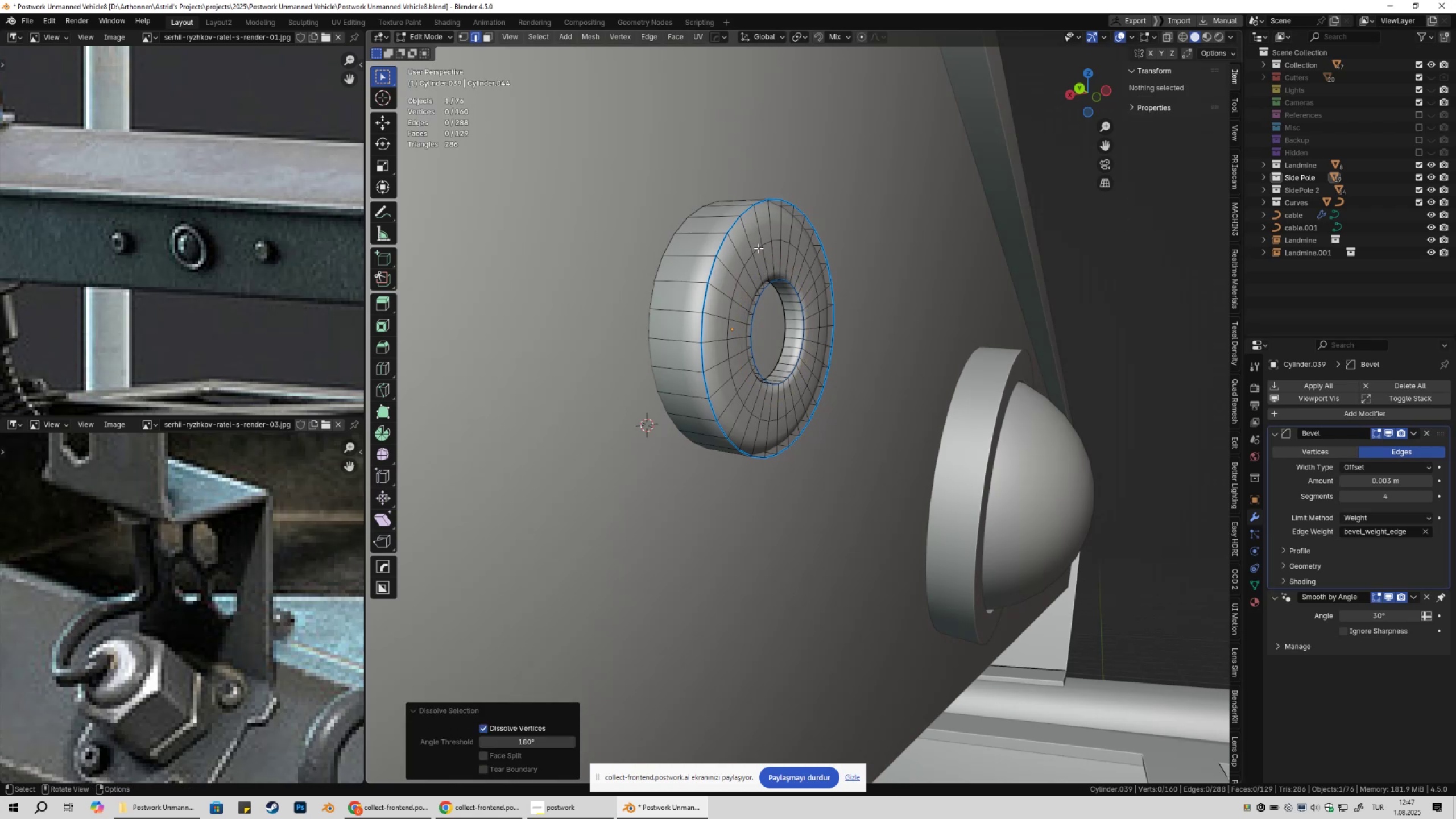 
left_click([758, 248])
 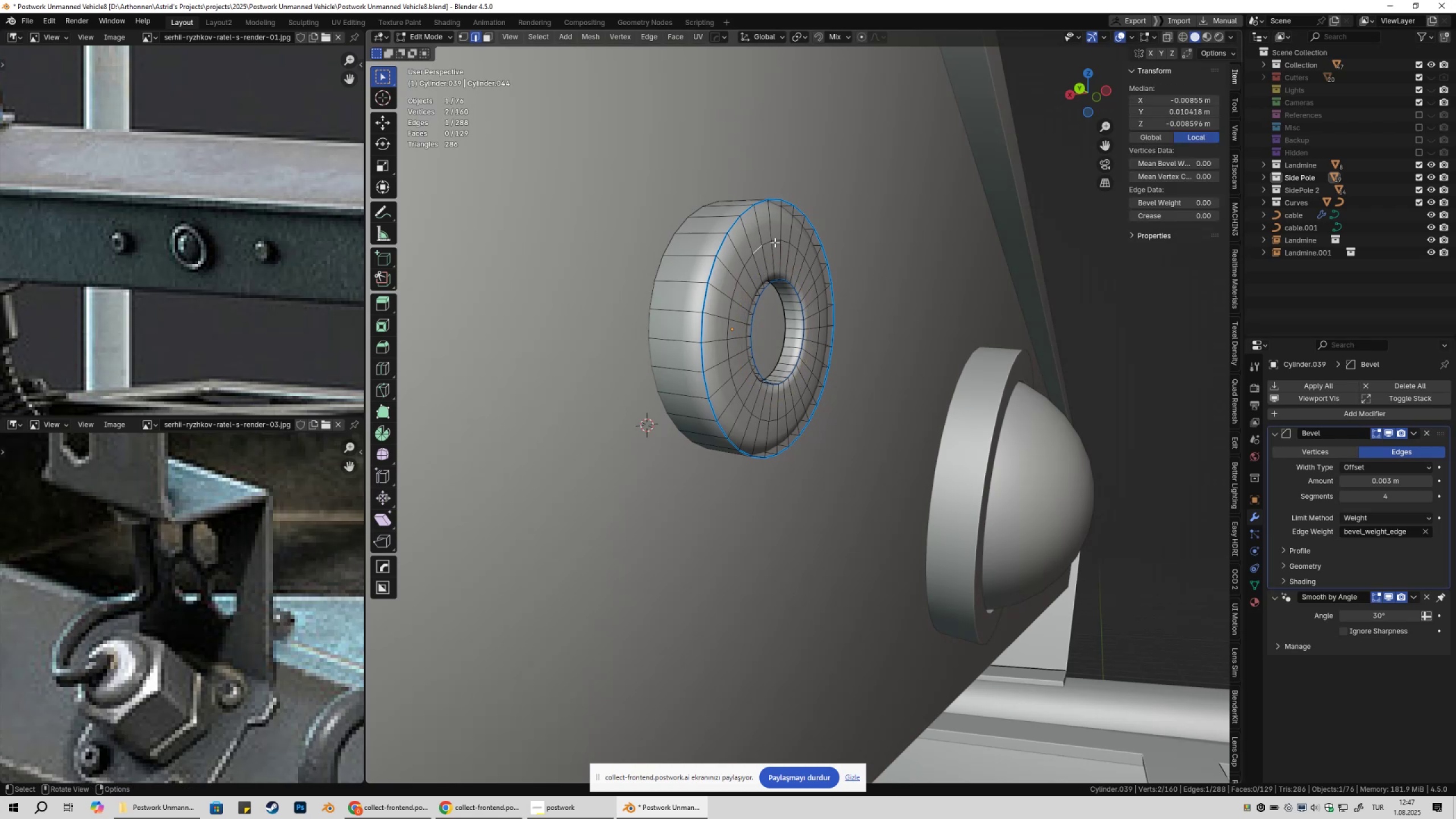 
left_click([769, 239])
 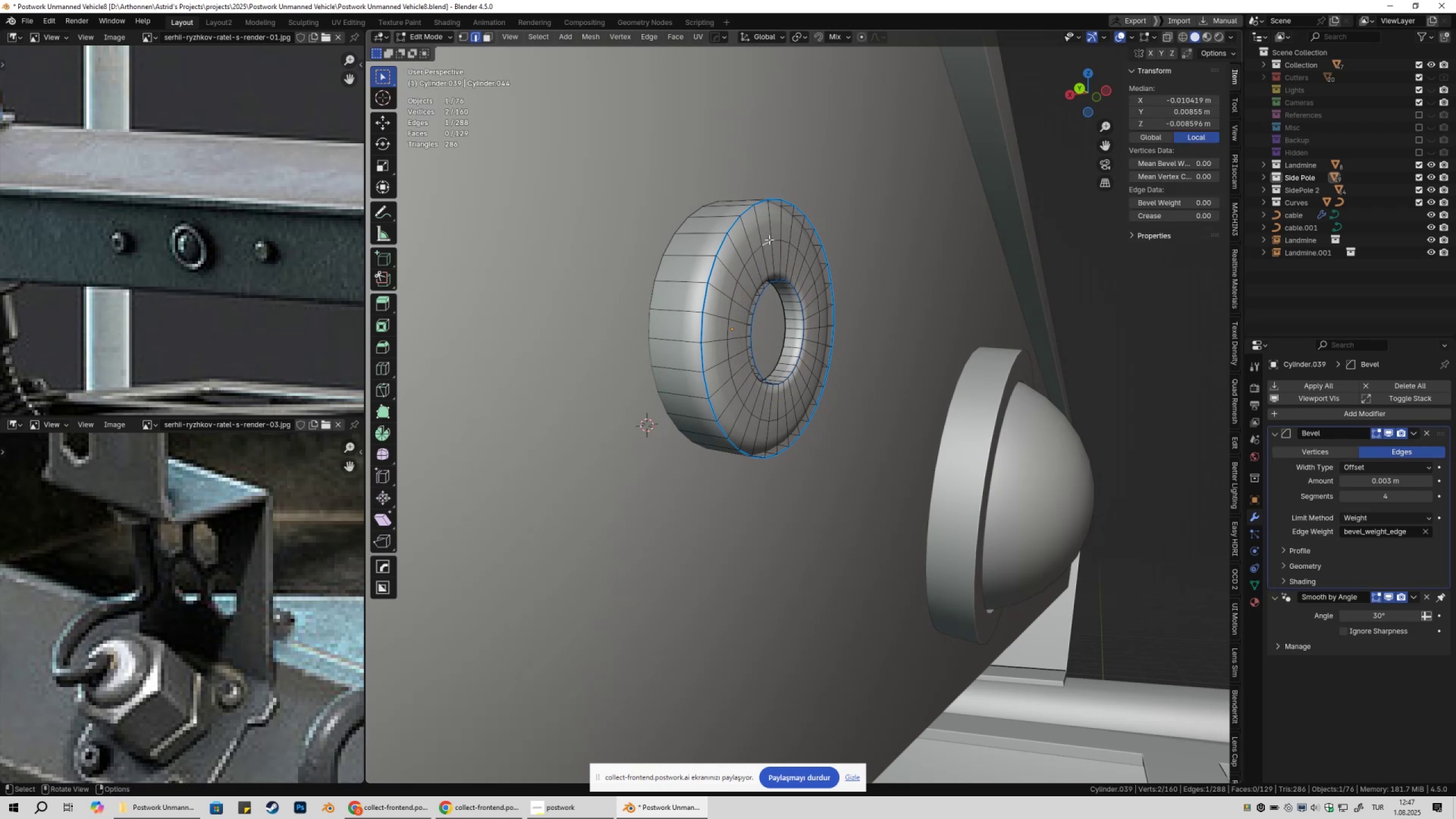 
hold_key(key=AltLeft, duration=0.37)
double_click([767, 240])
 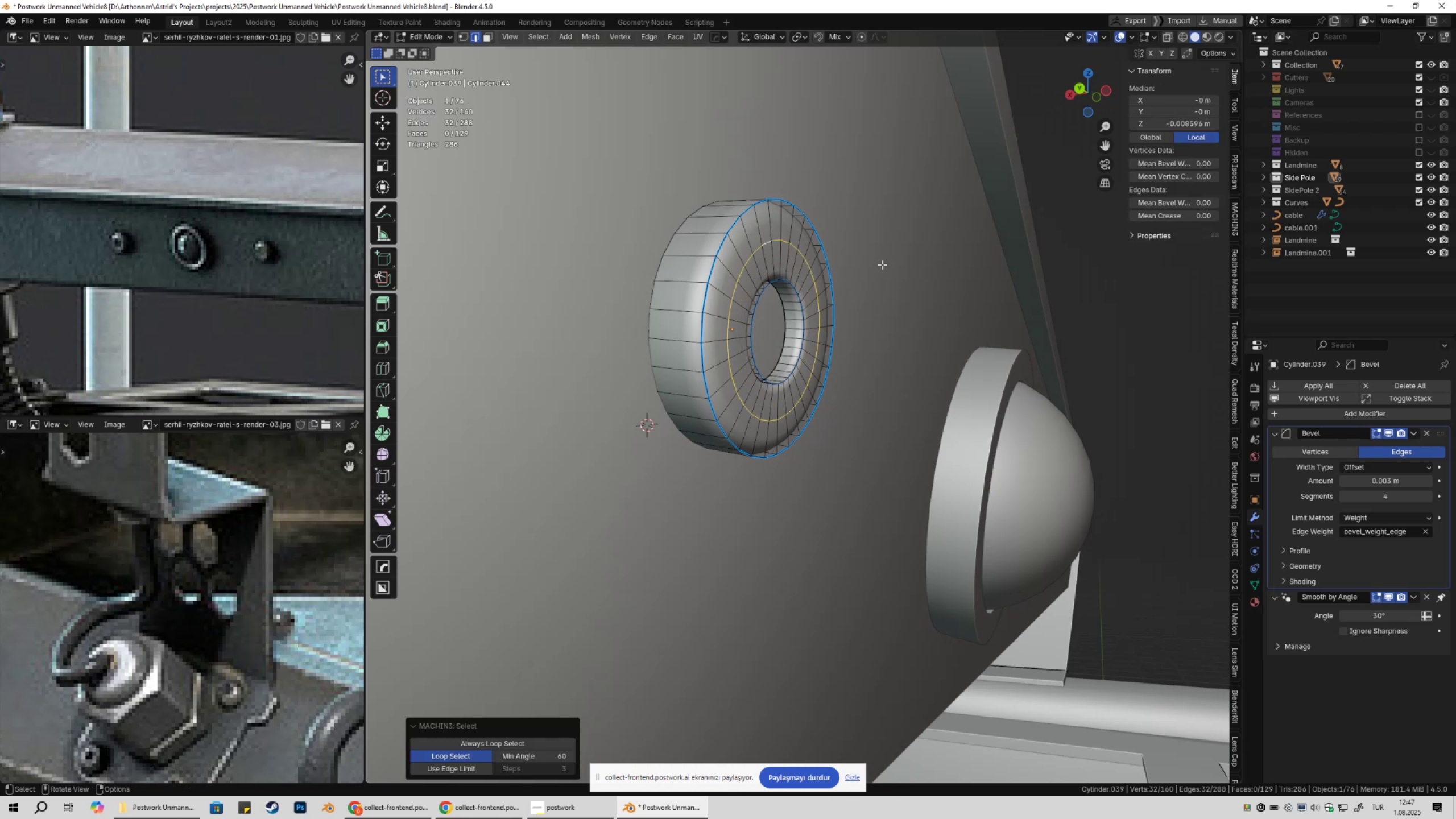 
type(gyy)
key(Escape)
type(gxx)
key(Escape)
type(gzz)
 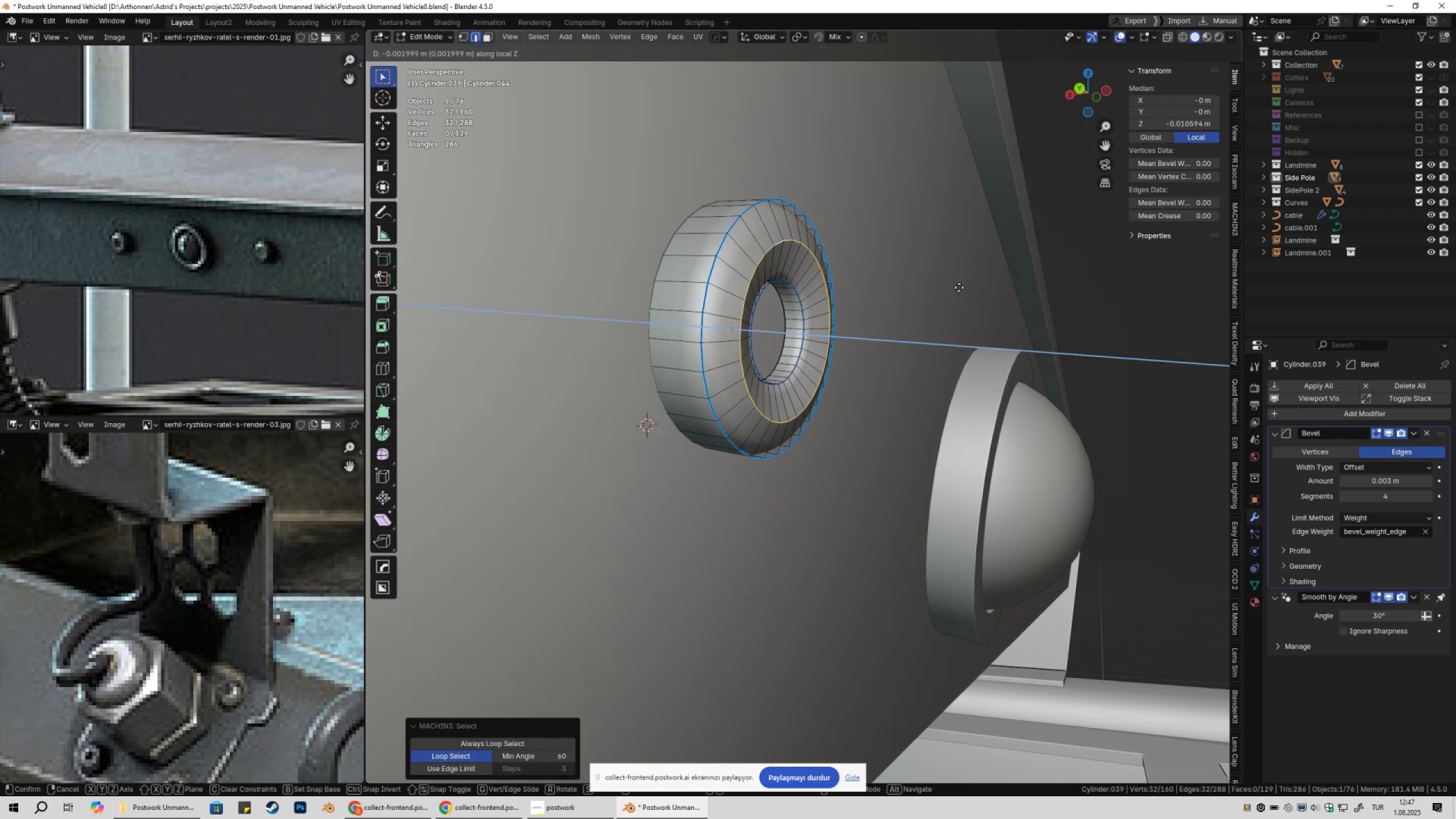 
right_click([930, 287])
 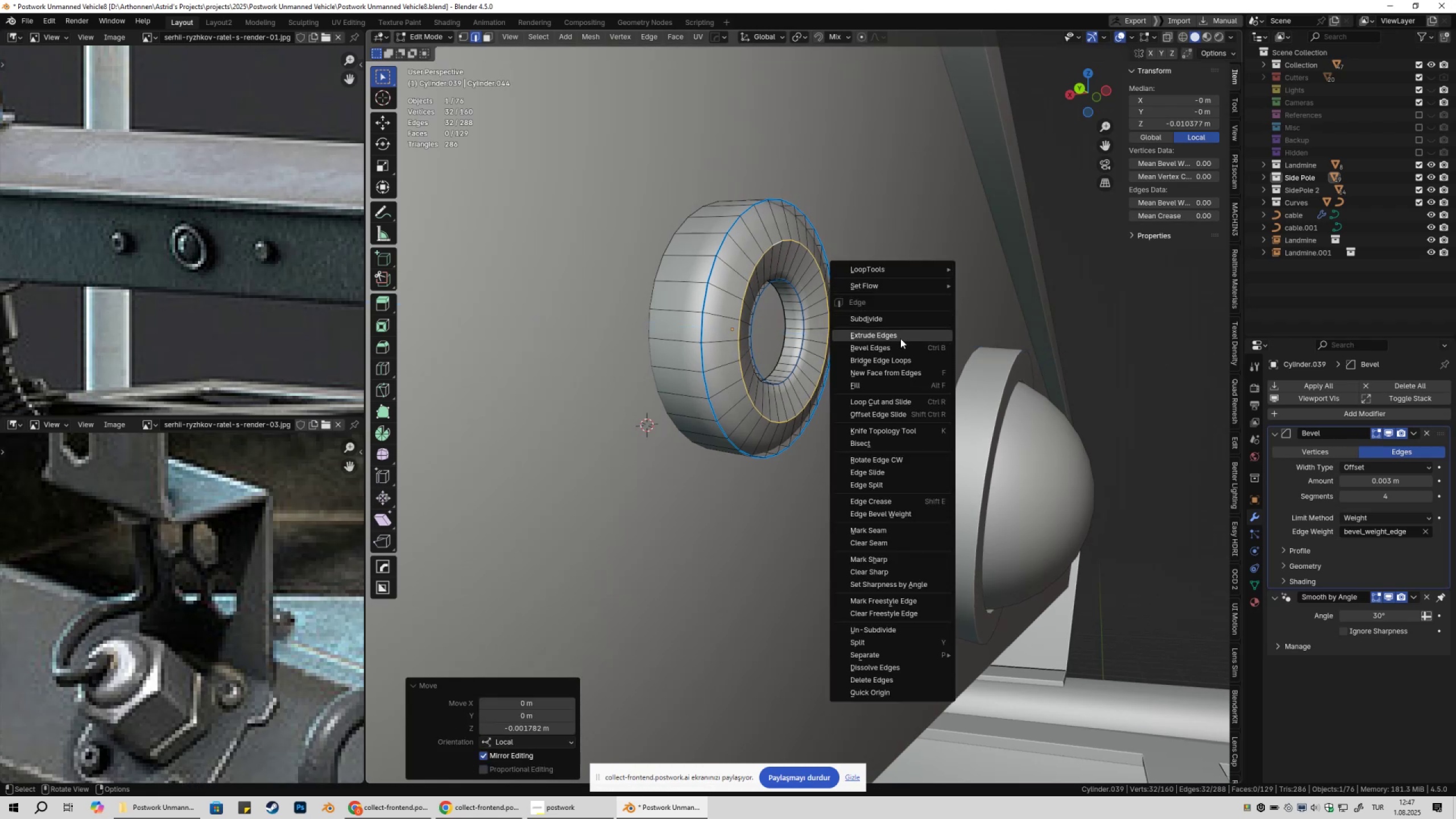 
left_click_drag(start_coordinate=[901, 341], to_coordinate=[914, 348])
 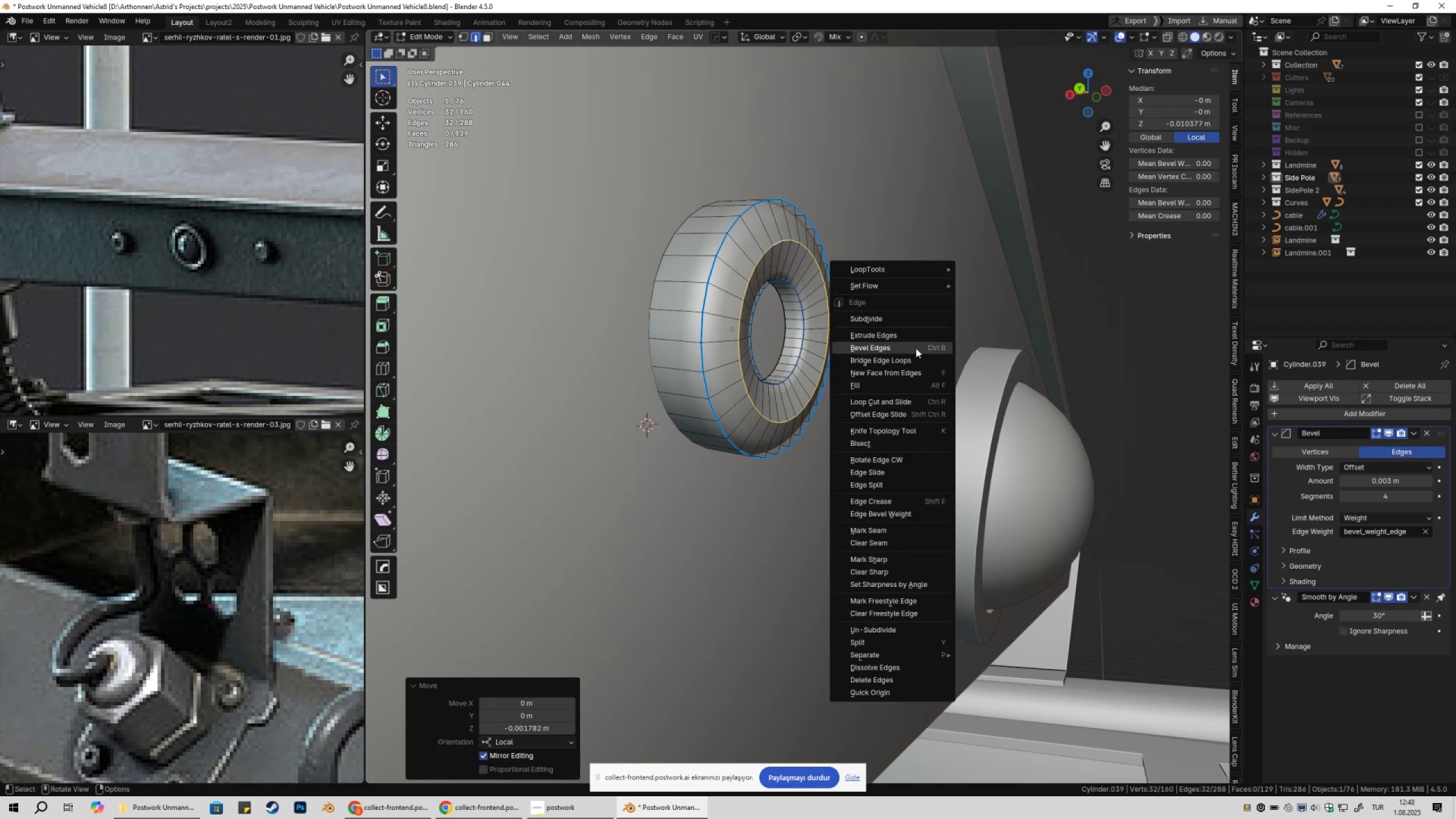 
left_click([916, 348])
 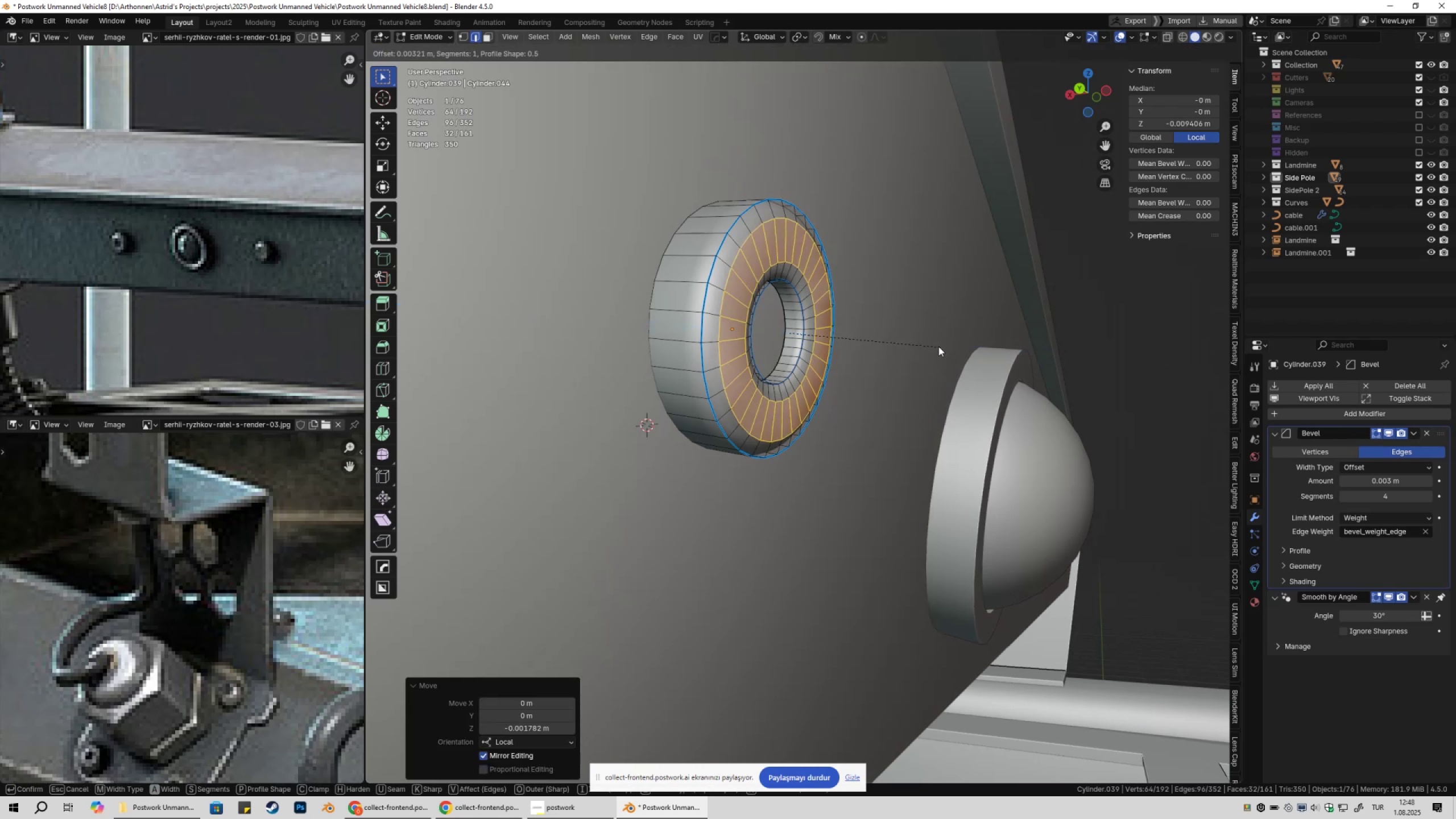 
scroll: coordinate [937, 342], scroll_direction: up, amount: 2.0
 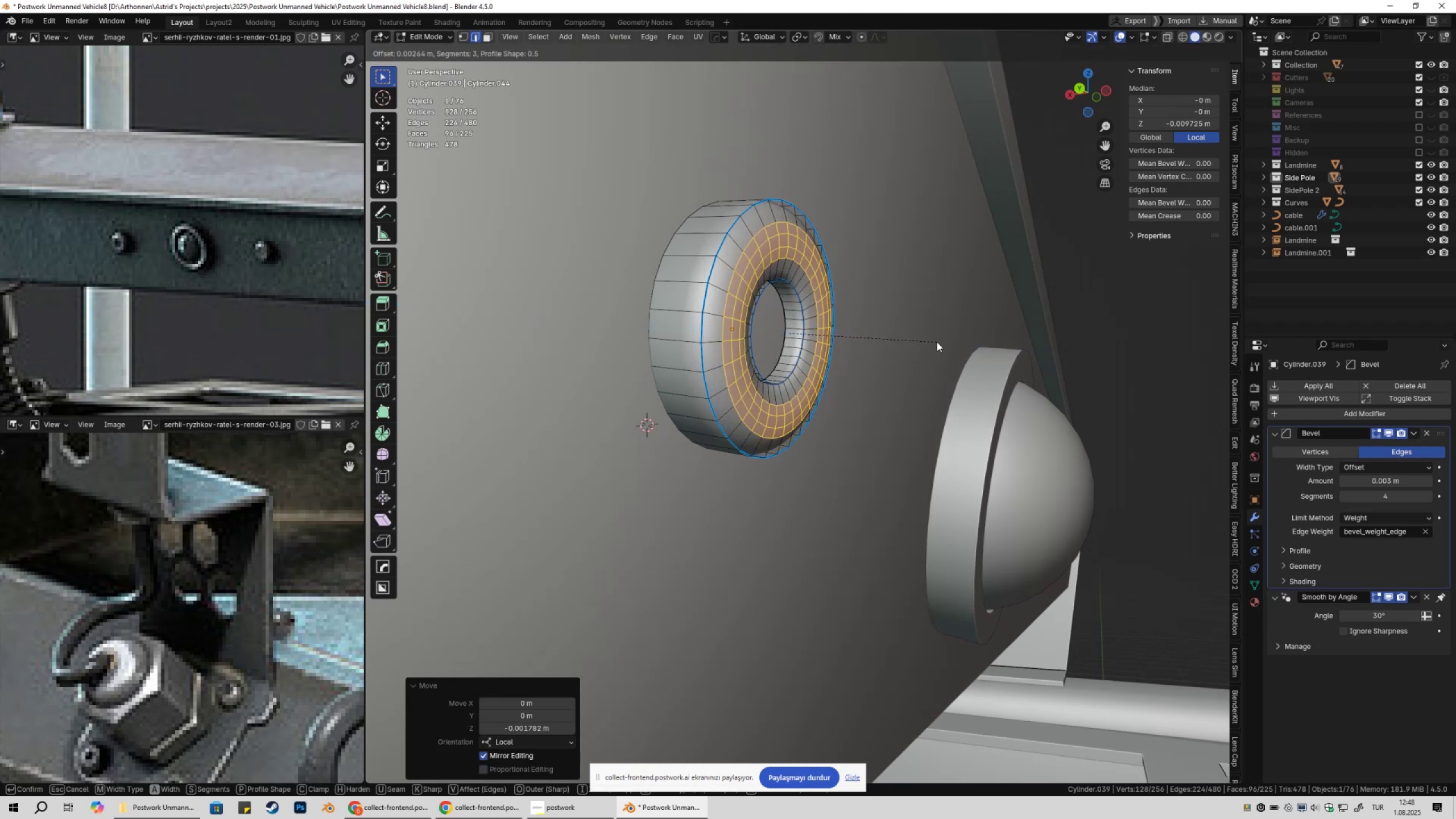 
left_click([937, 342])
 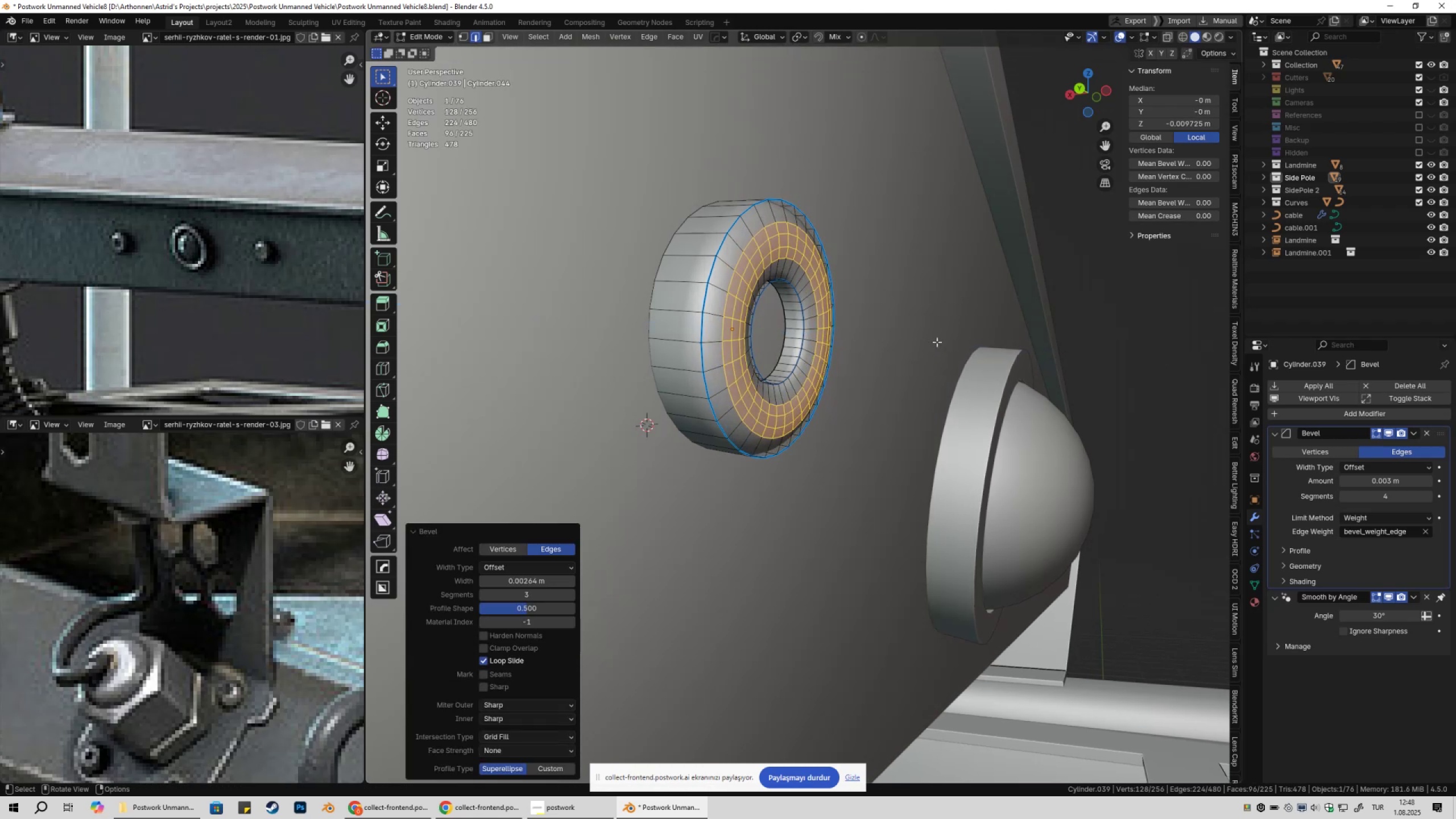 
key(Tab)
 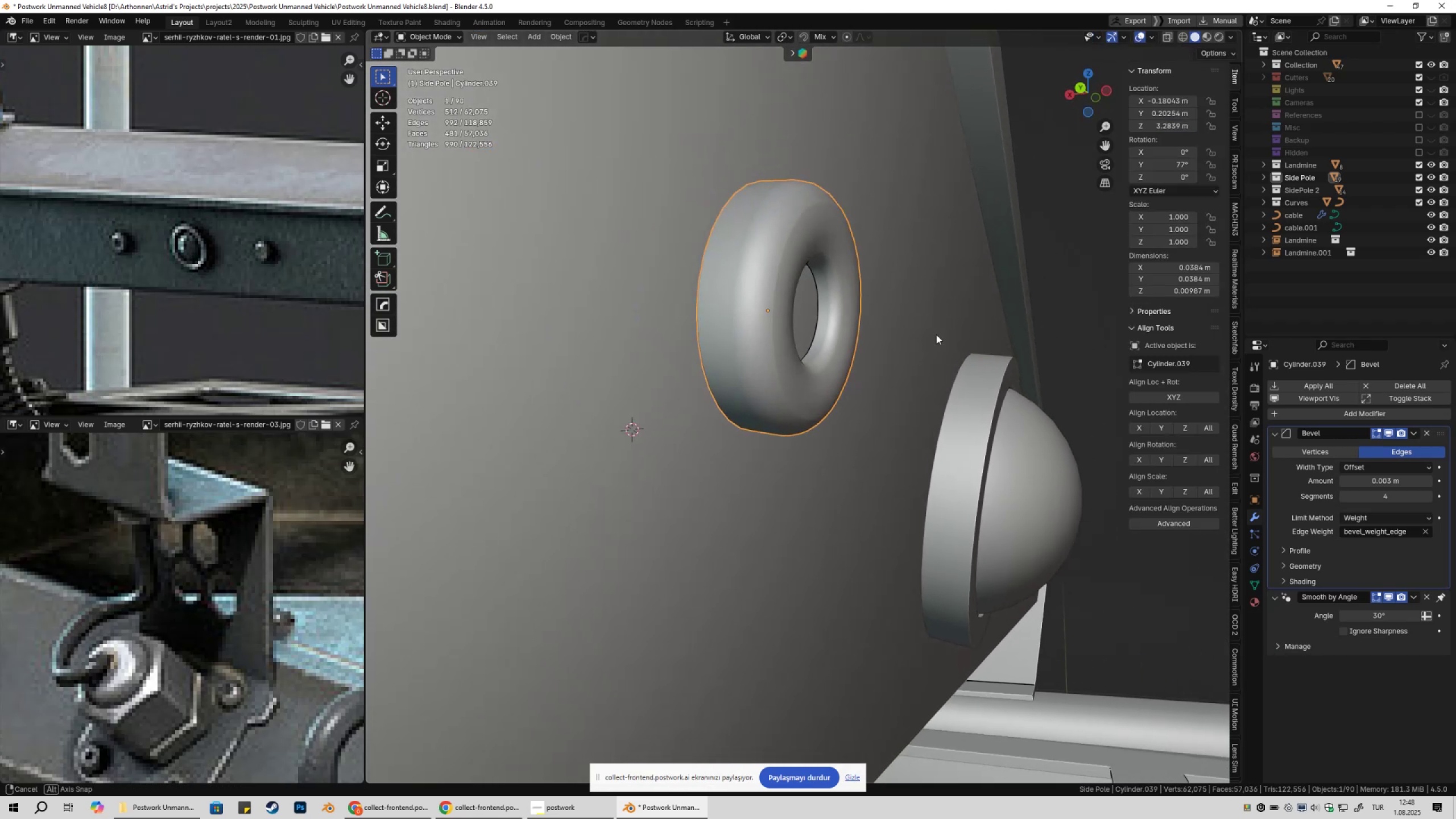 
key(Tab)
 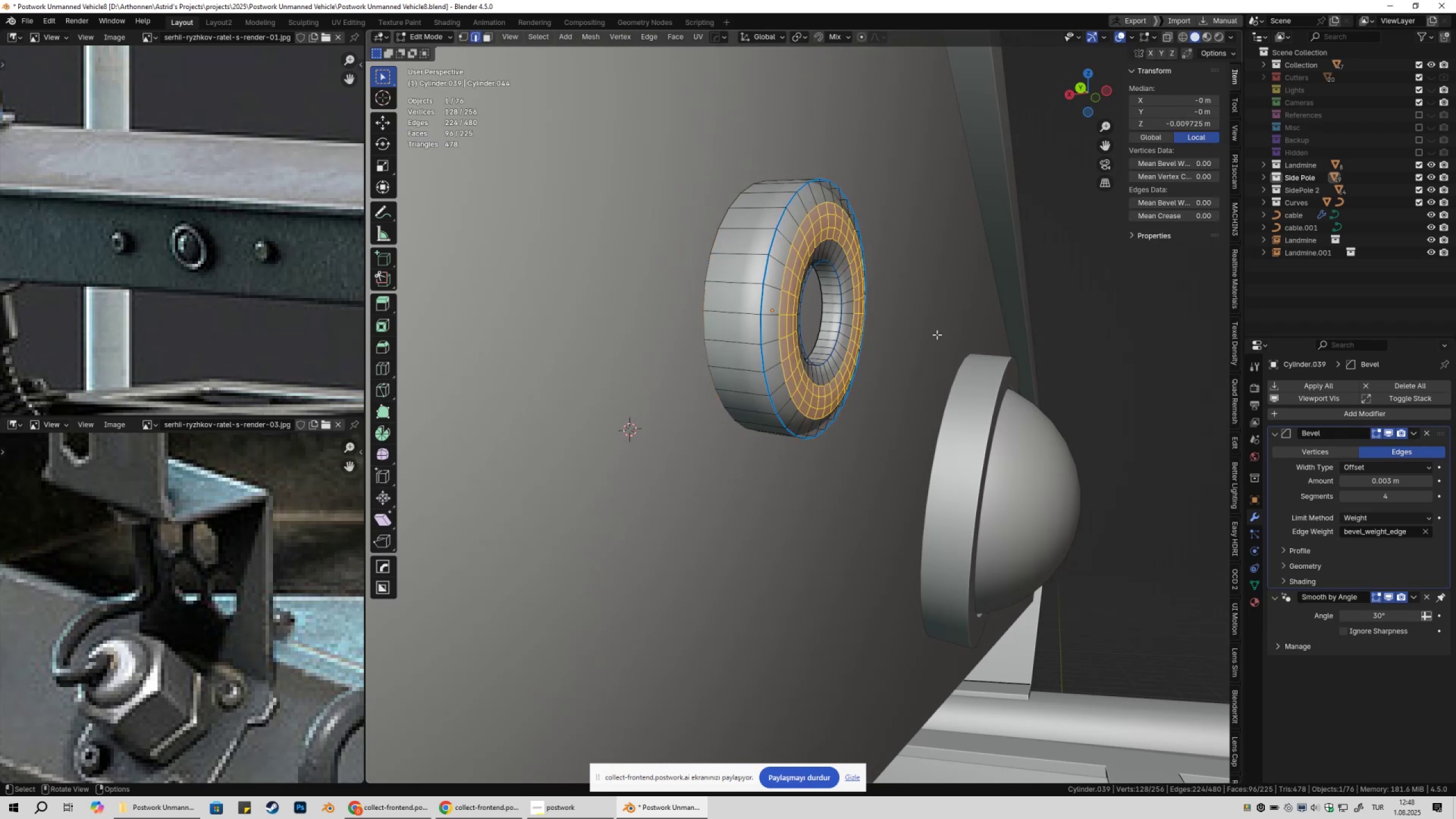 
key(Tab)
 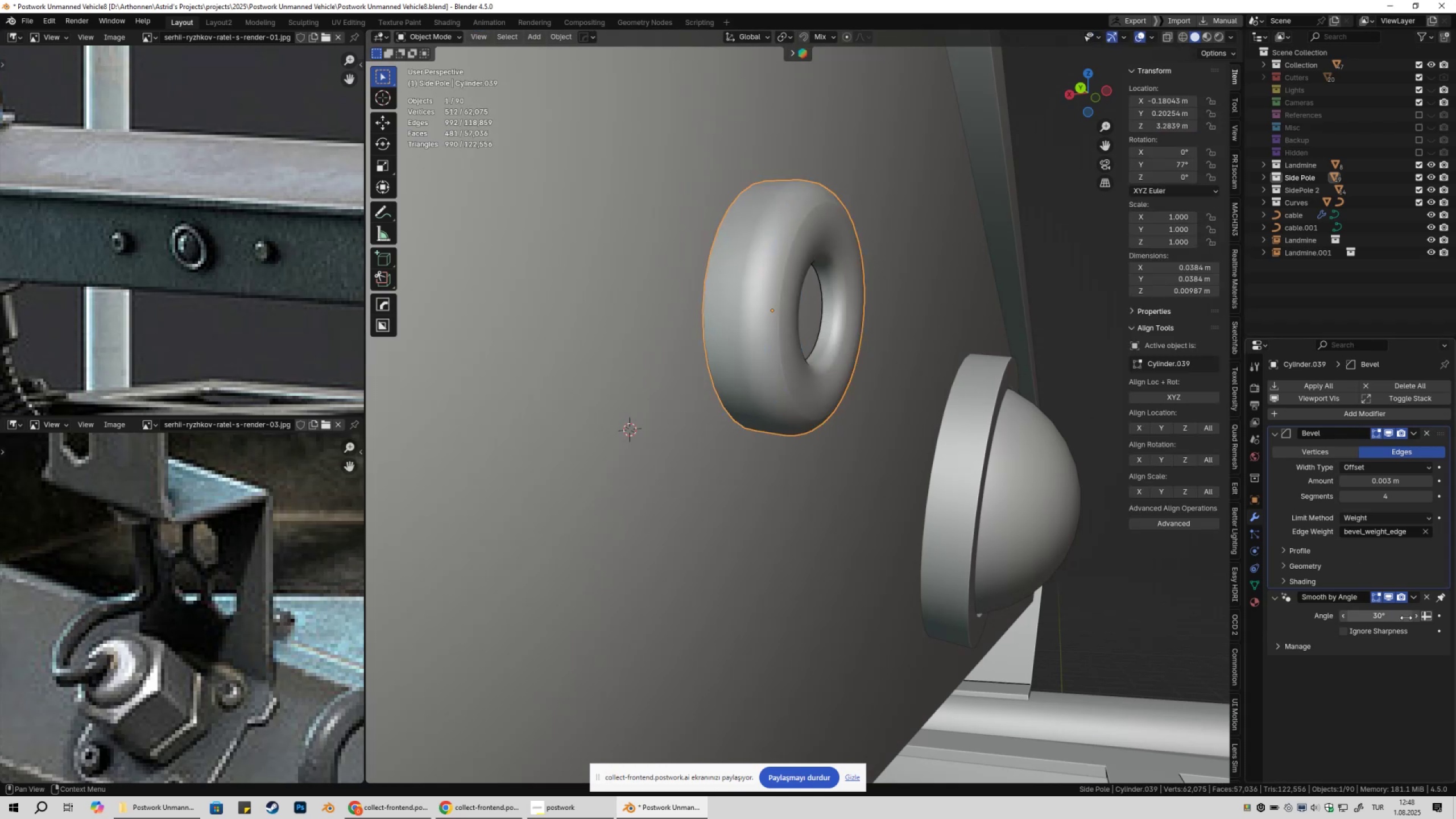 
left_click_drag(start_coordinate=[1387, 613], to_coordinate=[631, 643])
 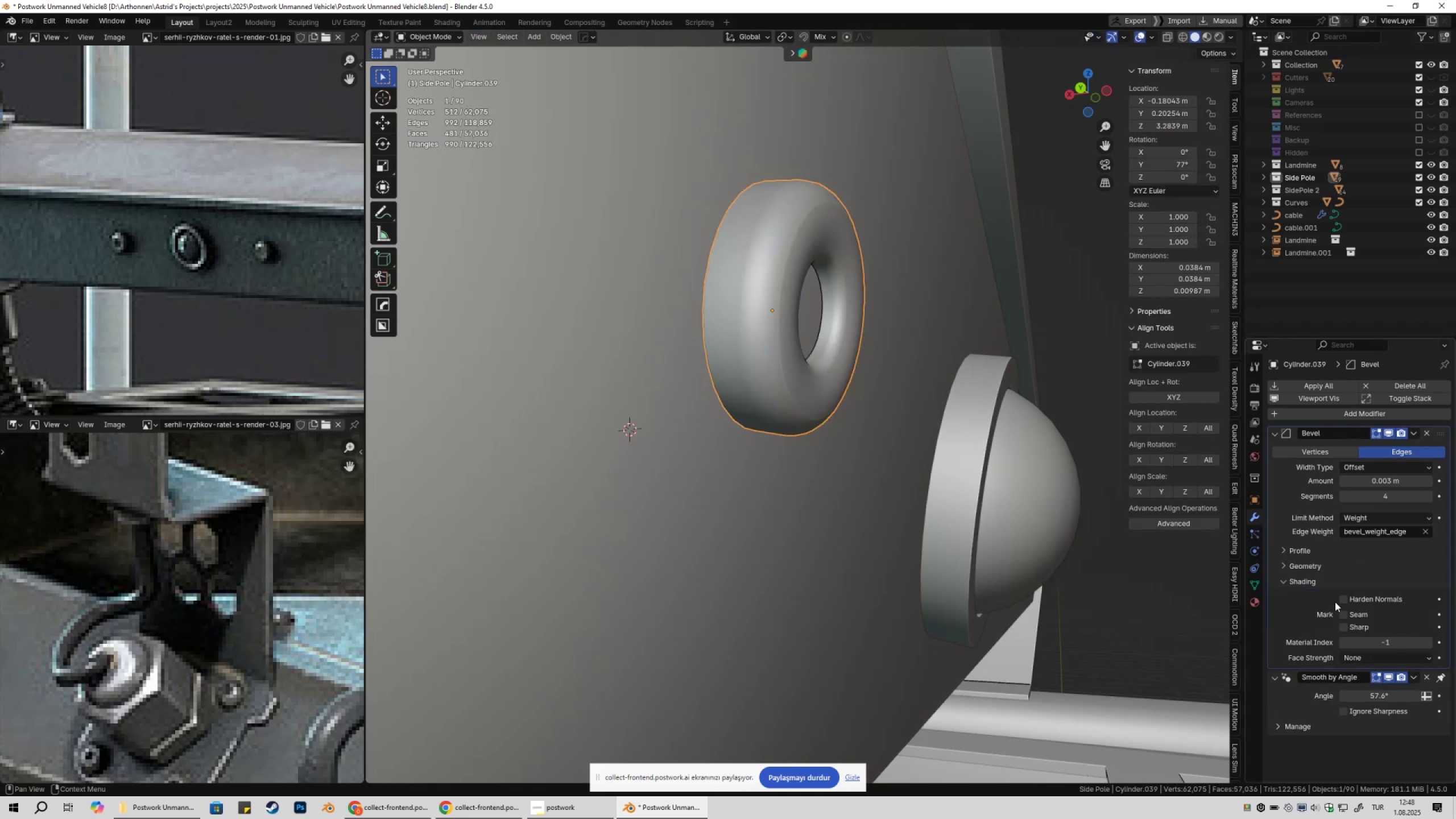 
left_click([1341, 599])
 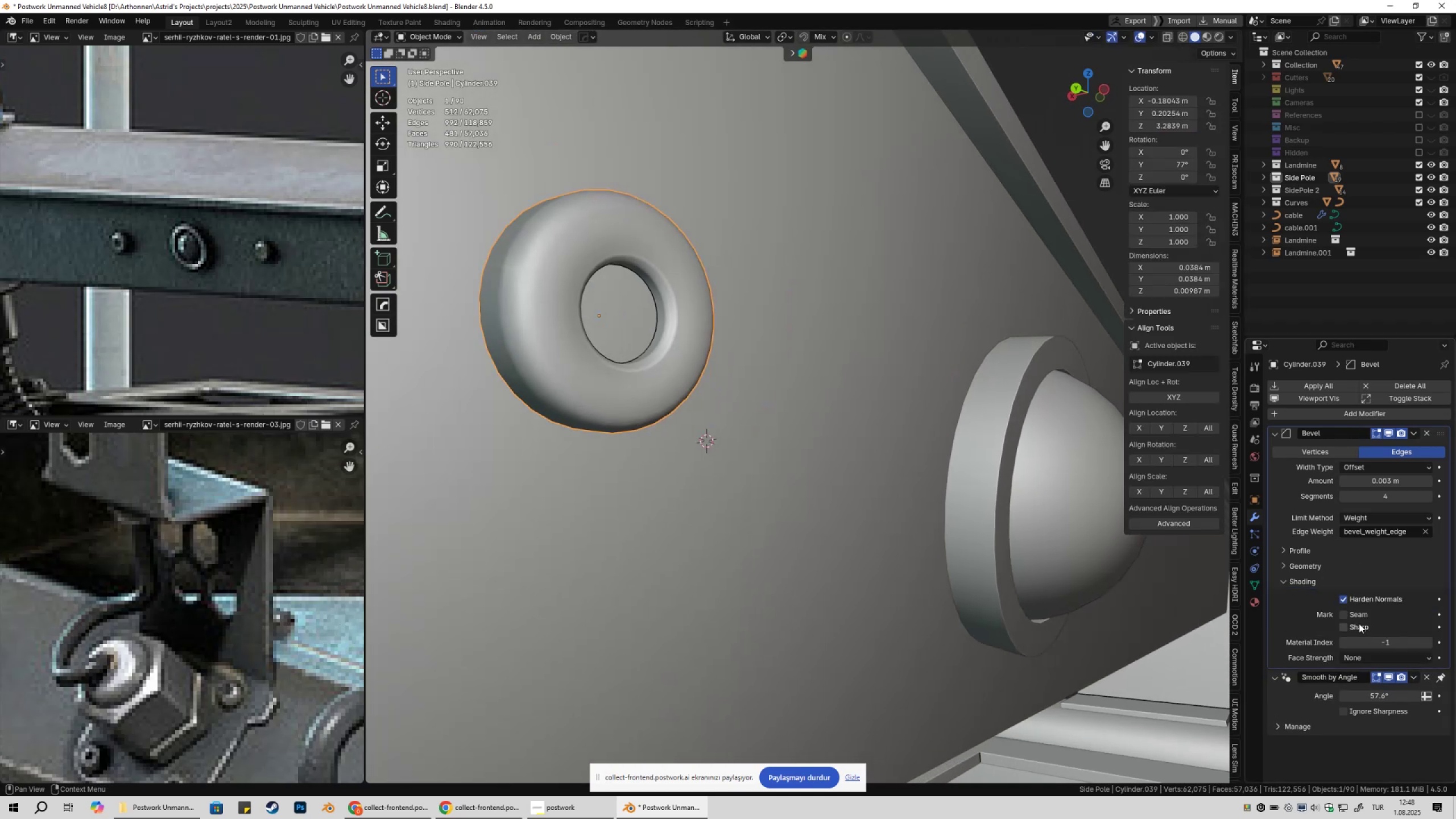 
left_click([1351, 596])
 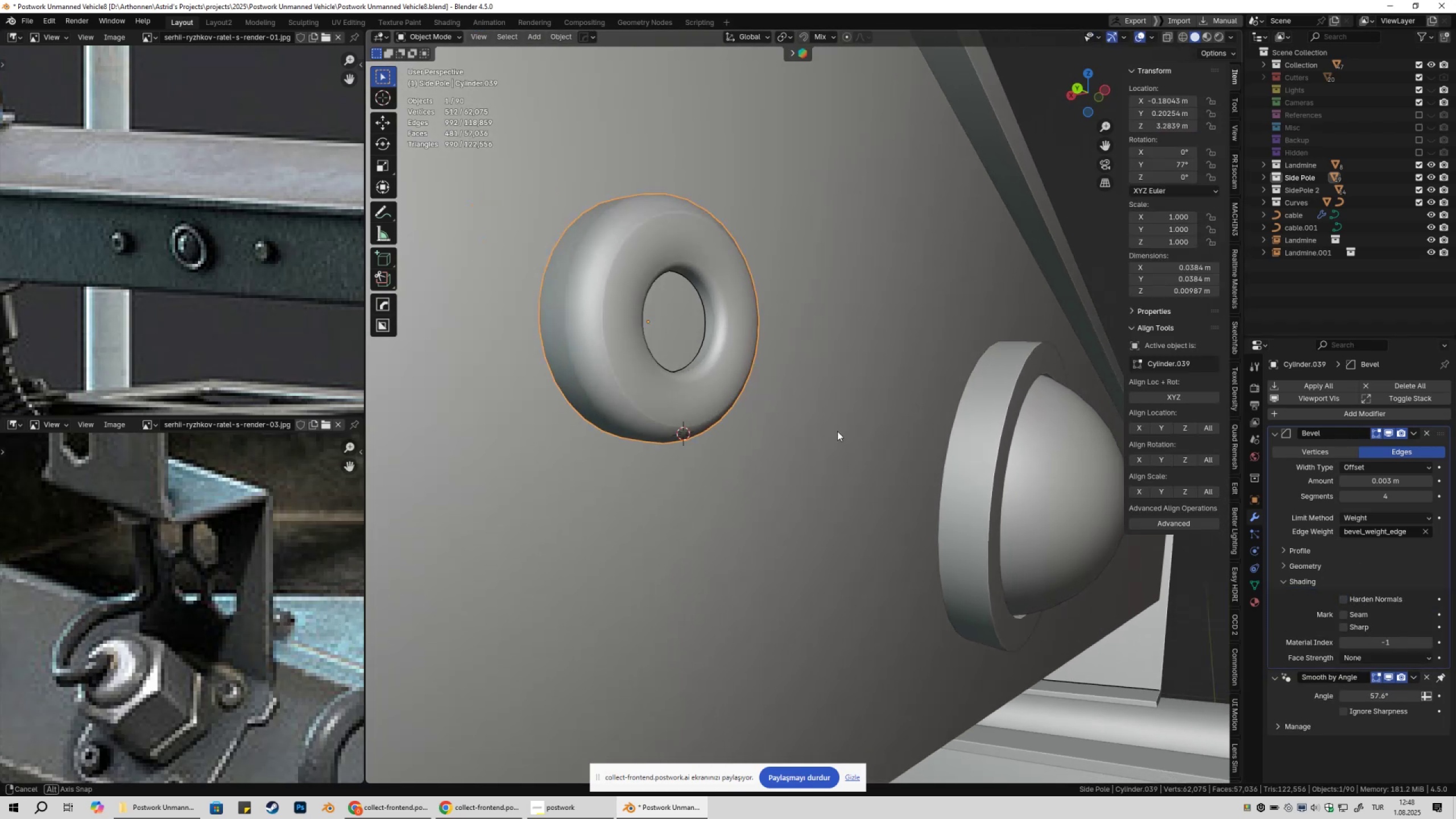 
key(Tab)
 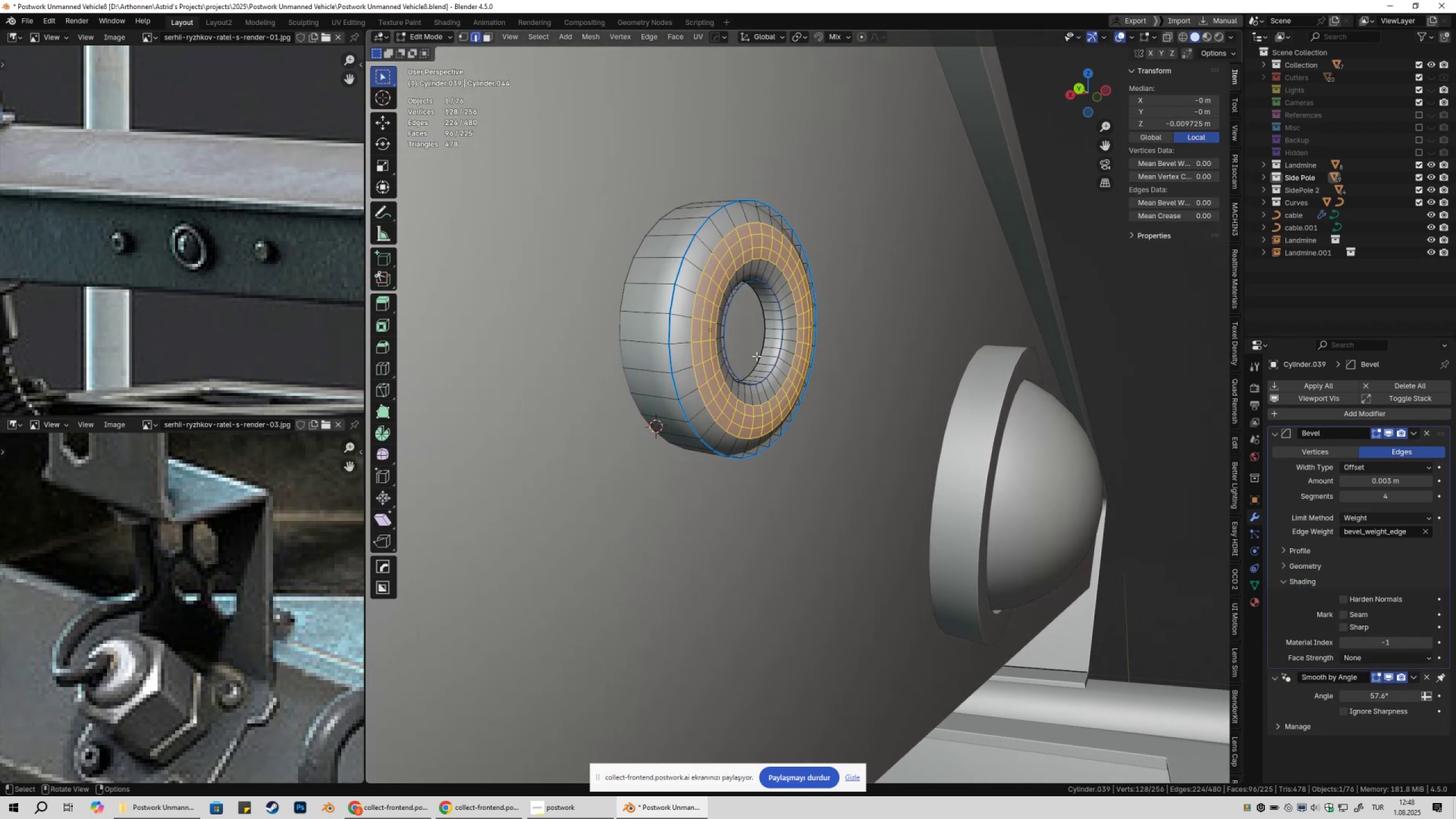 
left_click([752, 349])
 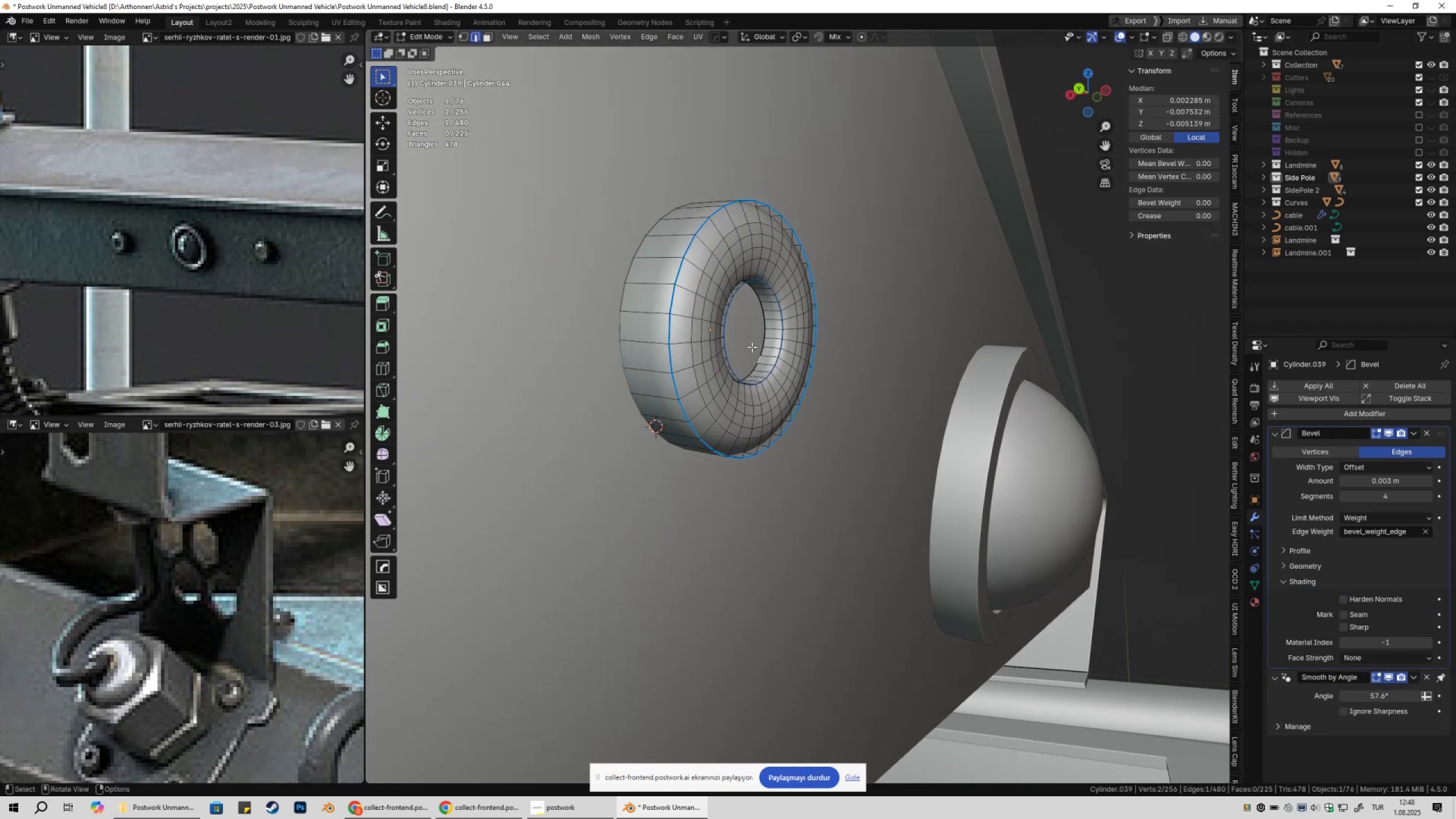 
hold_key(key=ShiftLeft, duration=0.31)
 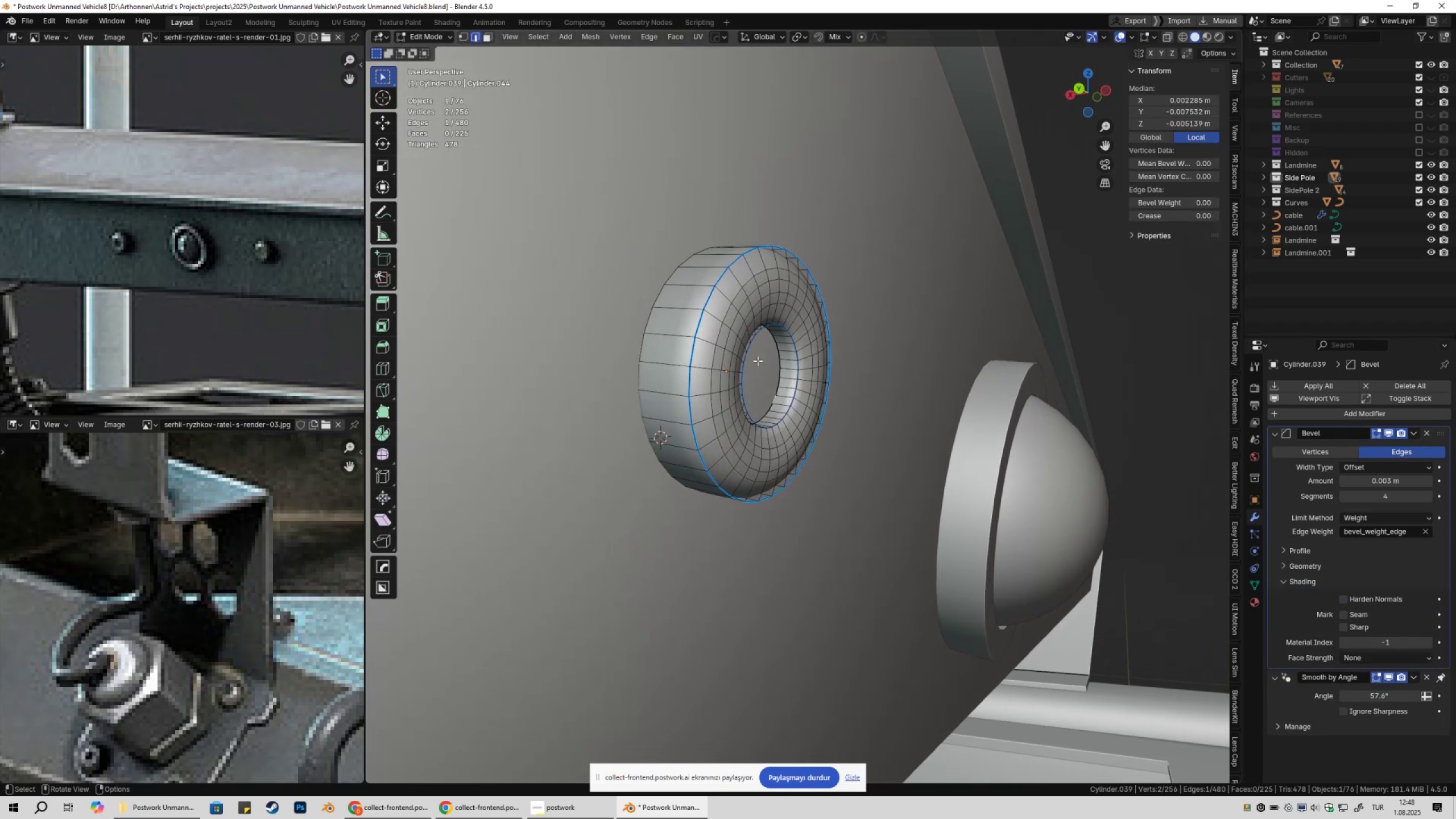 
scroll: coordinate [758, 361], scroll_direction: up, amount: 1.0
 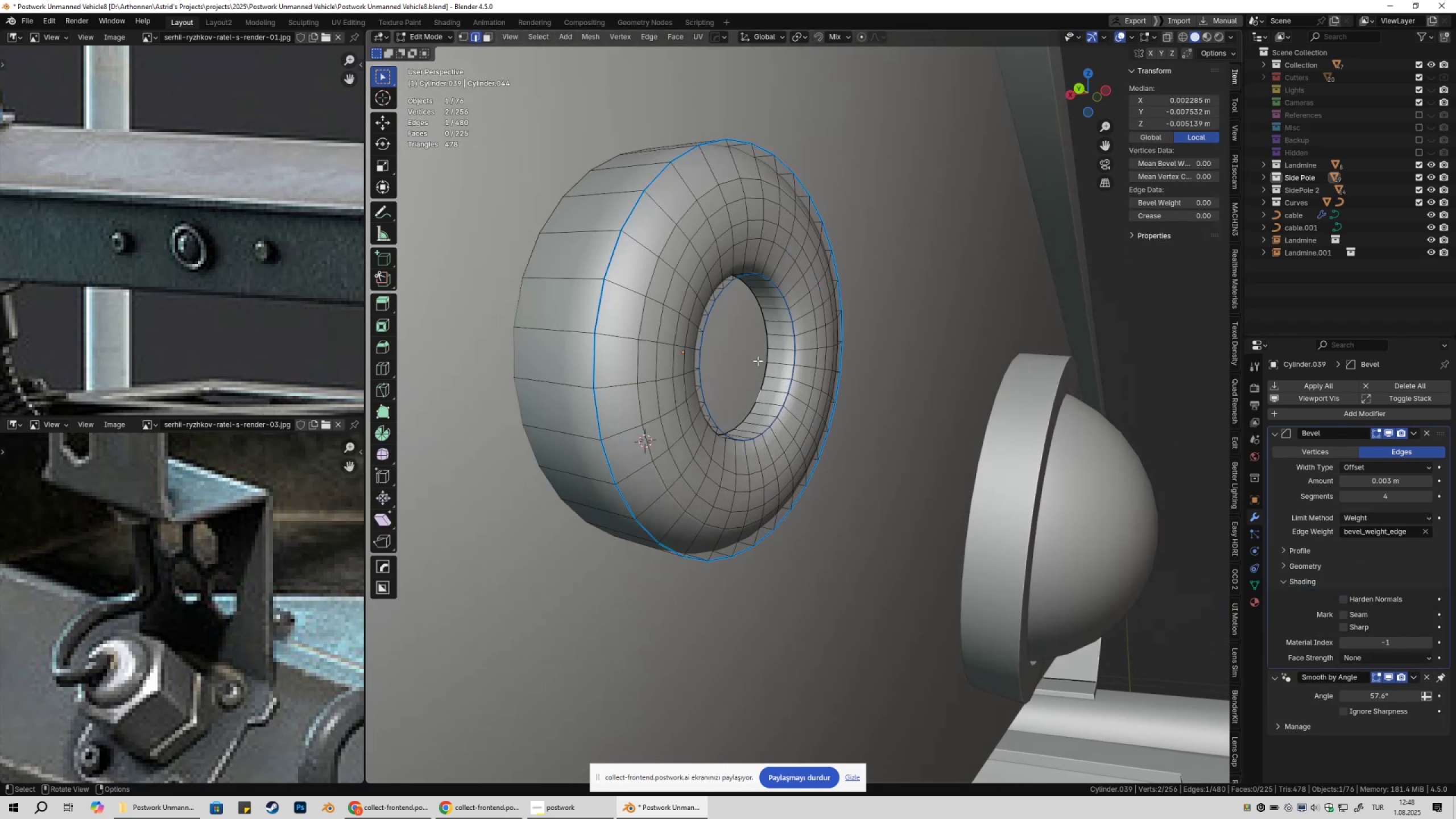 
key(Tab)
 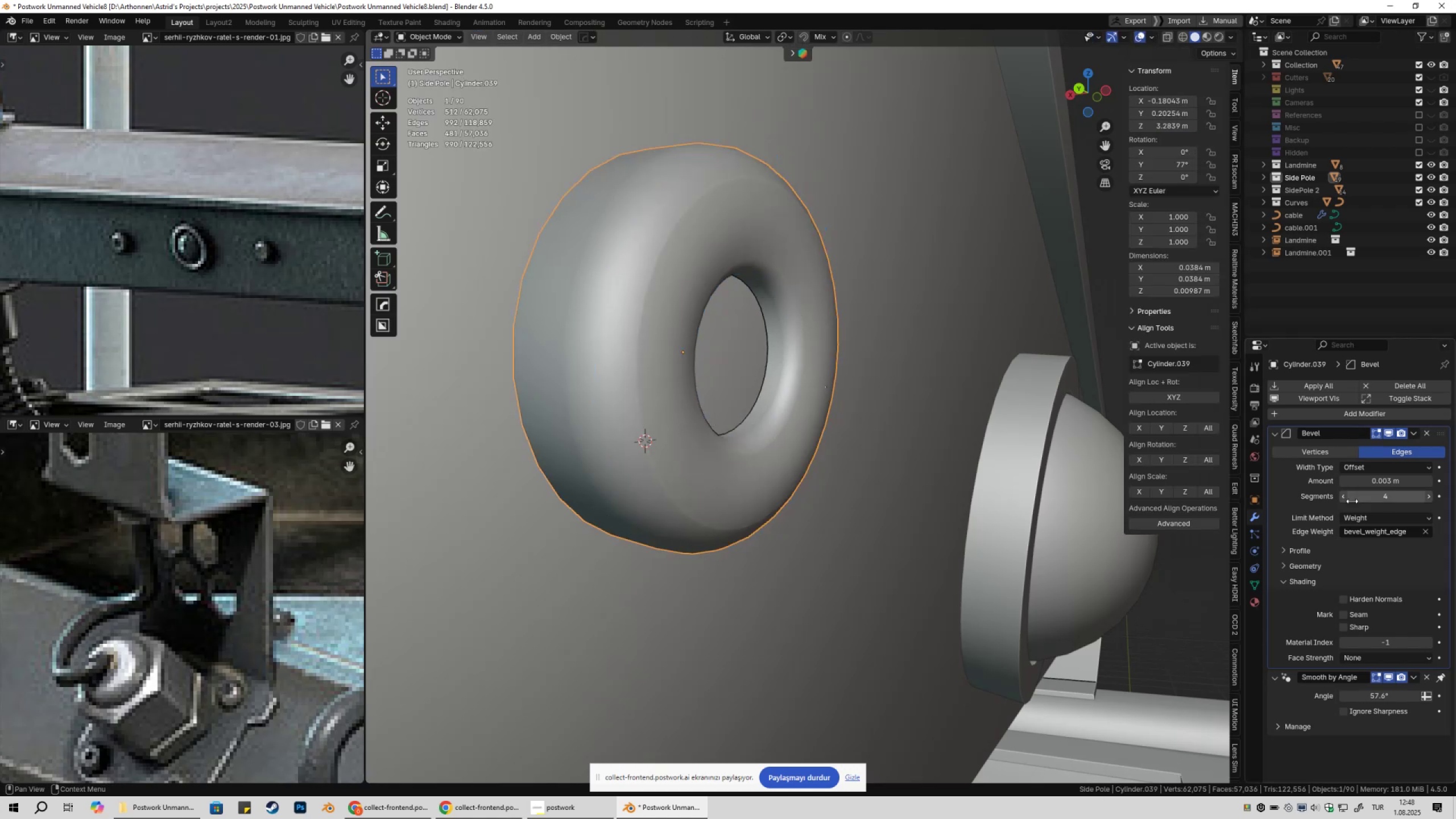 
hold_key(key=ShiftLeft, duration=1.54)
left_click_drag(start_coordinate=[1407, 483], to_coordinate=[238, 487])
 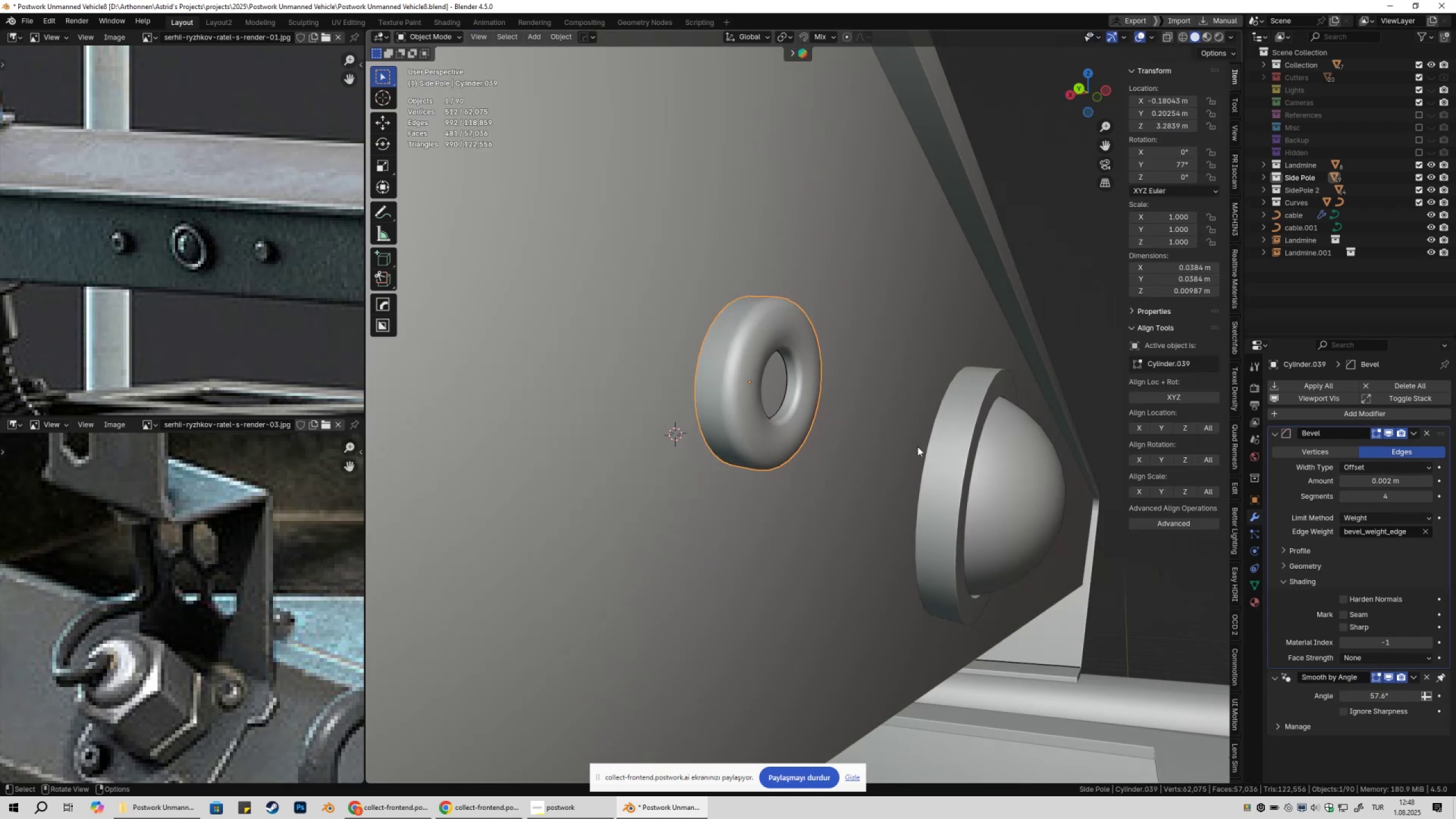 
hold_key(key=ShiftLeft, duration=1.51)
 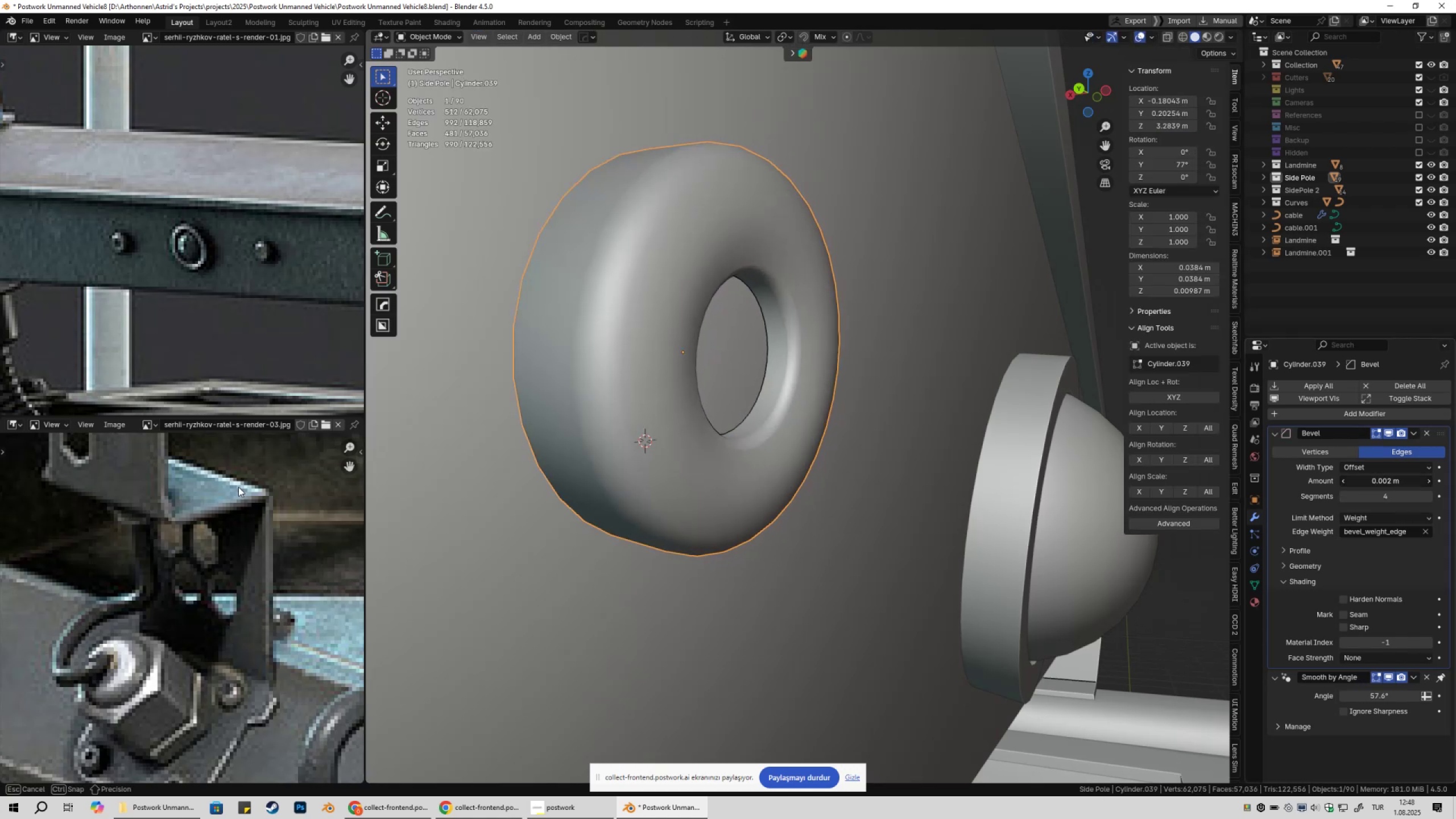 
hold_key(key=ShiftLeft, duration=1.18)
 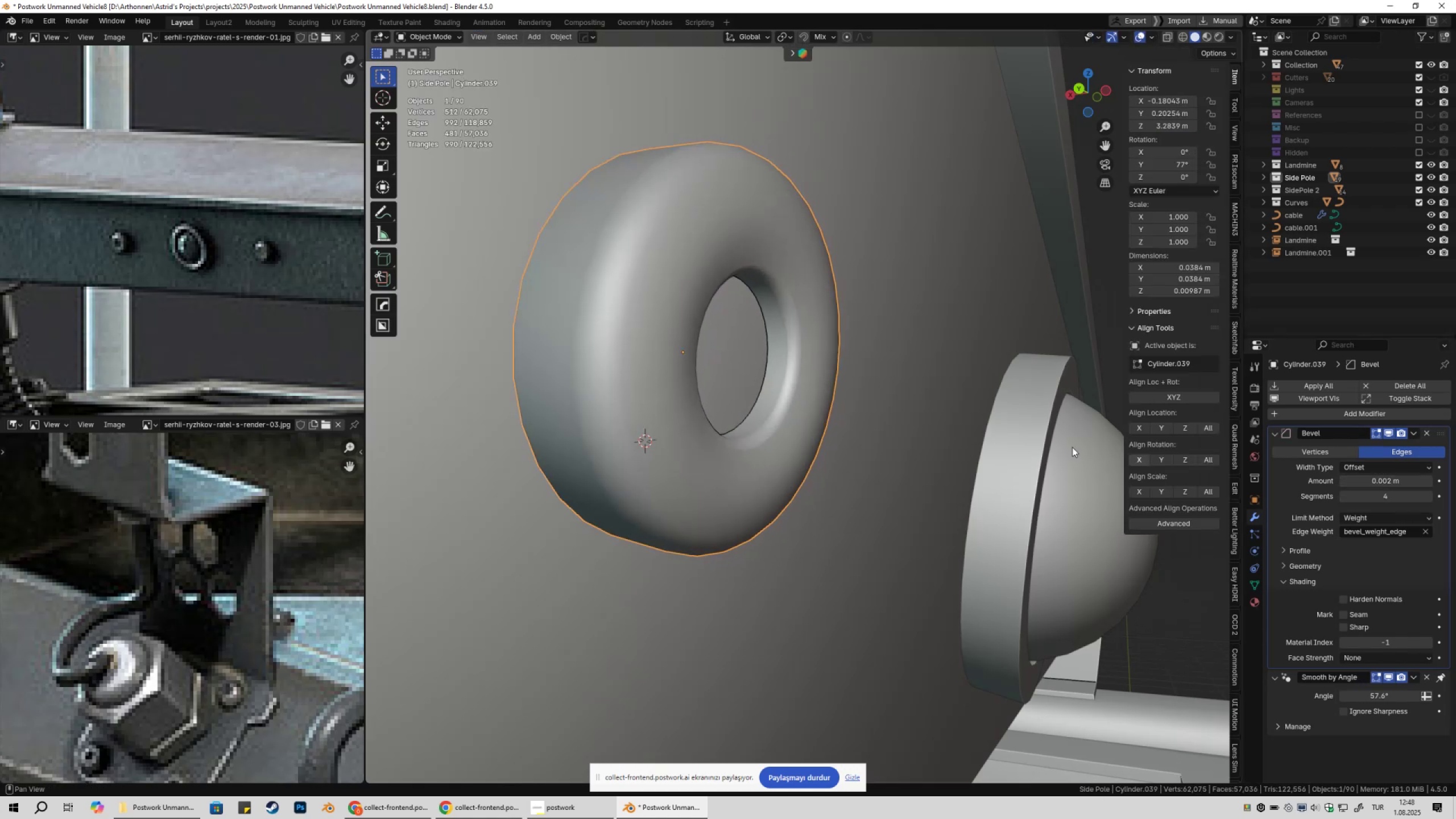 
scroll: coordinate [928, 445], scroll_direction: down, amount: 2.0
 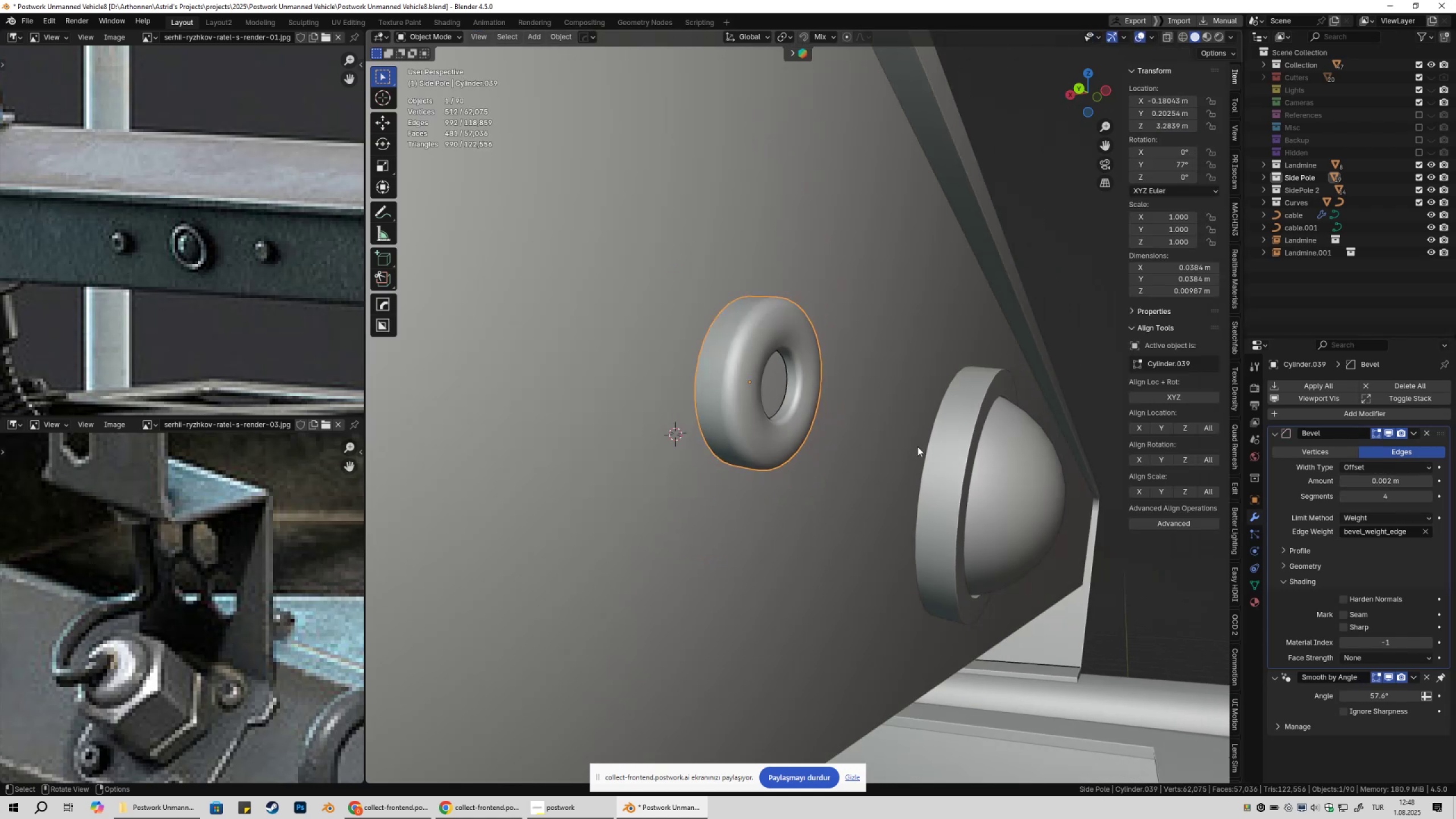 
left_click([917, 446])
 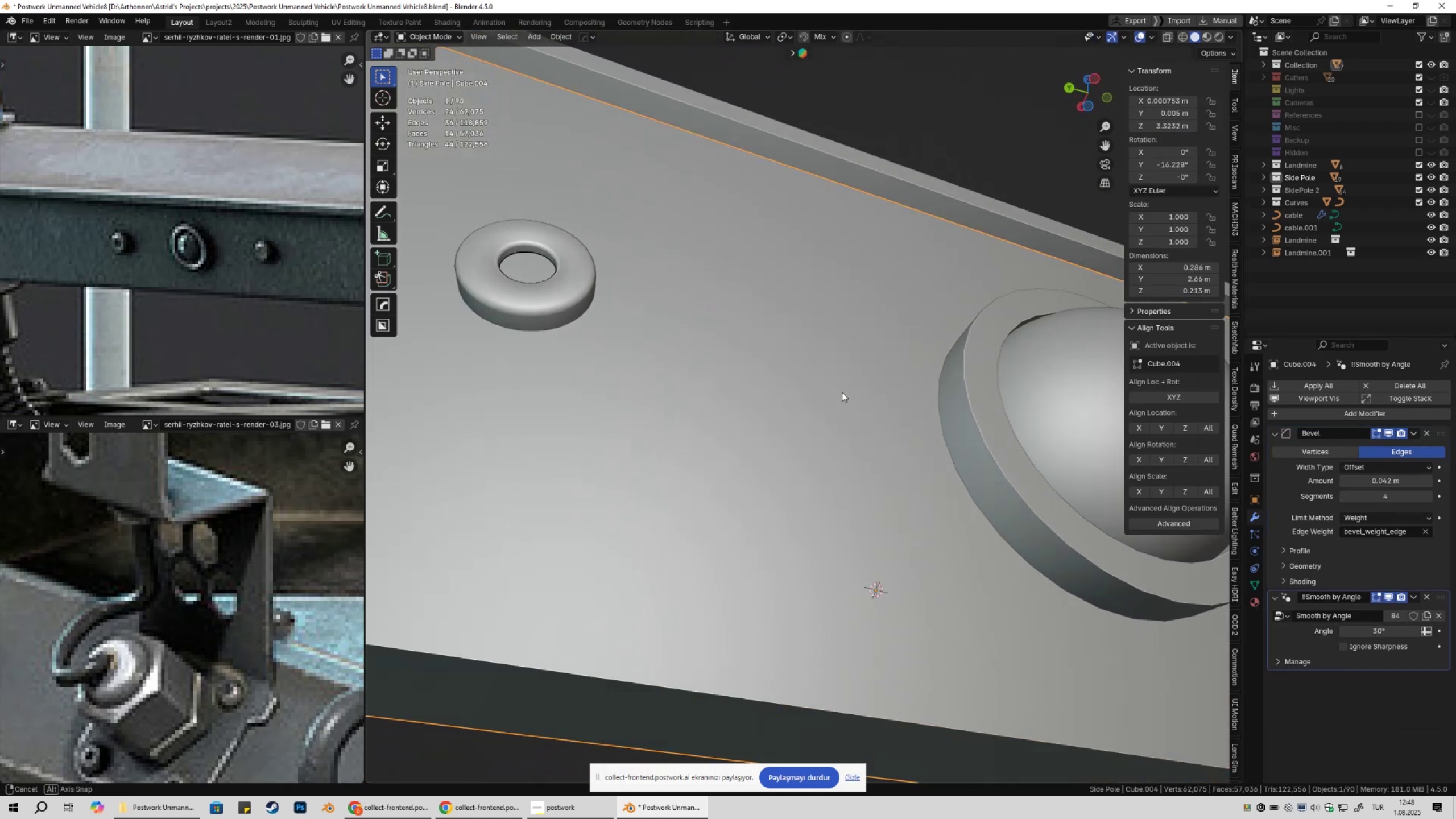 
scroll: coordinate [861, 412], scroll_direction: down, amount: 6.0
 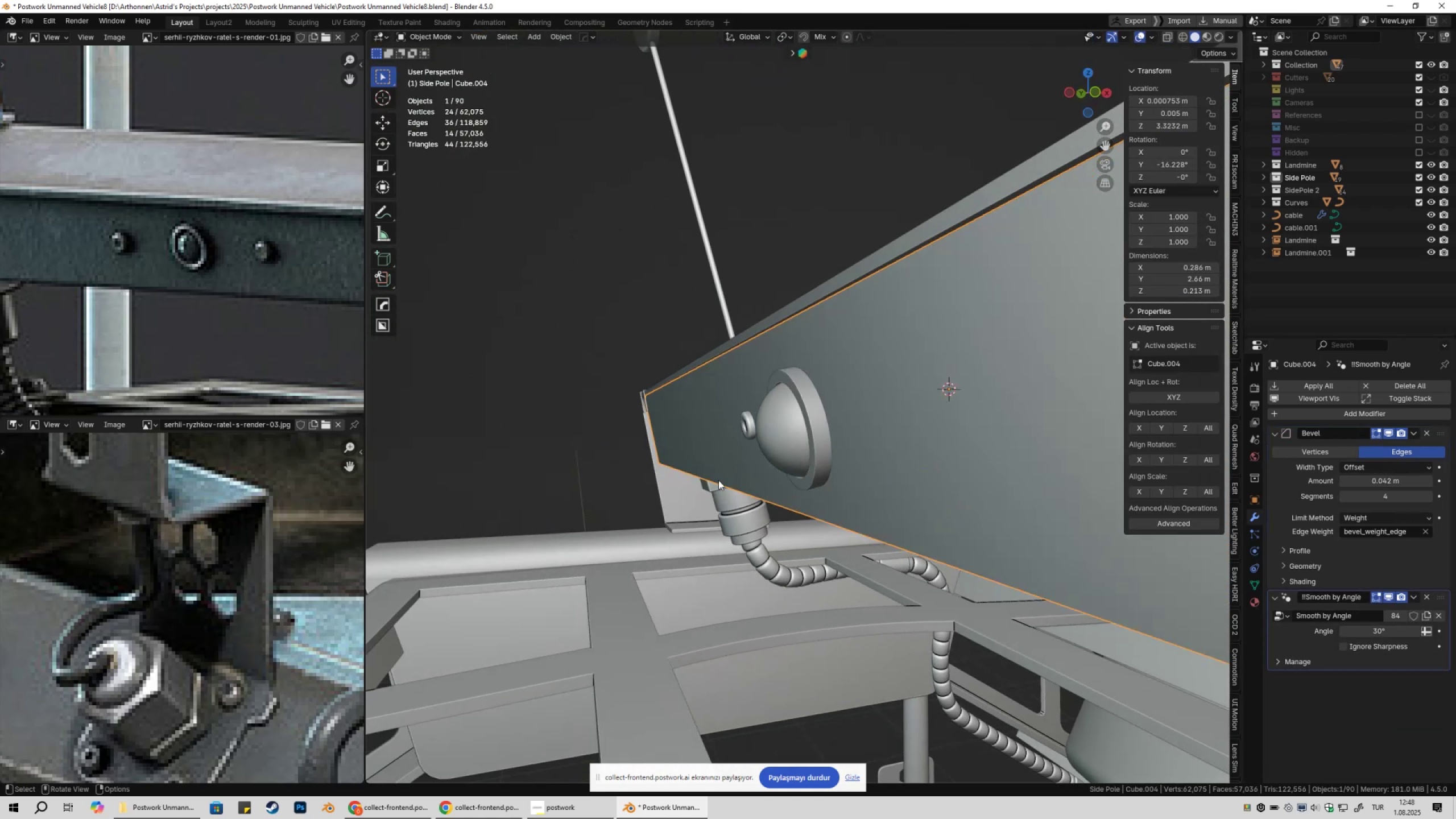 
left_click([747, 420])
 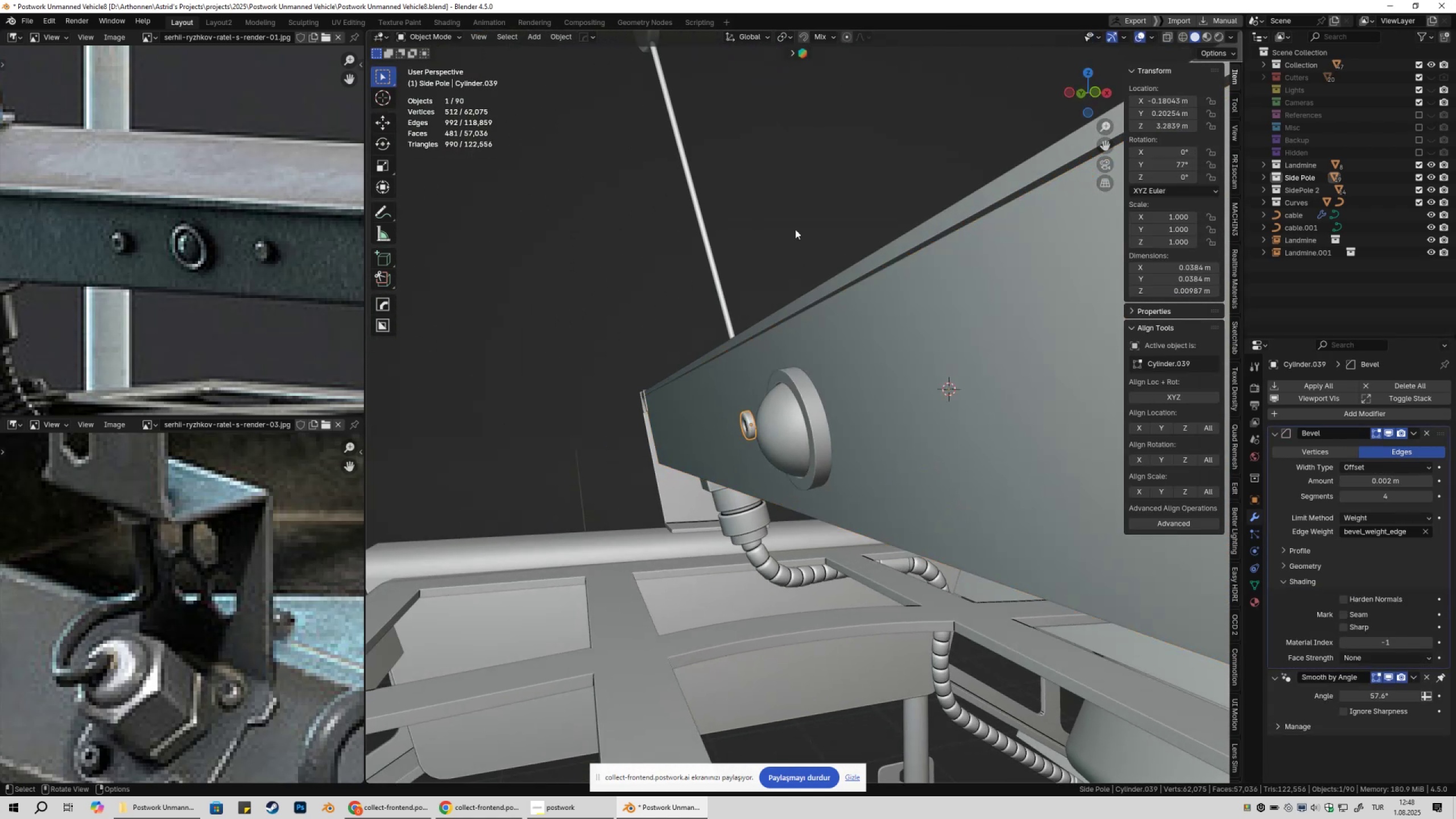 
left_click([796, 209])
 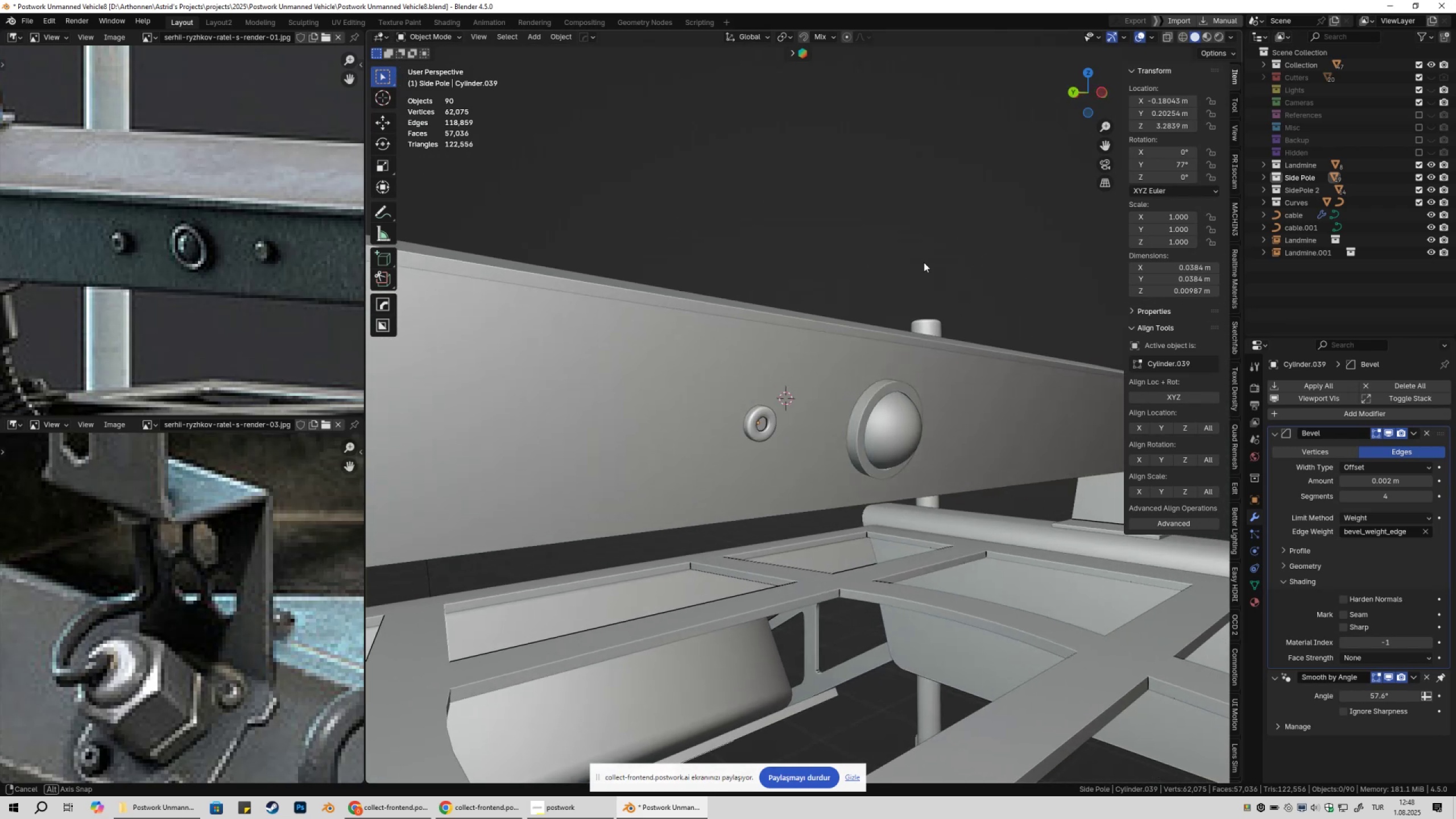 
scroll: coordinate [774, 417], scroll_direction: up, amount: 3.0
 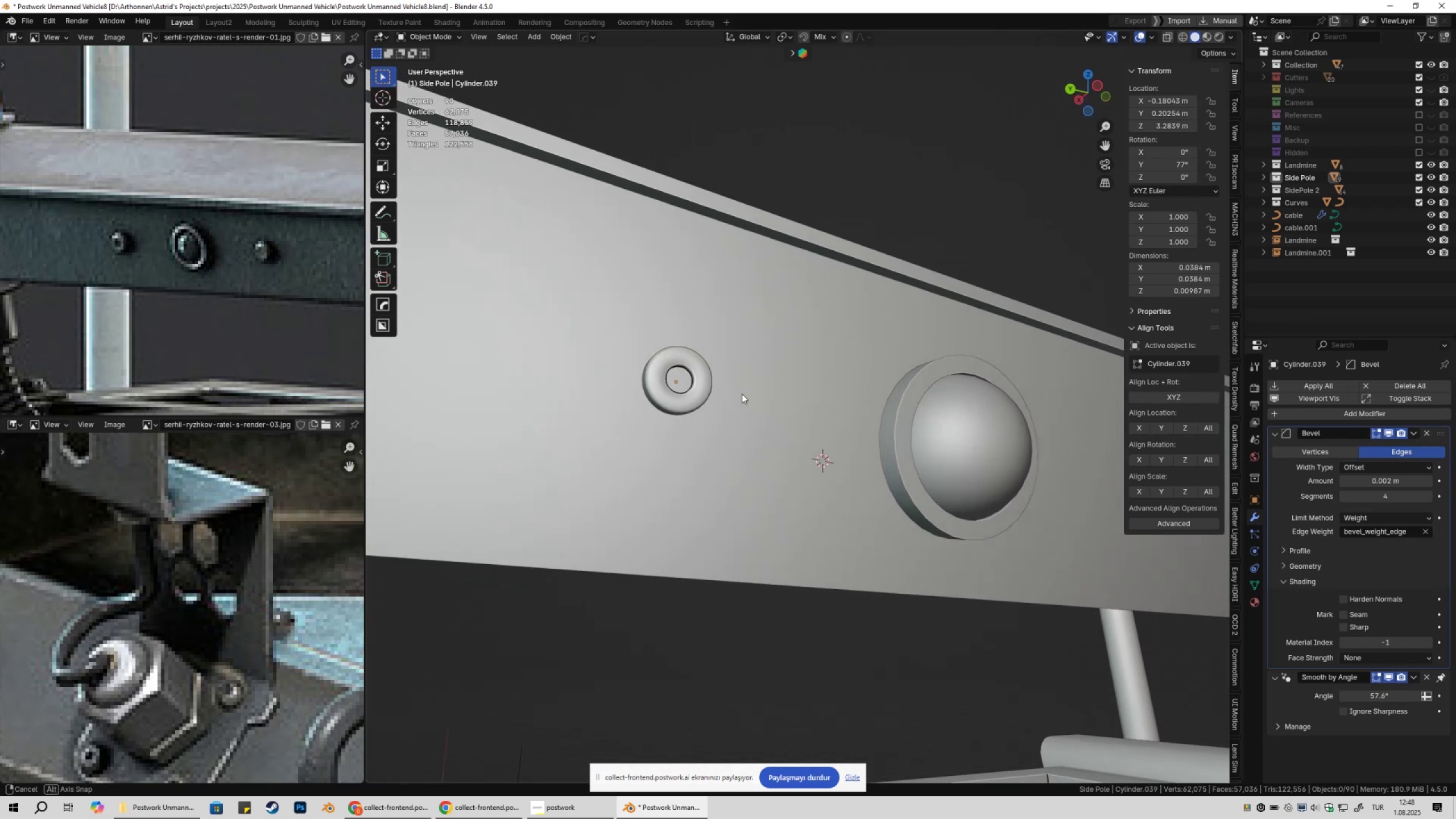 
scroll: coordinate [770, 494], scroll_direction: down, amount: 7.0
 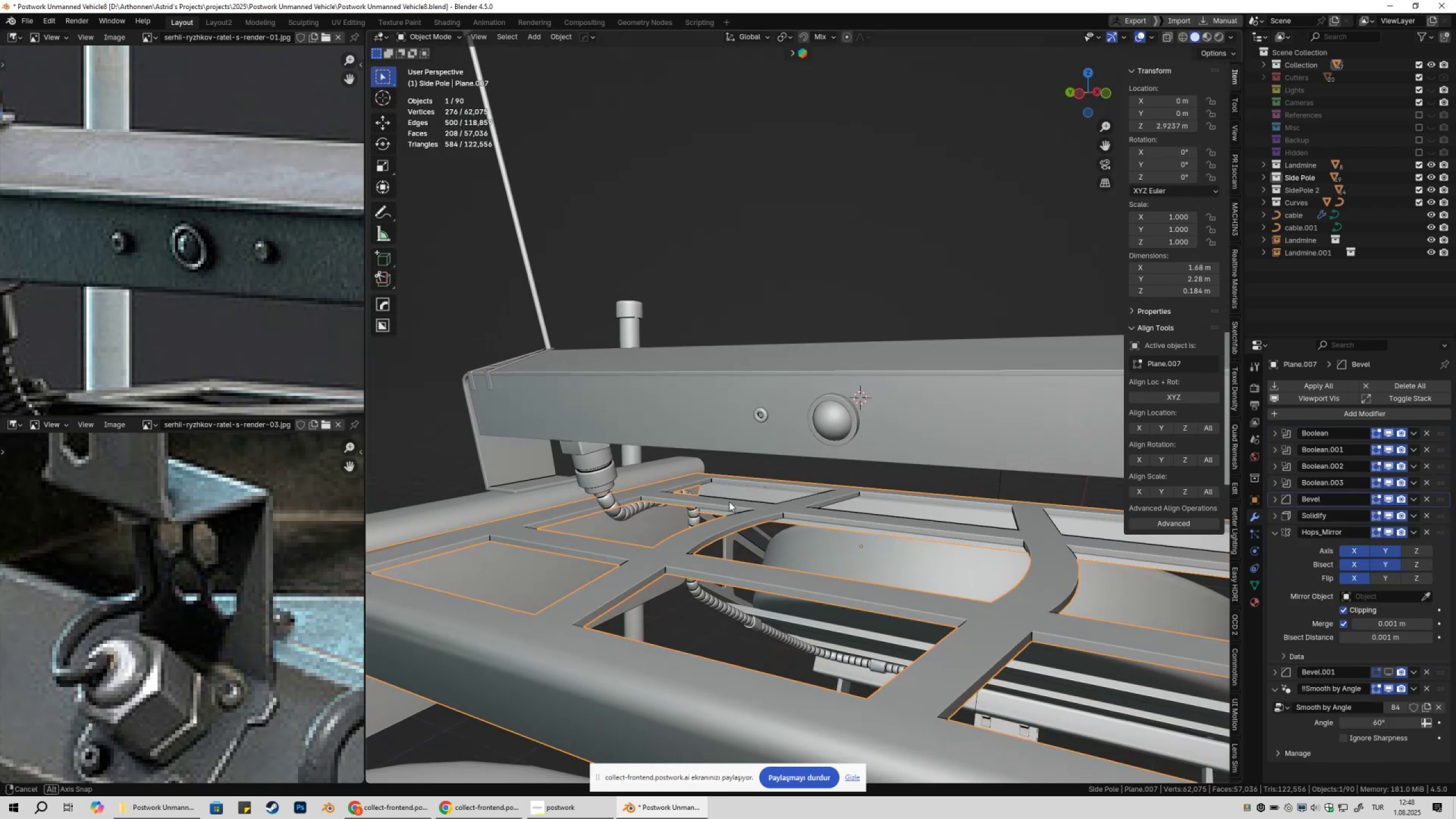 
scroll: coordinate [791, 466], scroll_direction: up, amount: 7.0
 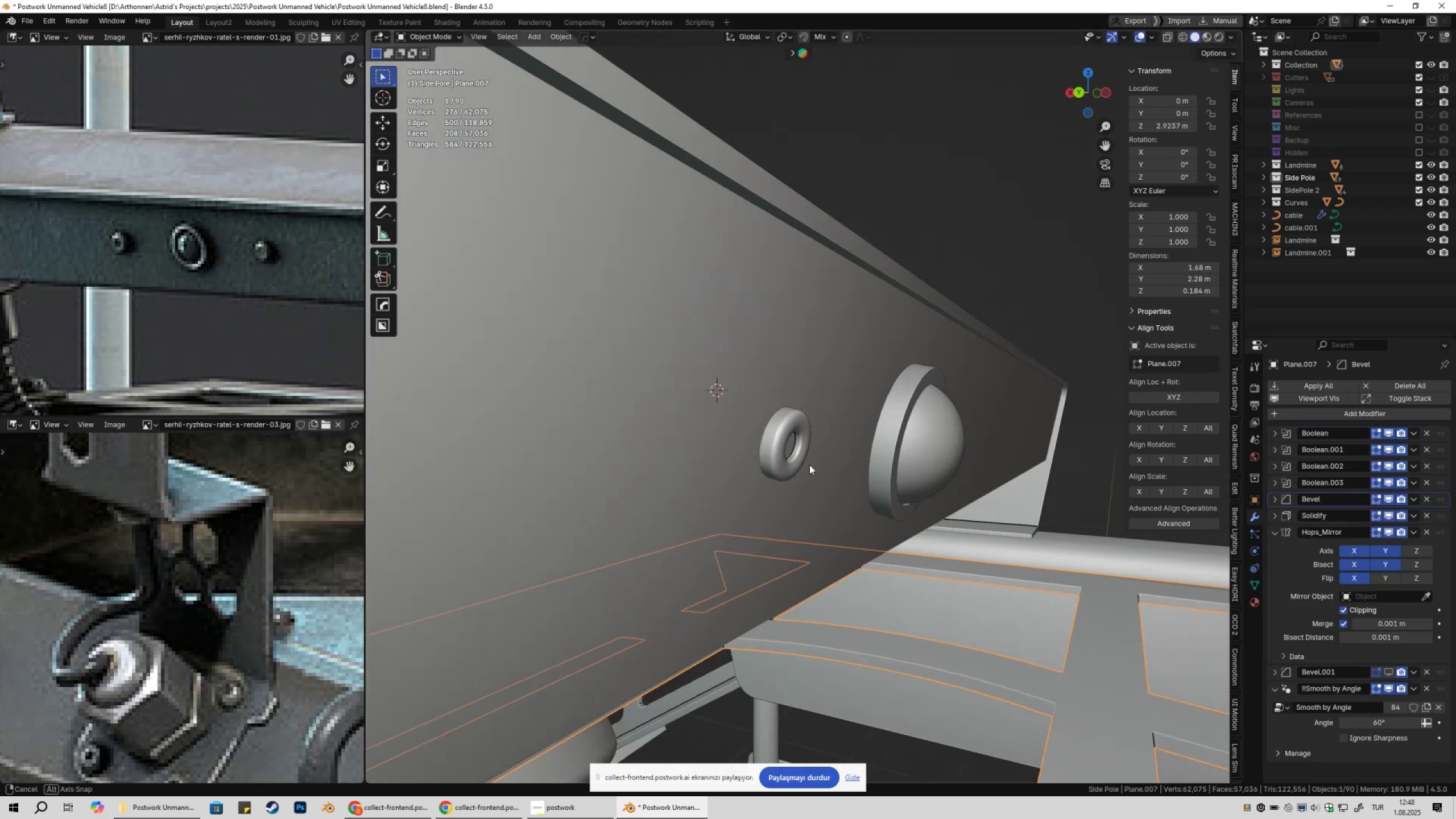 
wait(5.07)
 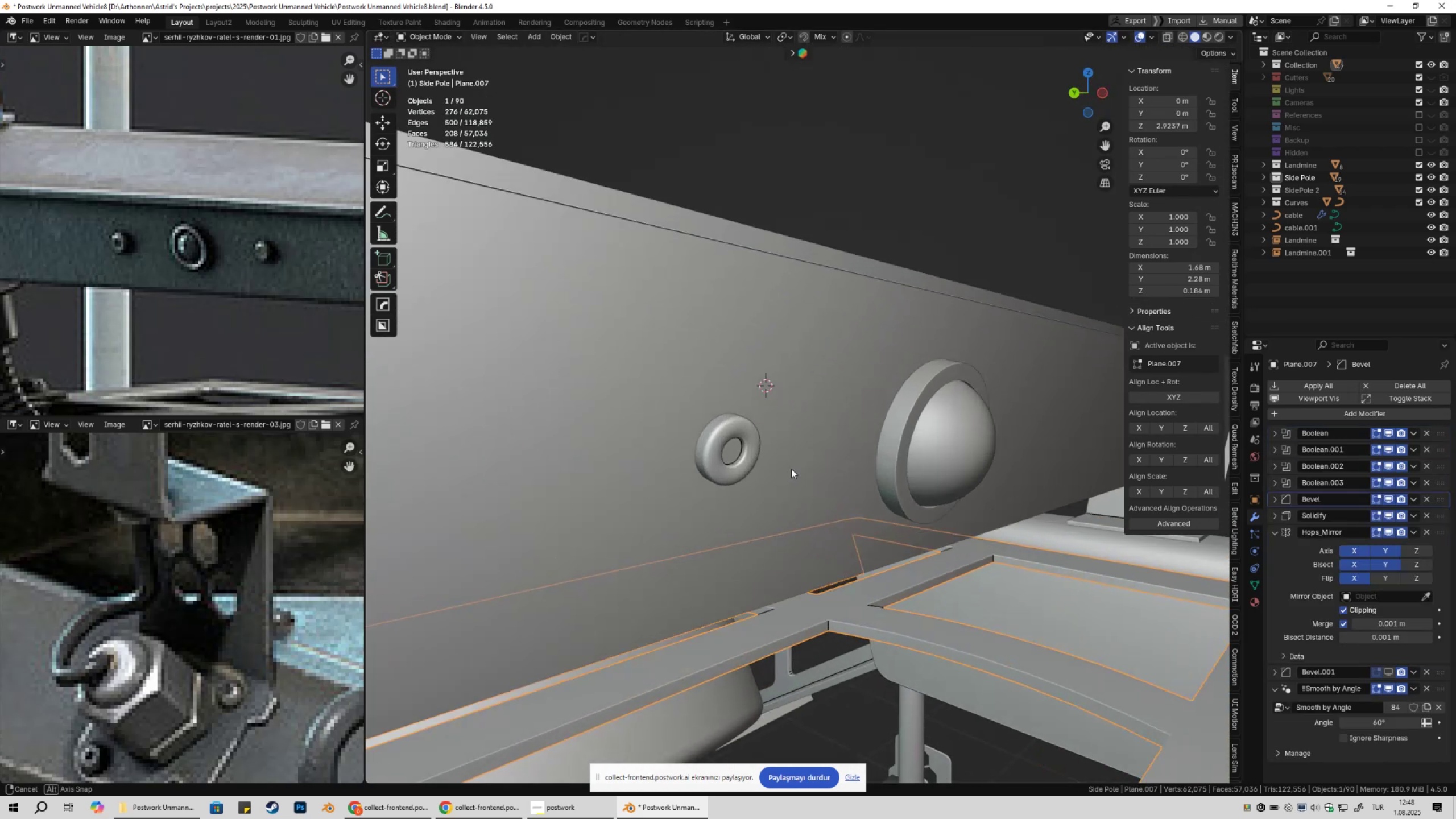 
scroll: coordinate [688, 452], scroll_direction: up, amount: 2.0
 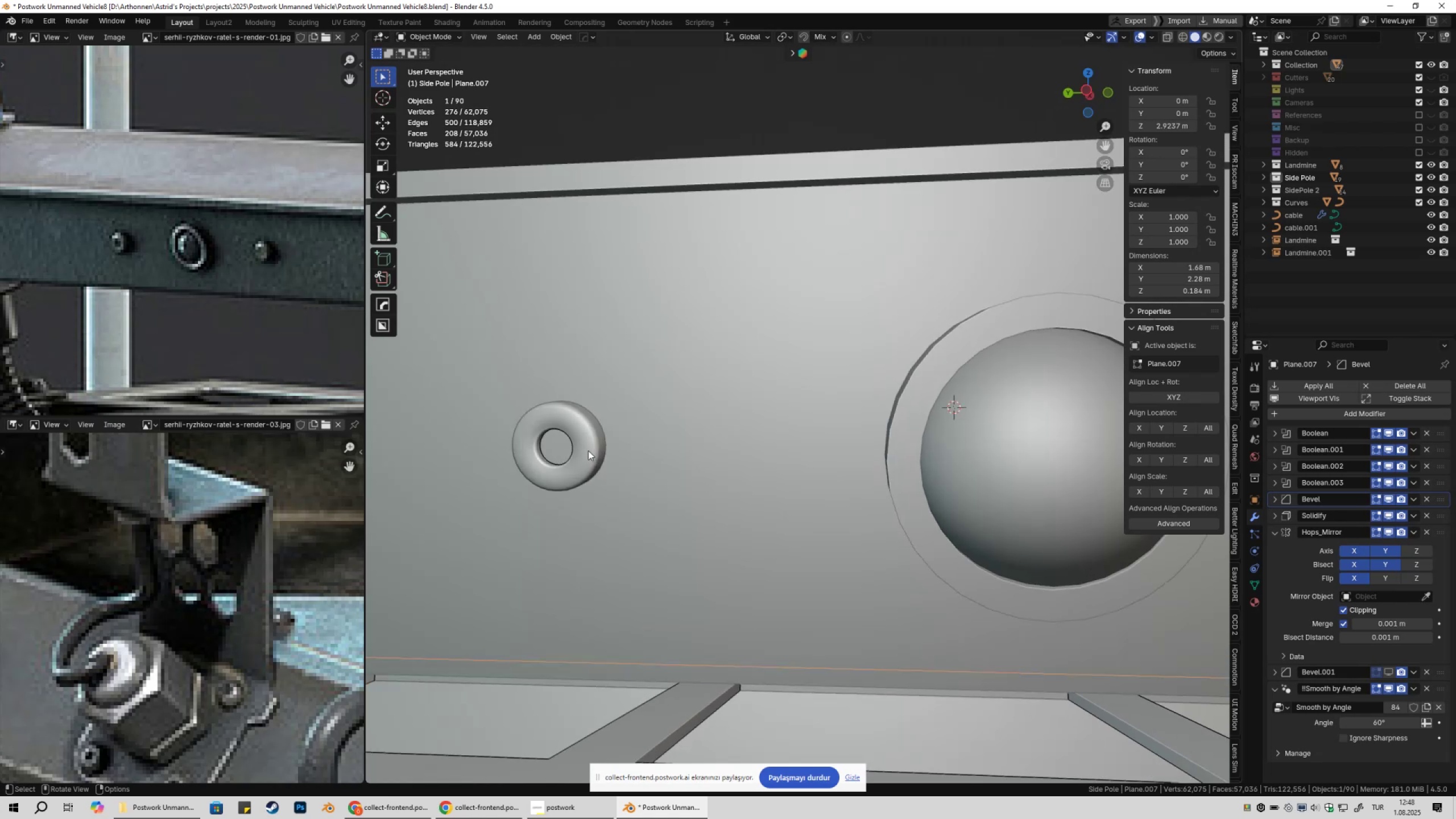 
left_click([588, 450])
 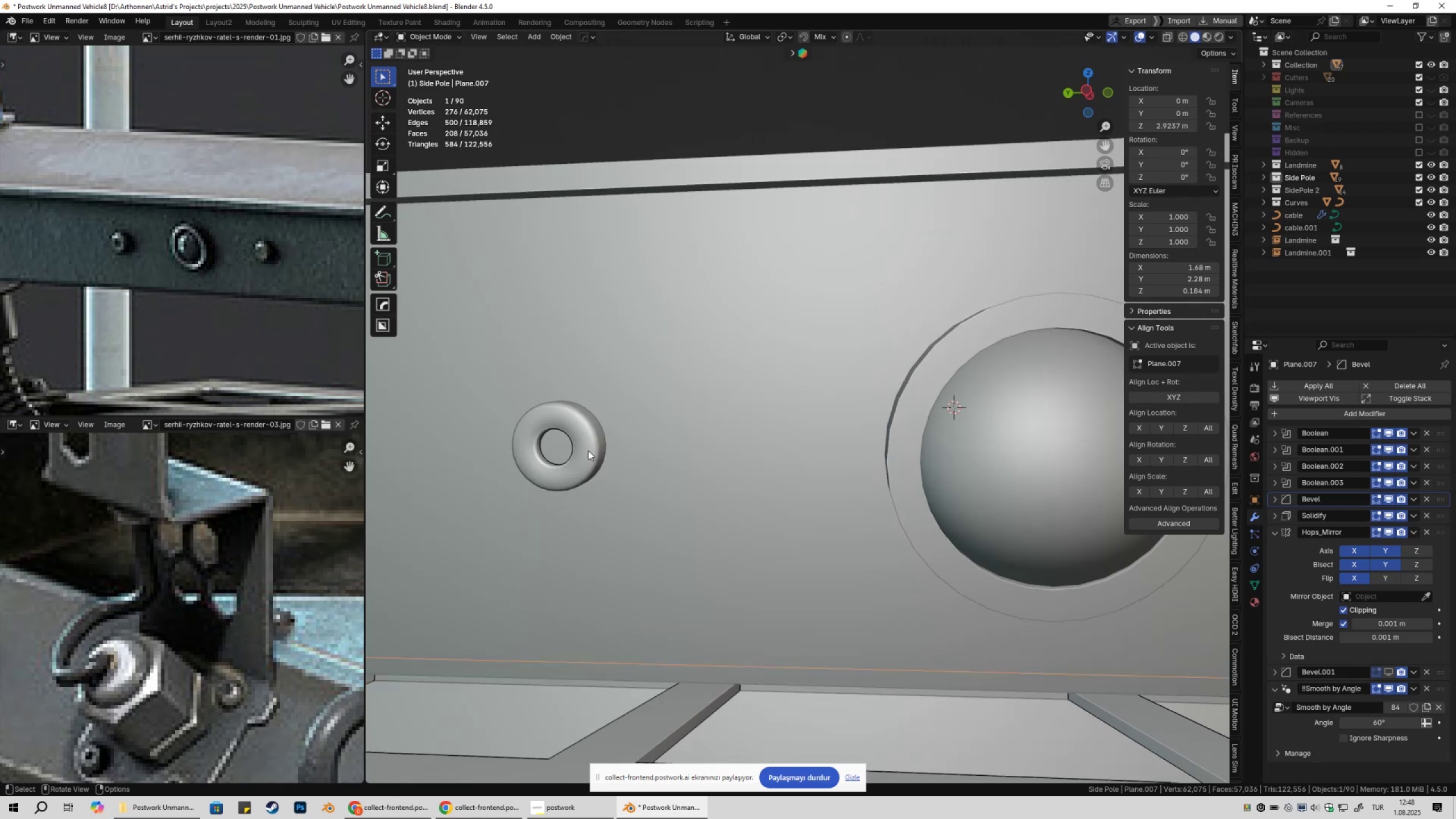 
key(Tab)
type(3gy)
key(Escape)
type(gg)
 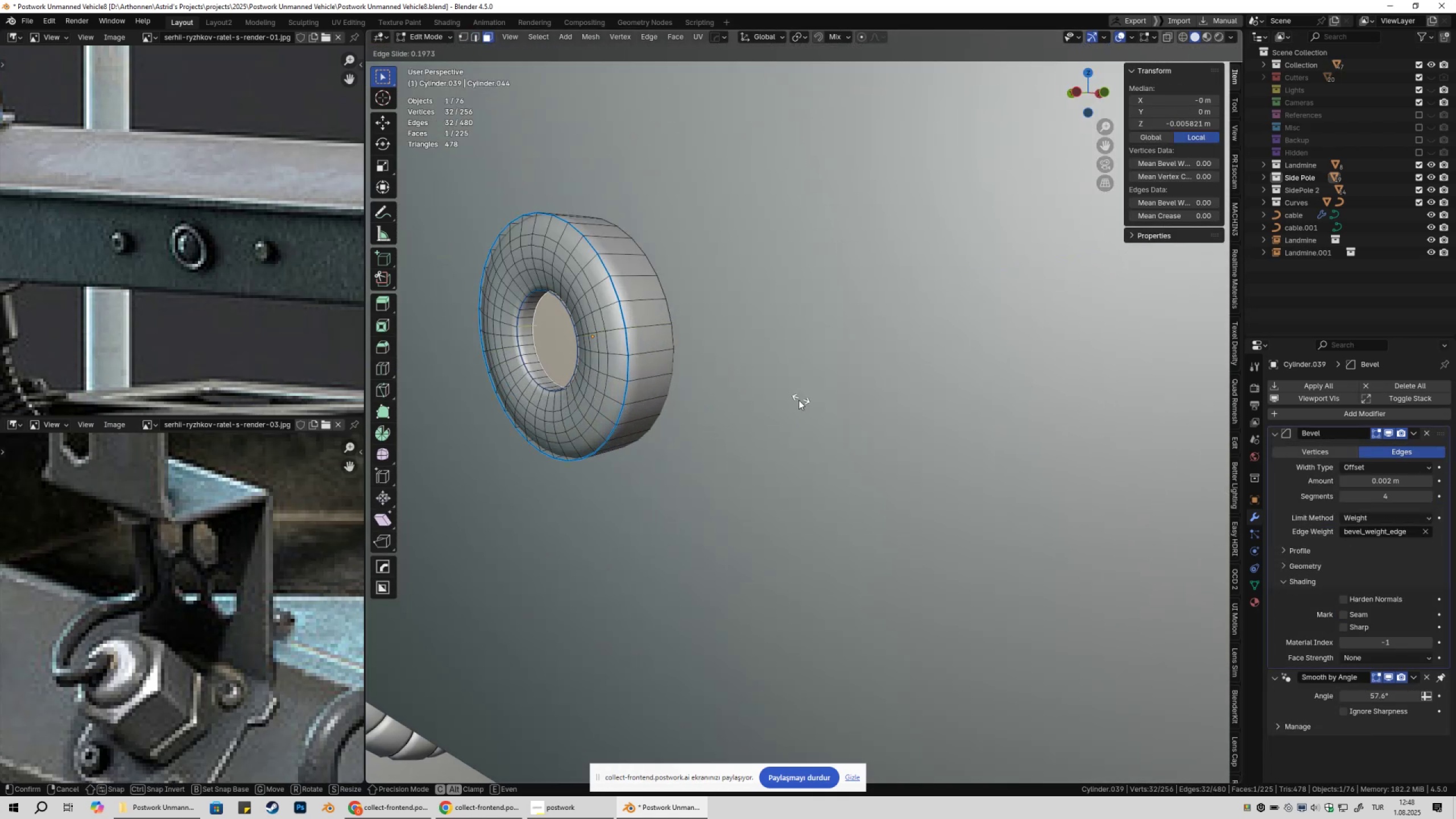 
scroll: coordinate [704, 437], scroll_direction: up, amount: 5.0
 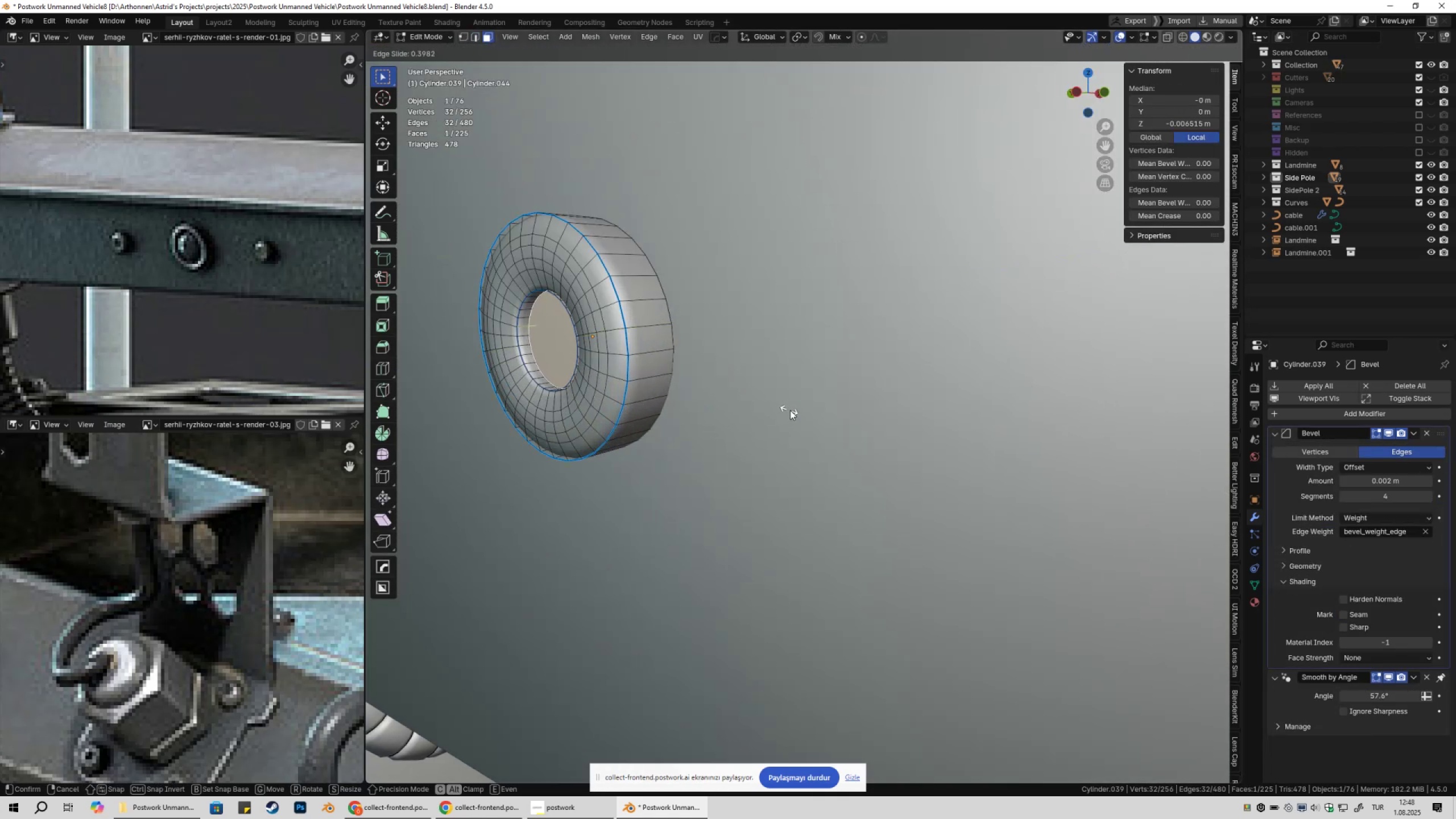 
key(Tab)
 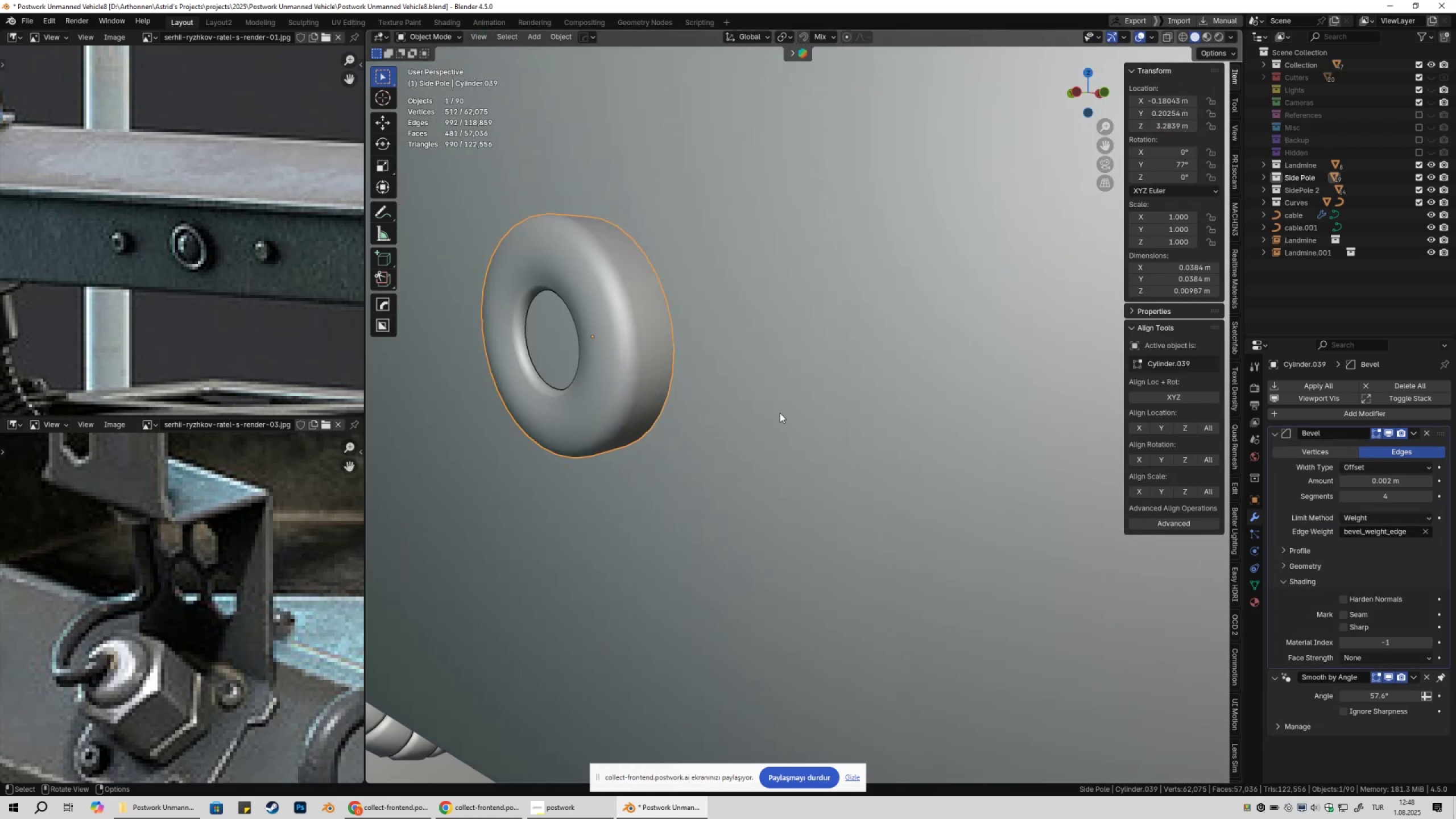 
scroll: coordinate [939, 436], scroll_direction: down, amount: 12.0
 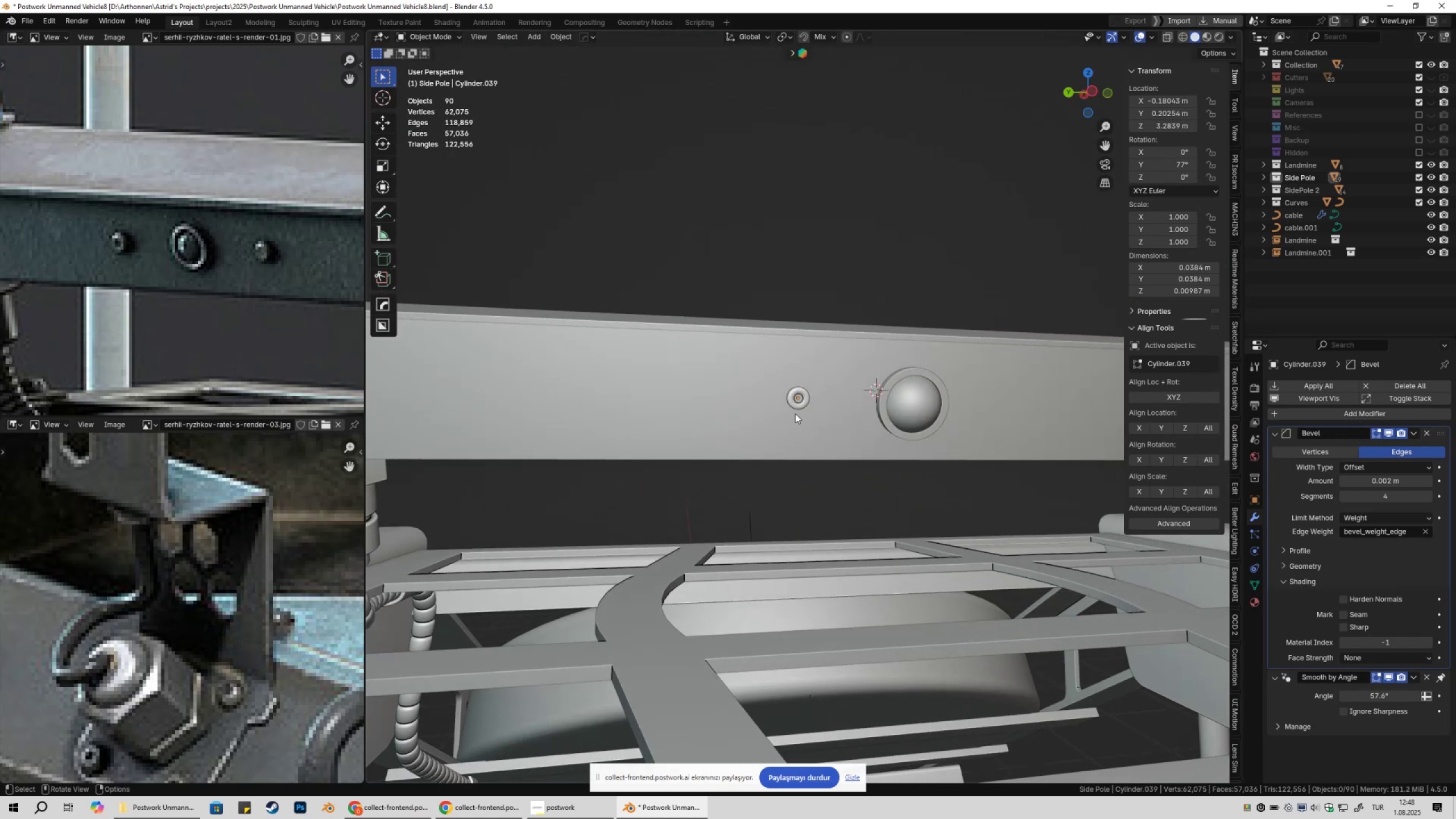 
left_click([797, 395])
 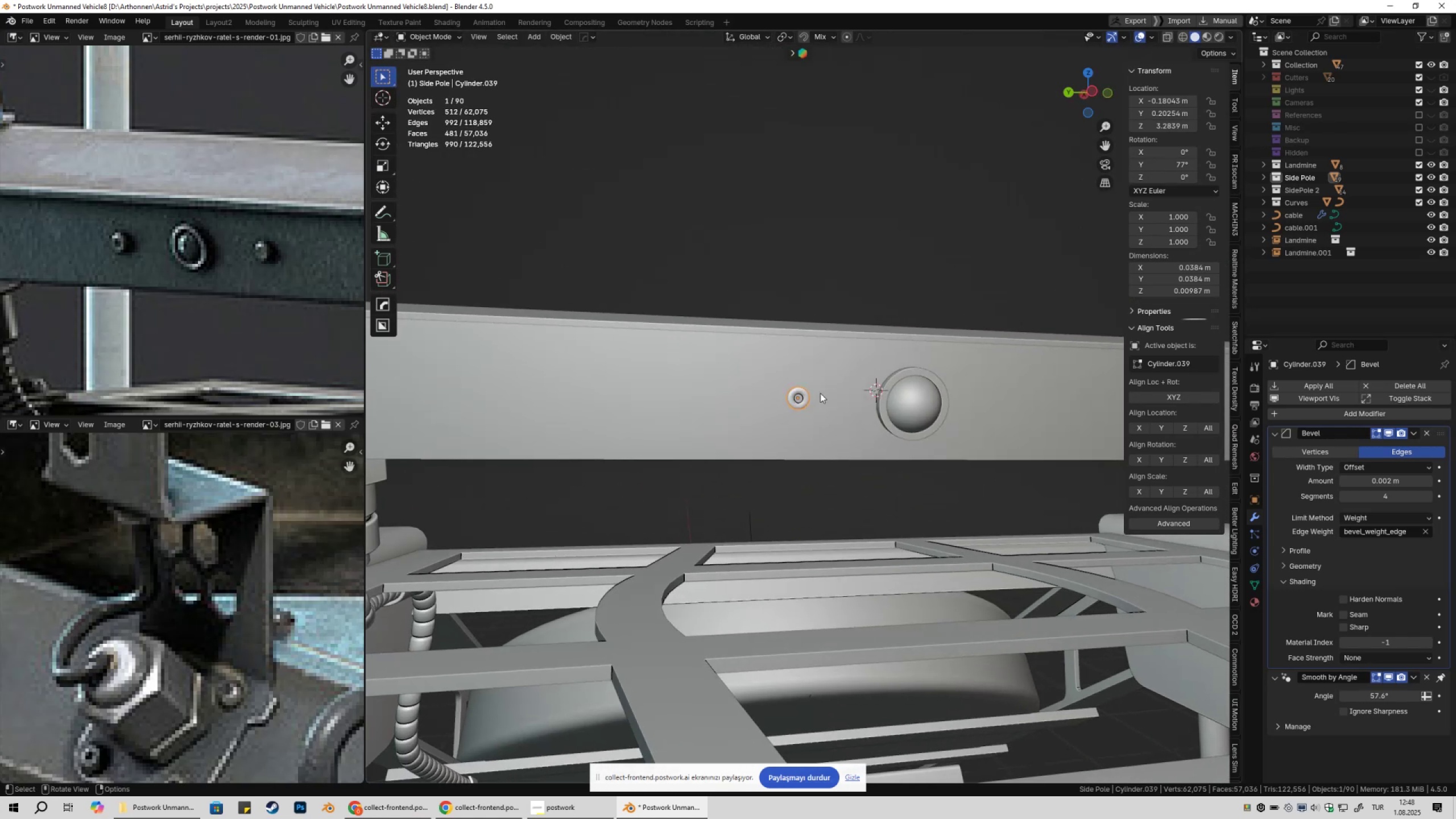 
hold_key(key=ShiftLeft, duration=0.56)
left_click([899, 378])
 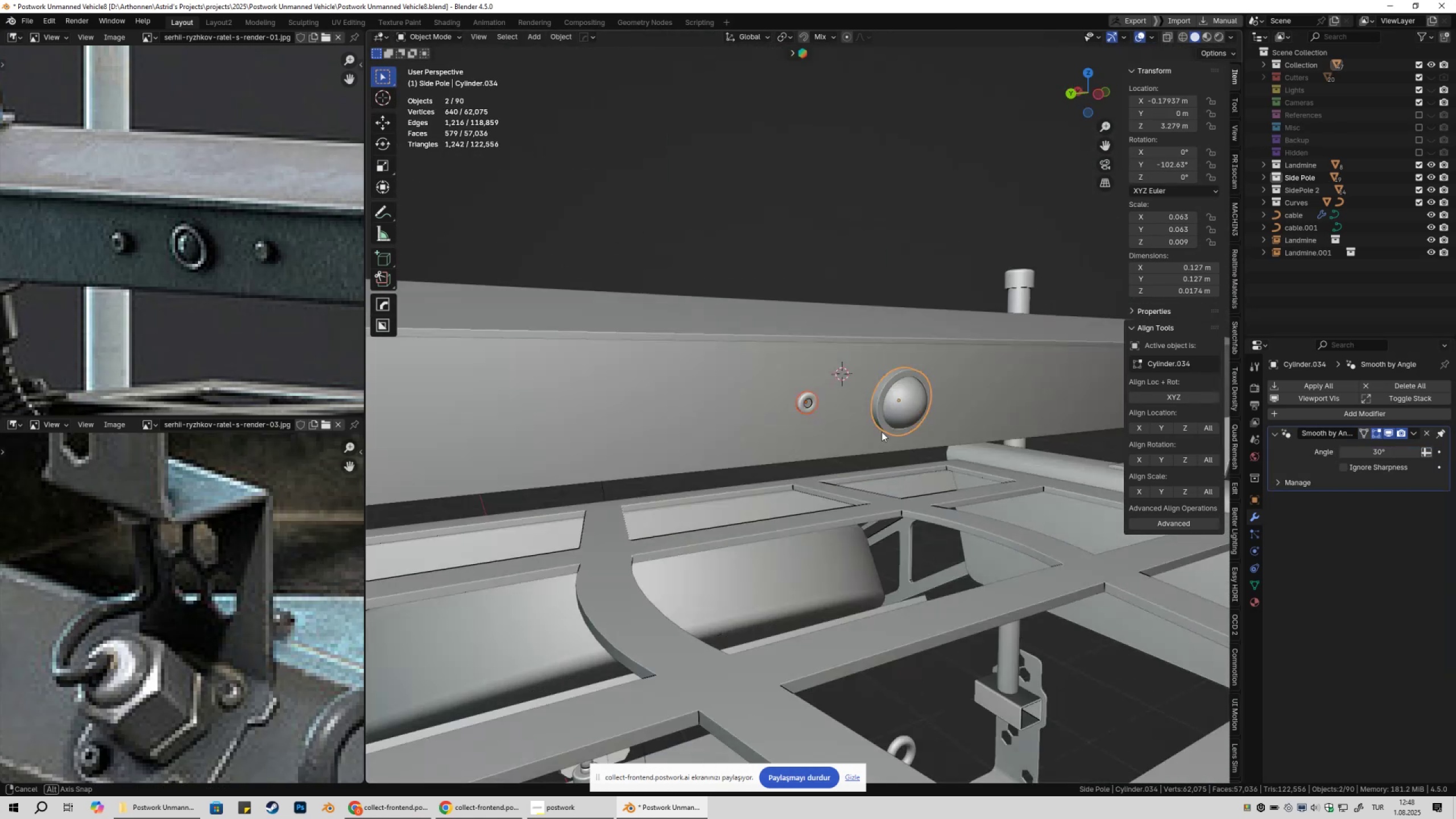 
key(Alt+X)
 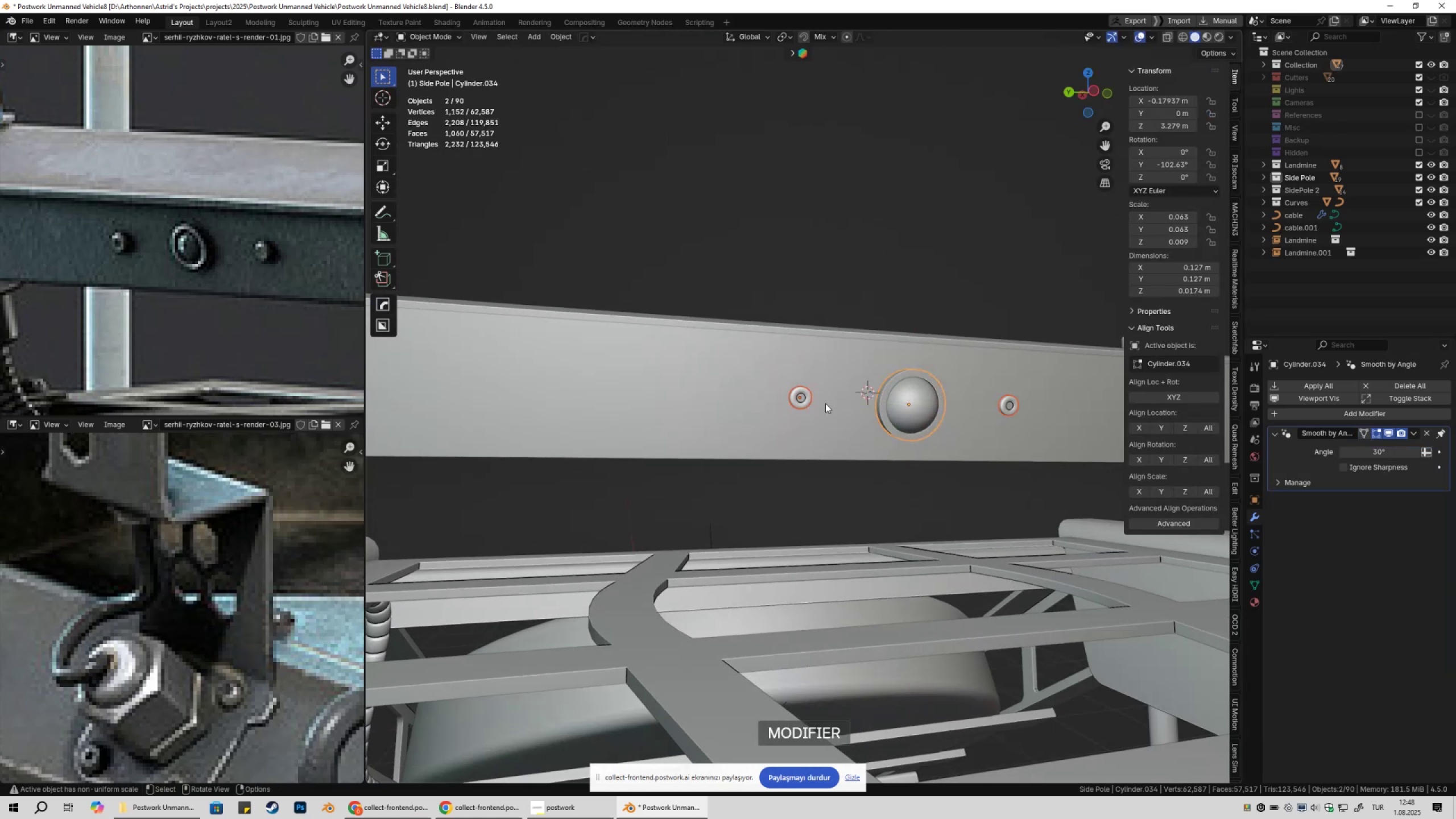 
double_click([850, 254])
 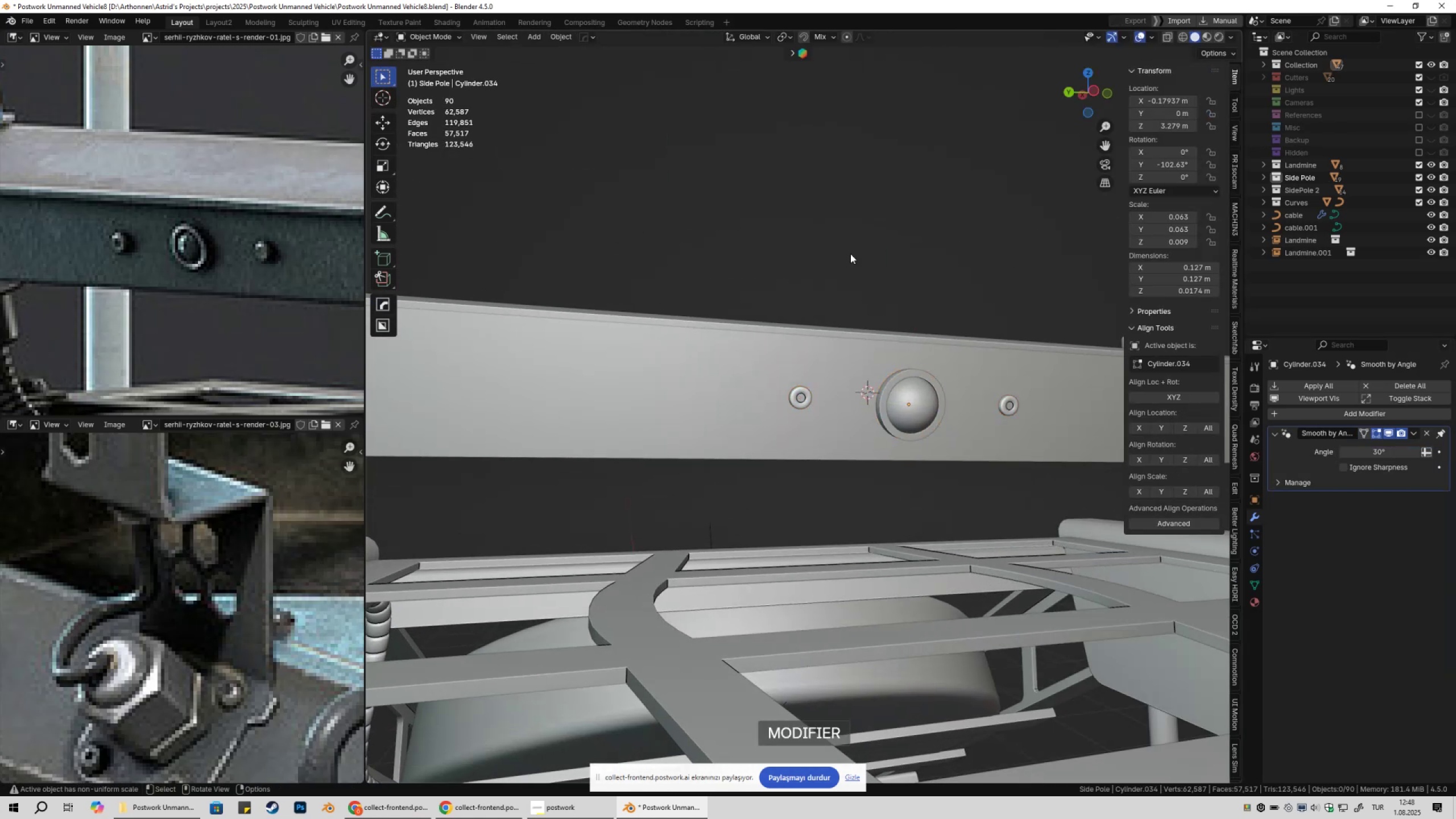 
scroll: coordinate [865, 296], scroll_direction: down, amount: 3.0
 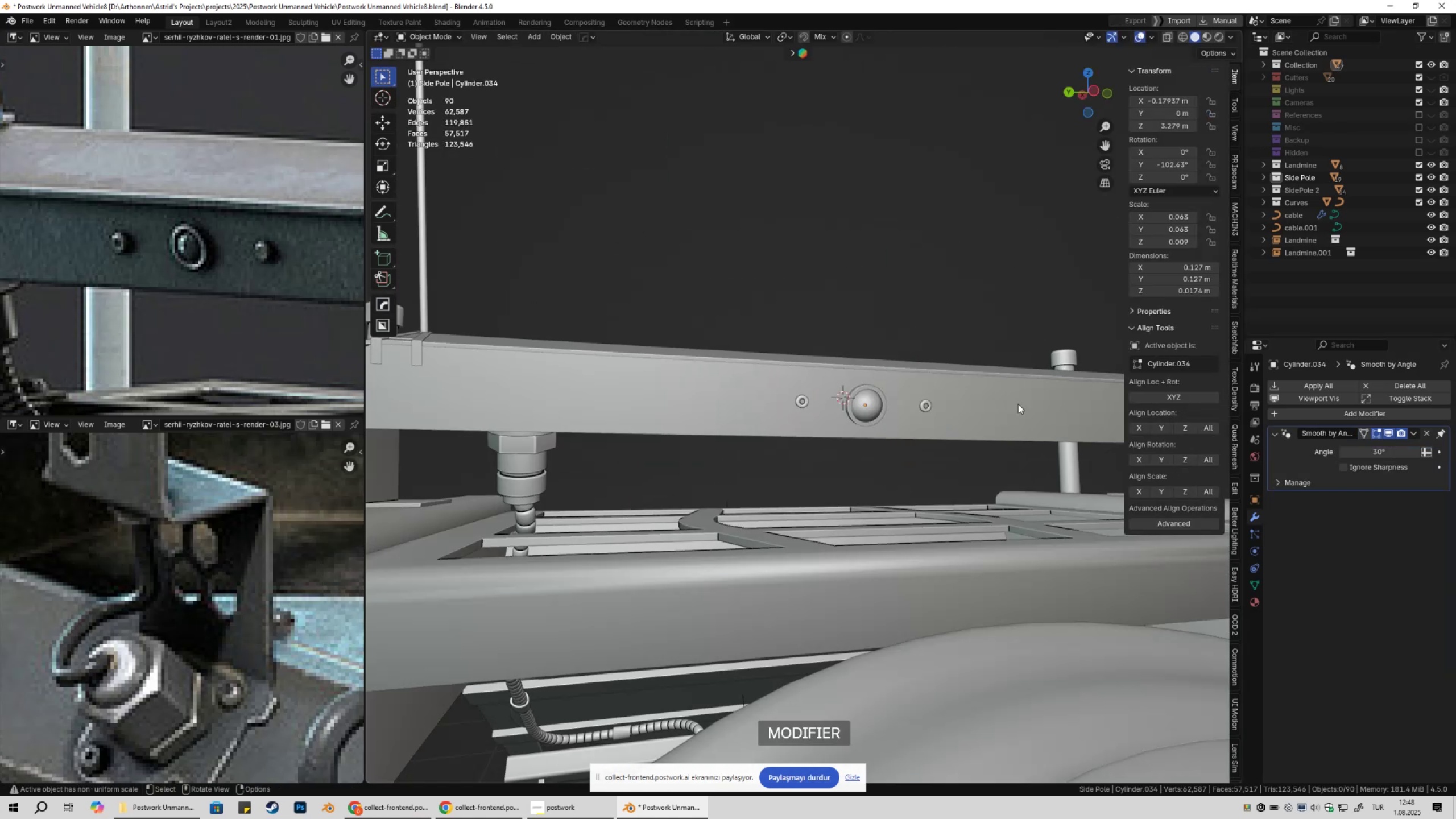 
key(Shift+ShiftLeft)
 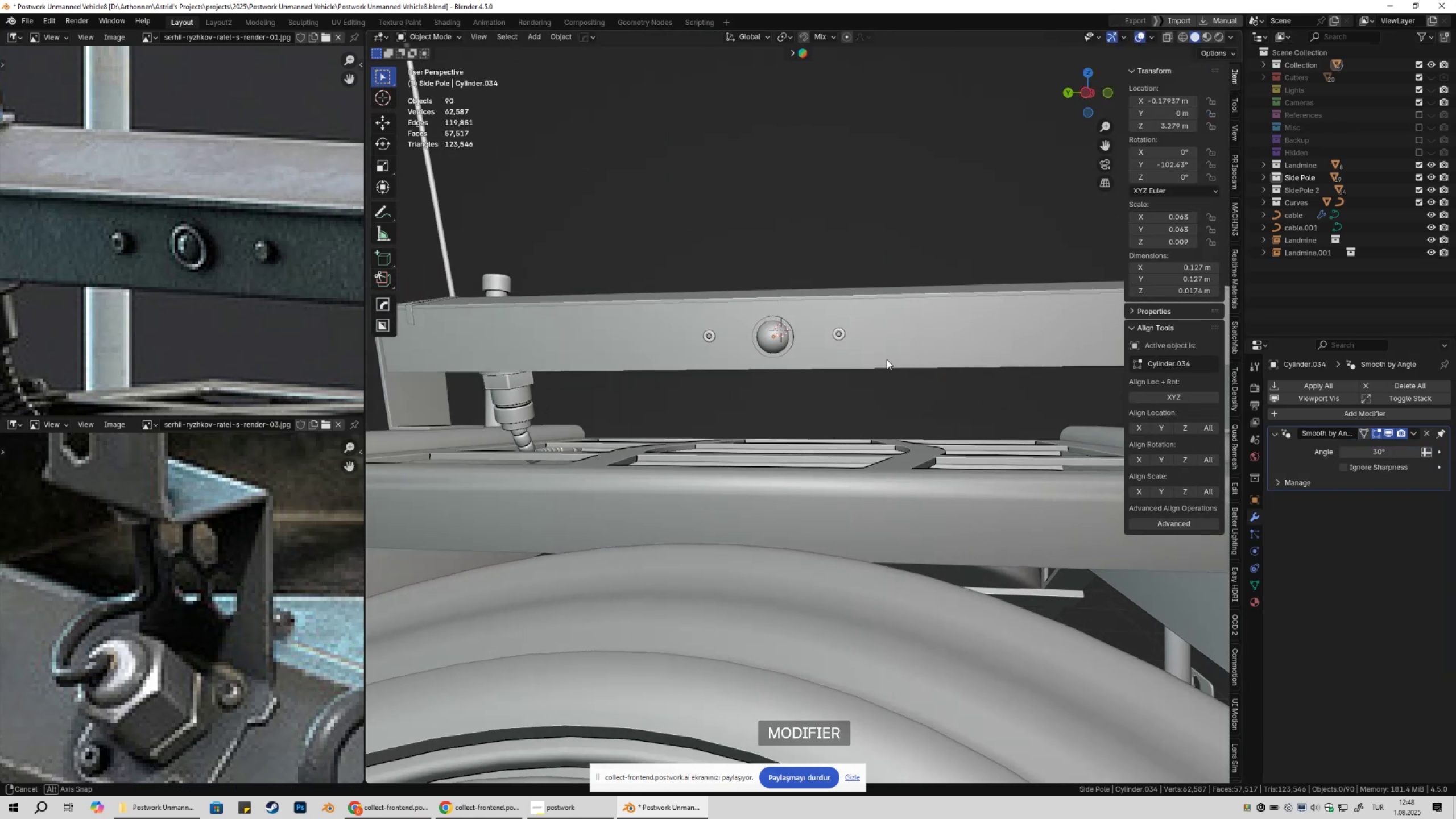 
scroll: coordinate [262, 427], scroll_direction: down, amount: 10.0
 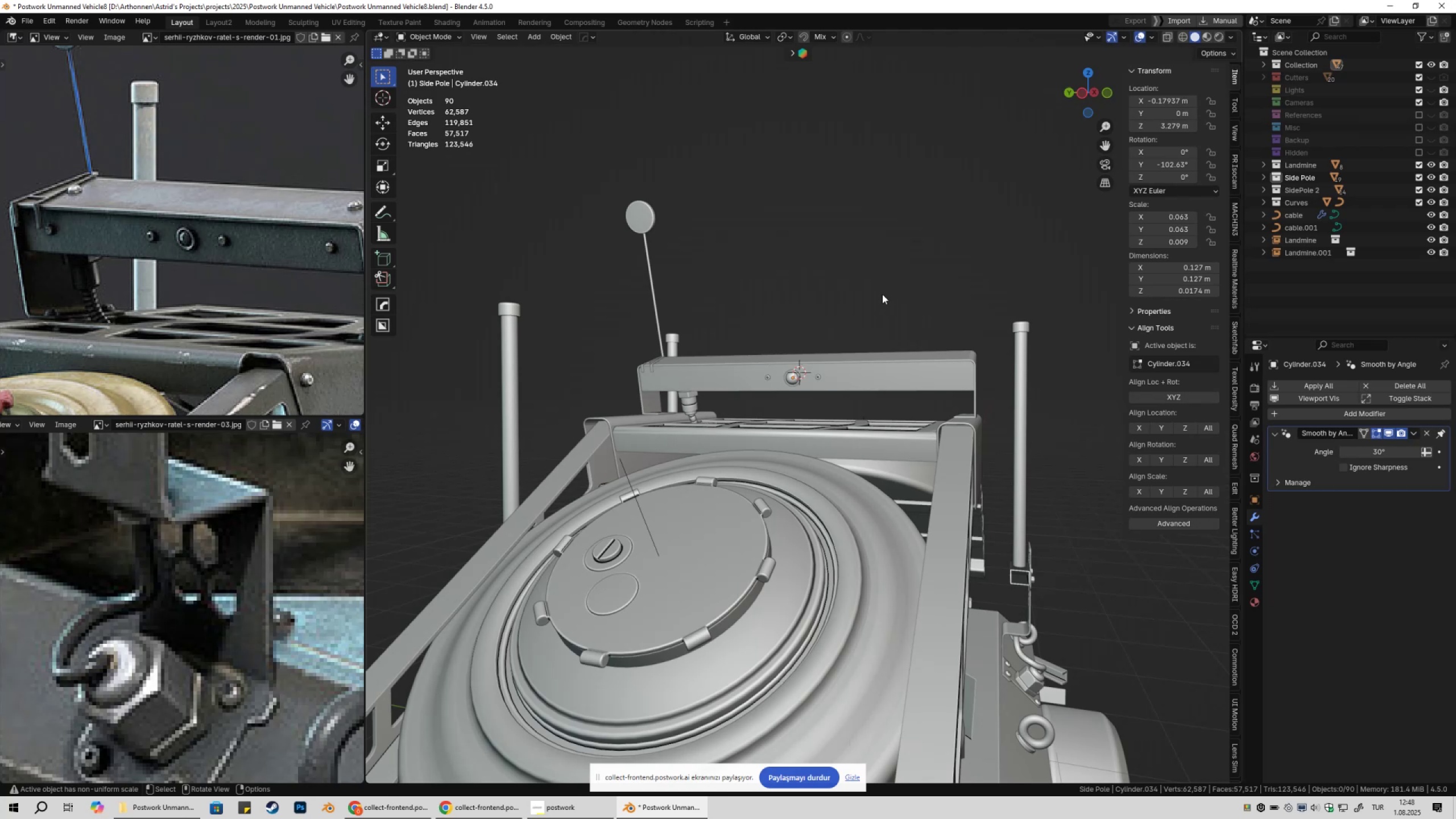 
left_click([901, 271])
 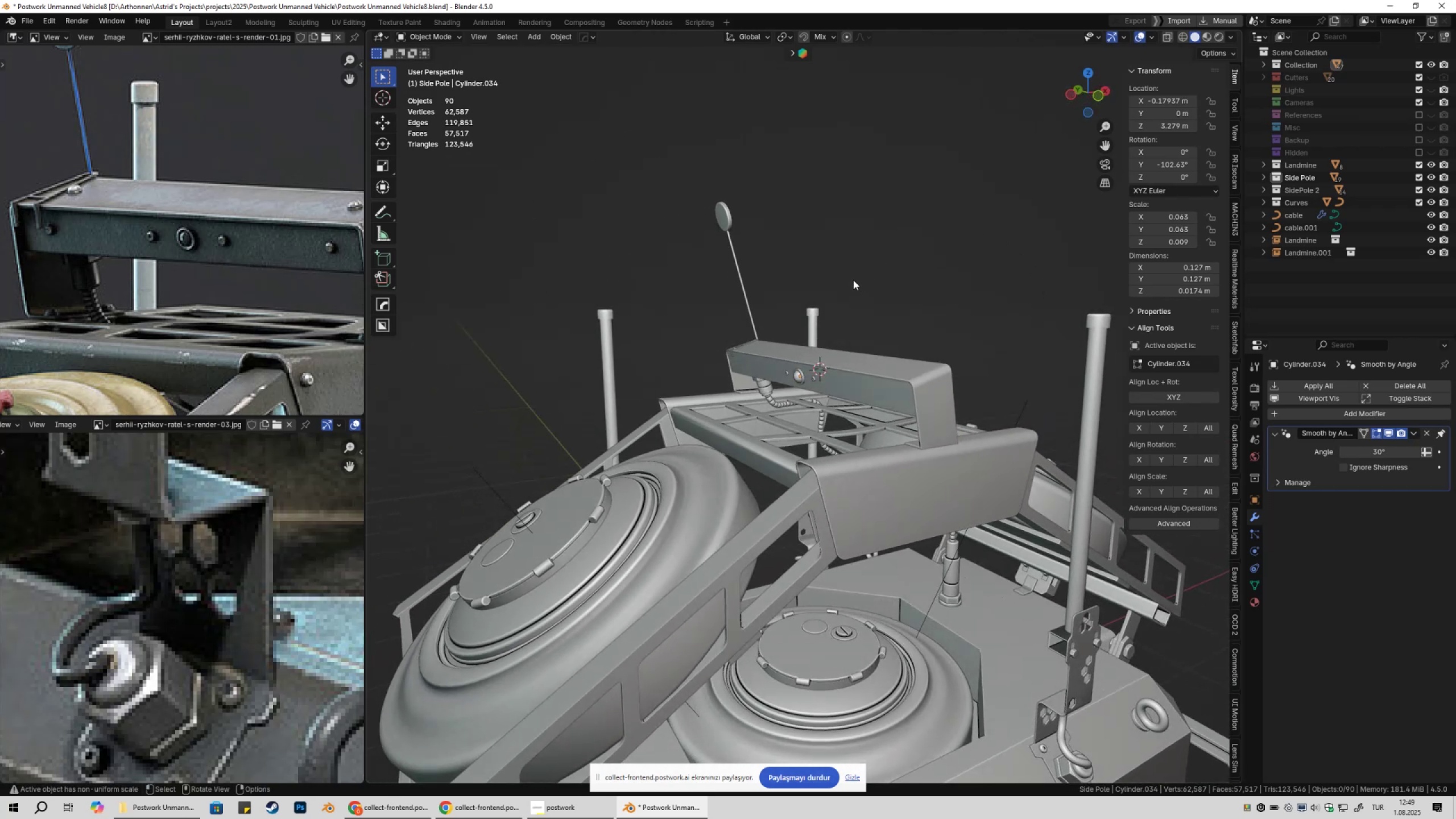 
wait(7.74)
 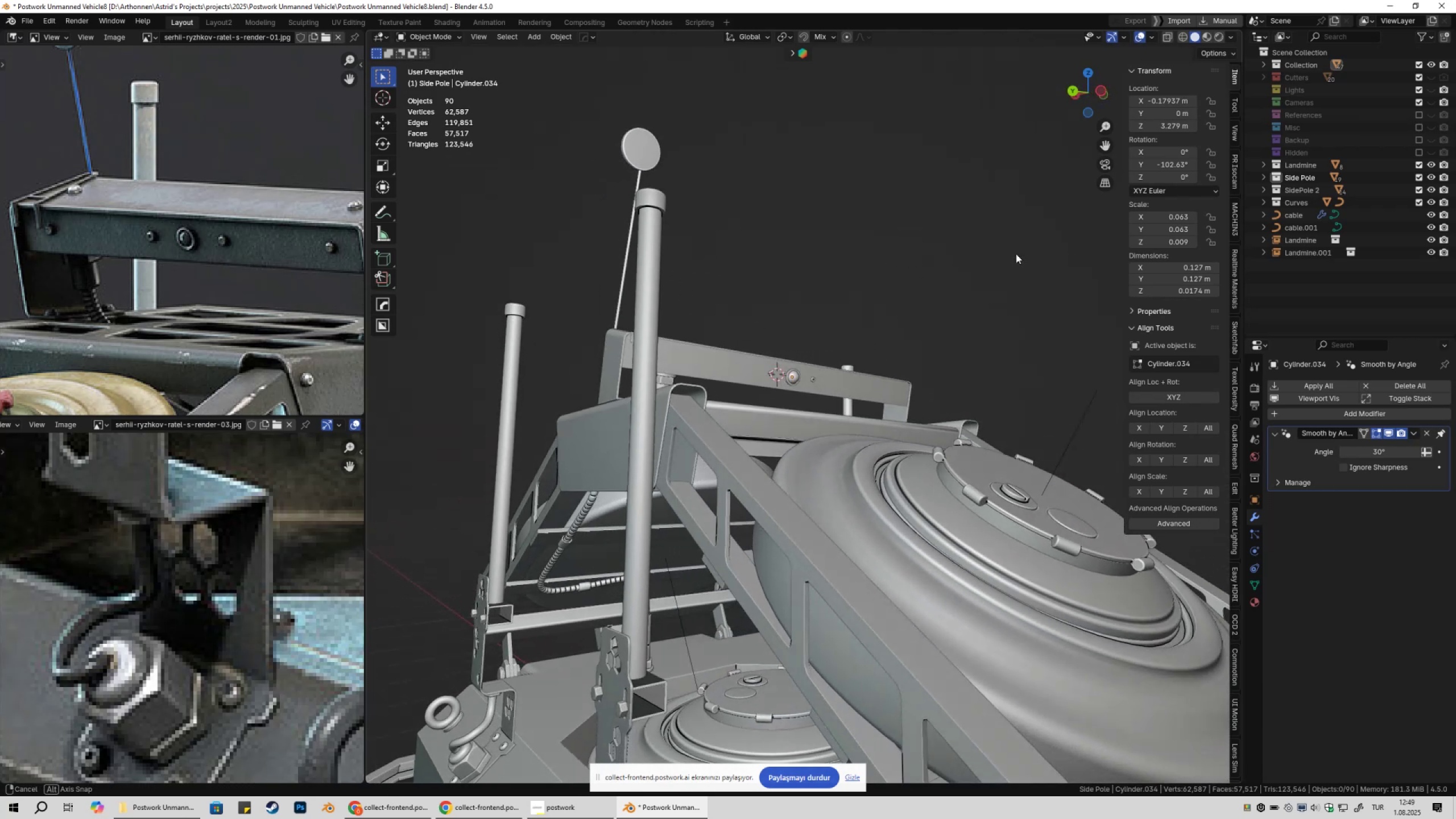 
left_click([405, 818])
 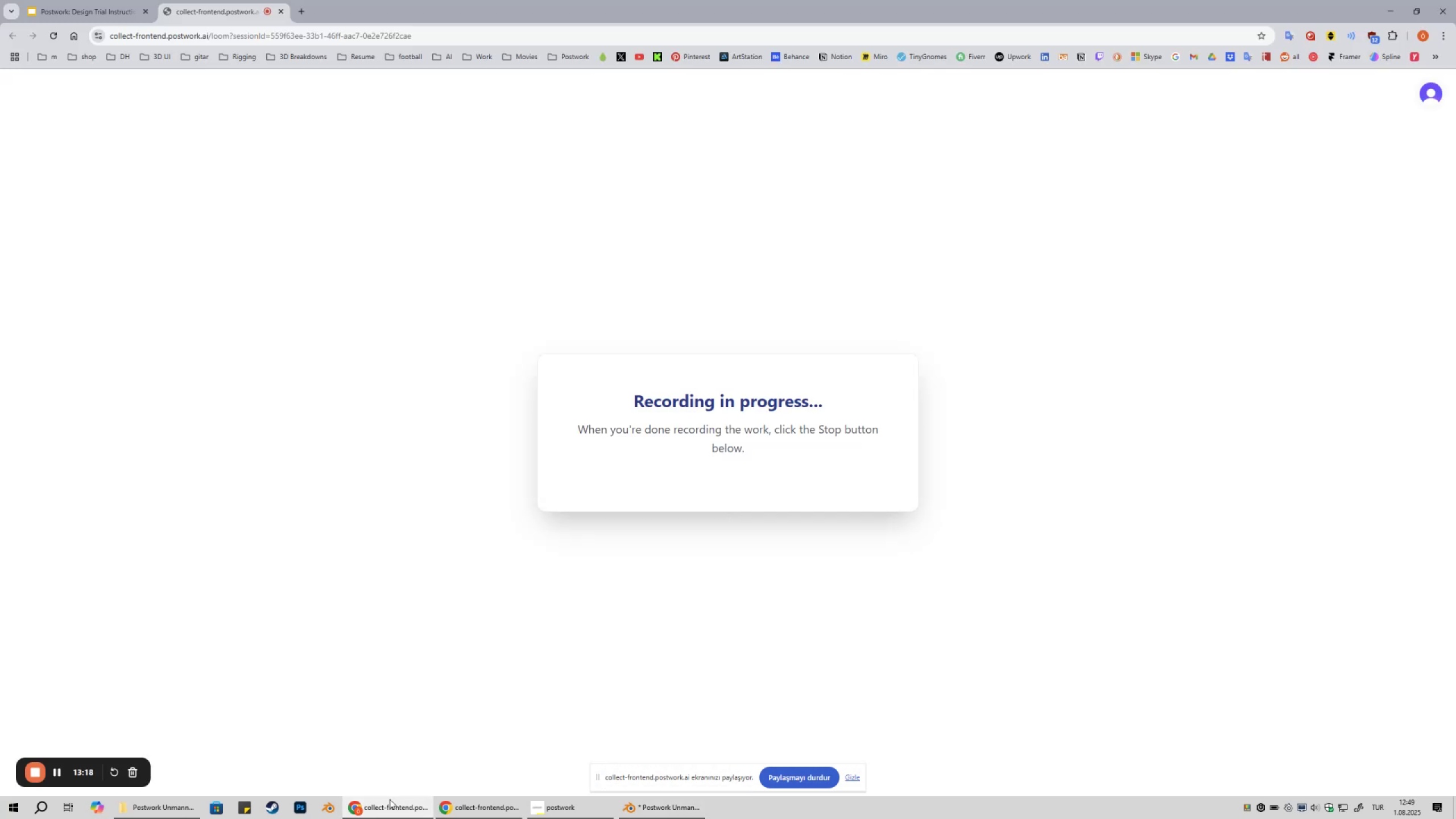 
left_click([384, 818])
 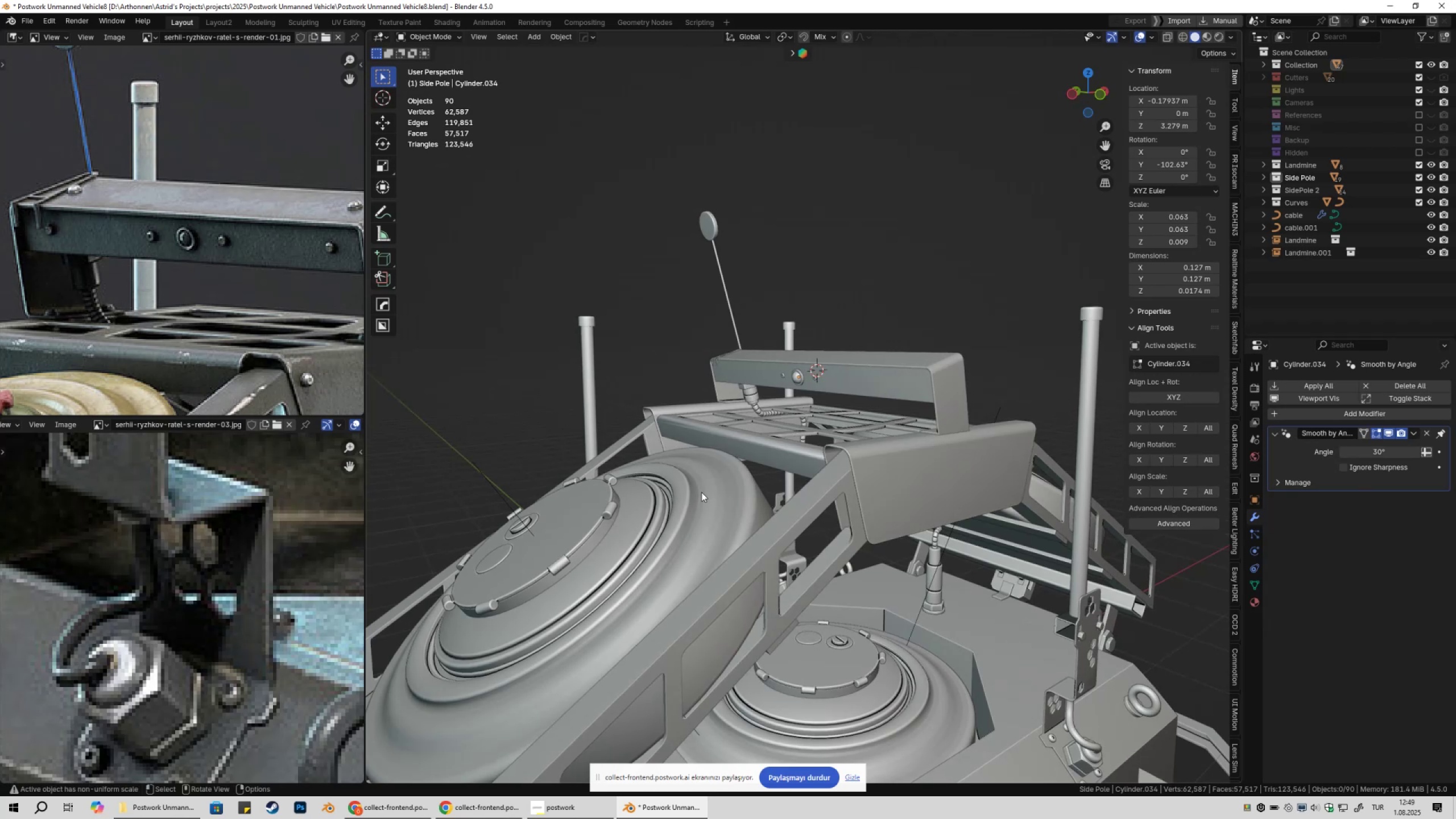 
wait(7.83)
 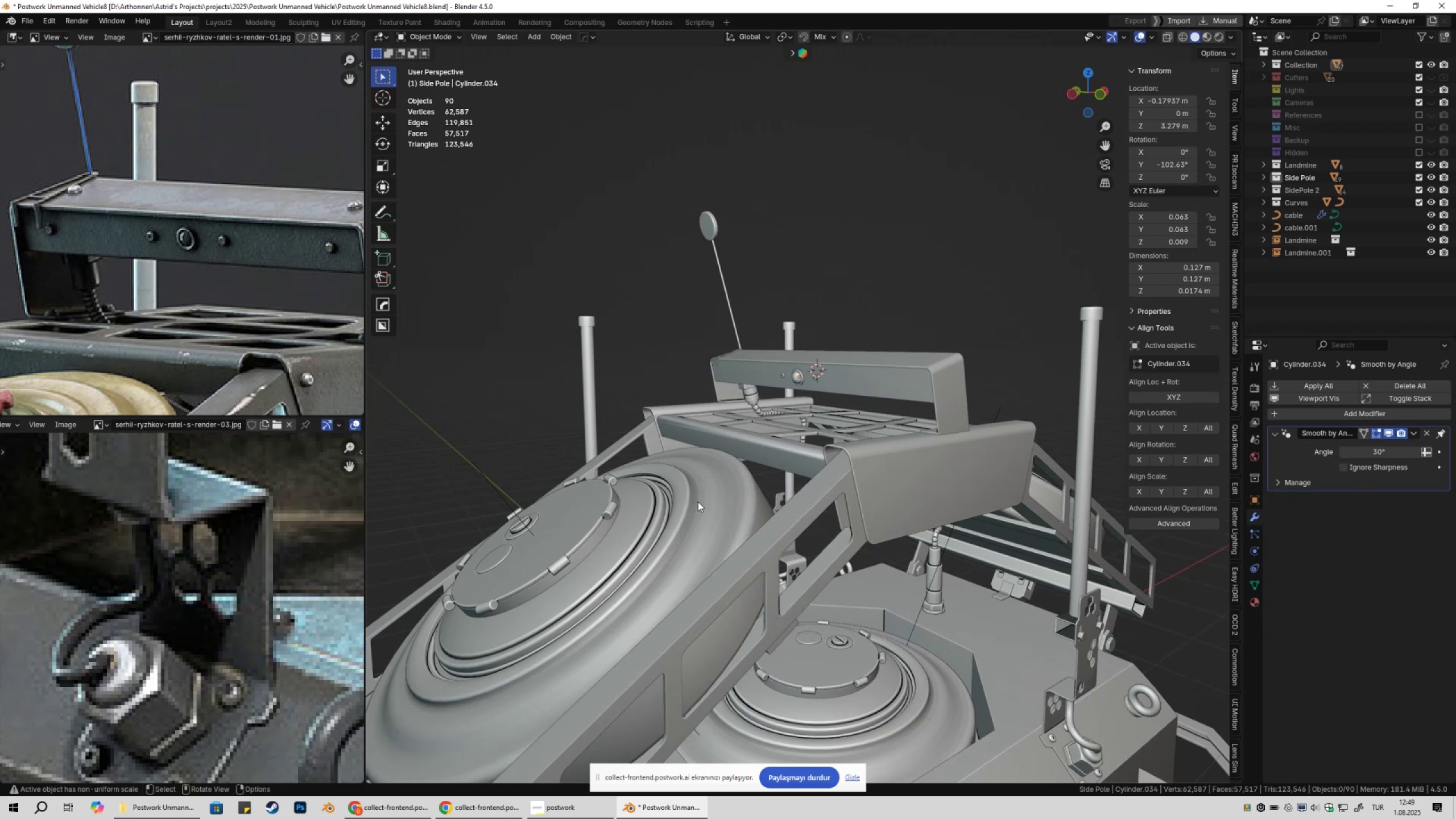 
scroll: coordinate [870, 469], scroll_direction: down, amount: 4.0
 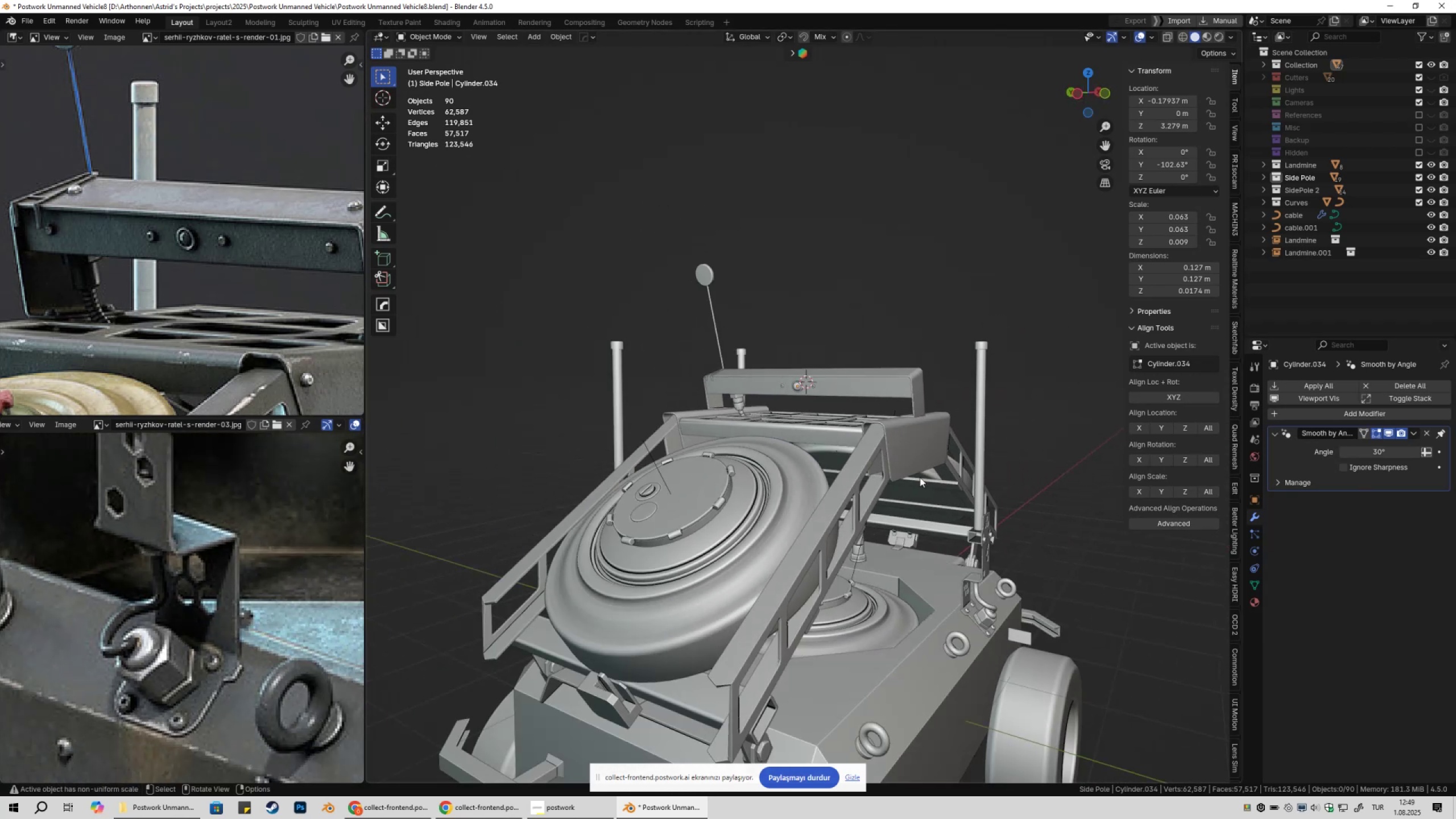 
hold_key(key=ShiftLeft, duration=0.64)
 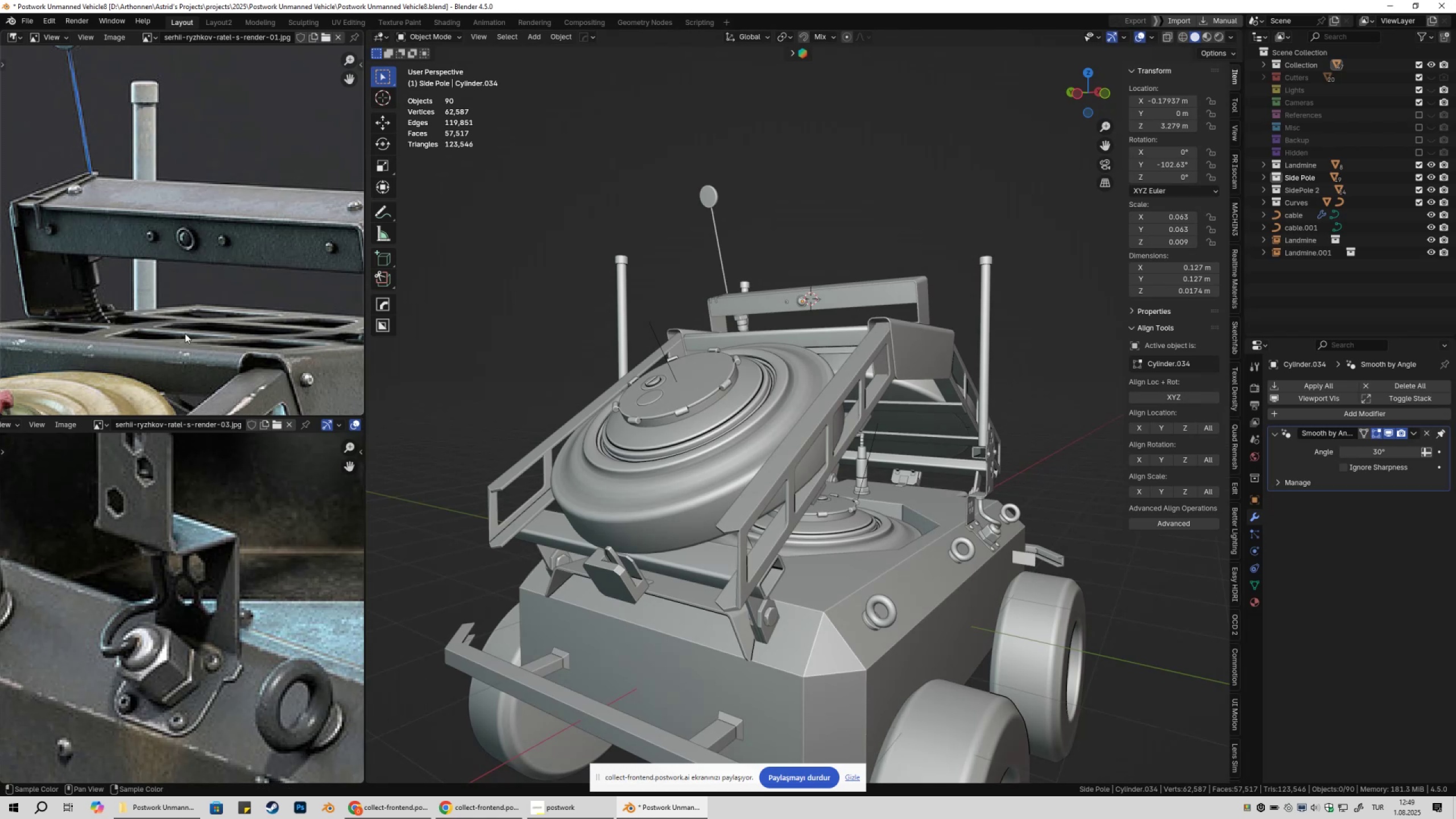 
scroll: coordinate [177, 298], scroll_direction: down, amount: 6.0
 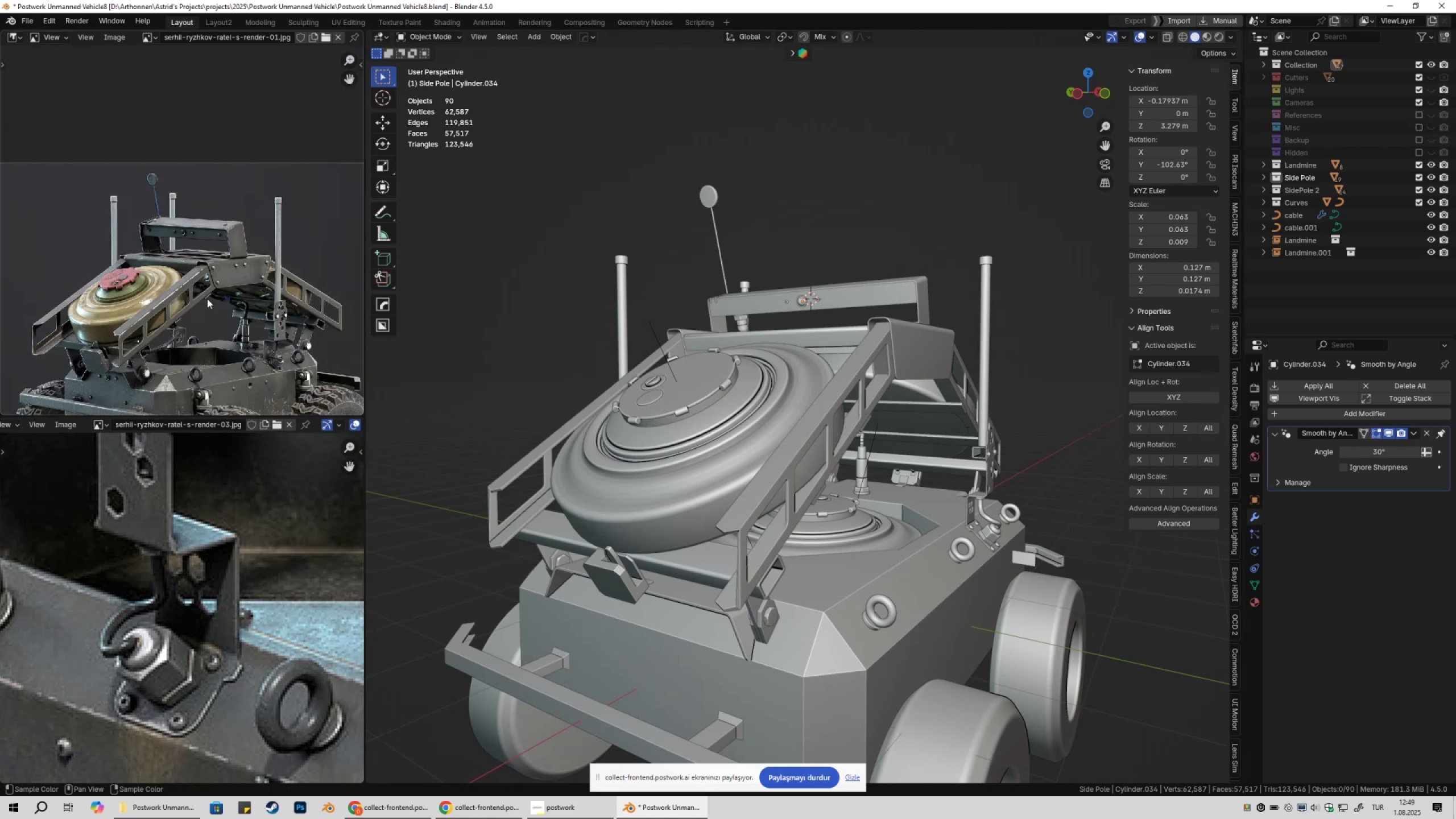 
hold_key(key=ShiftLeft, duration=0.41)
 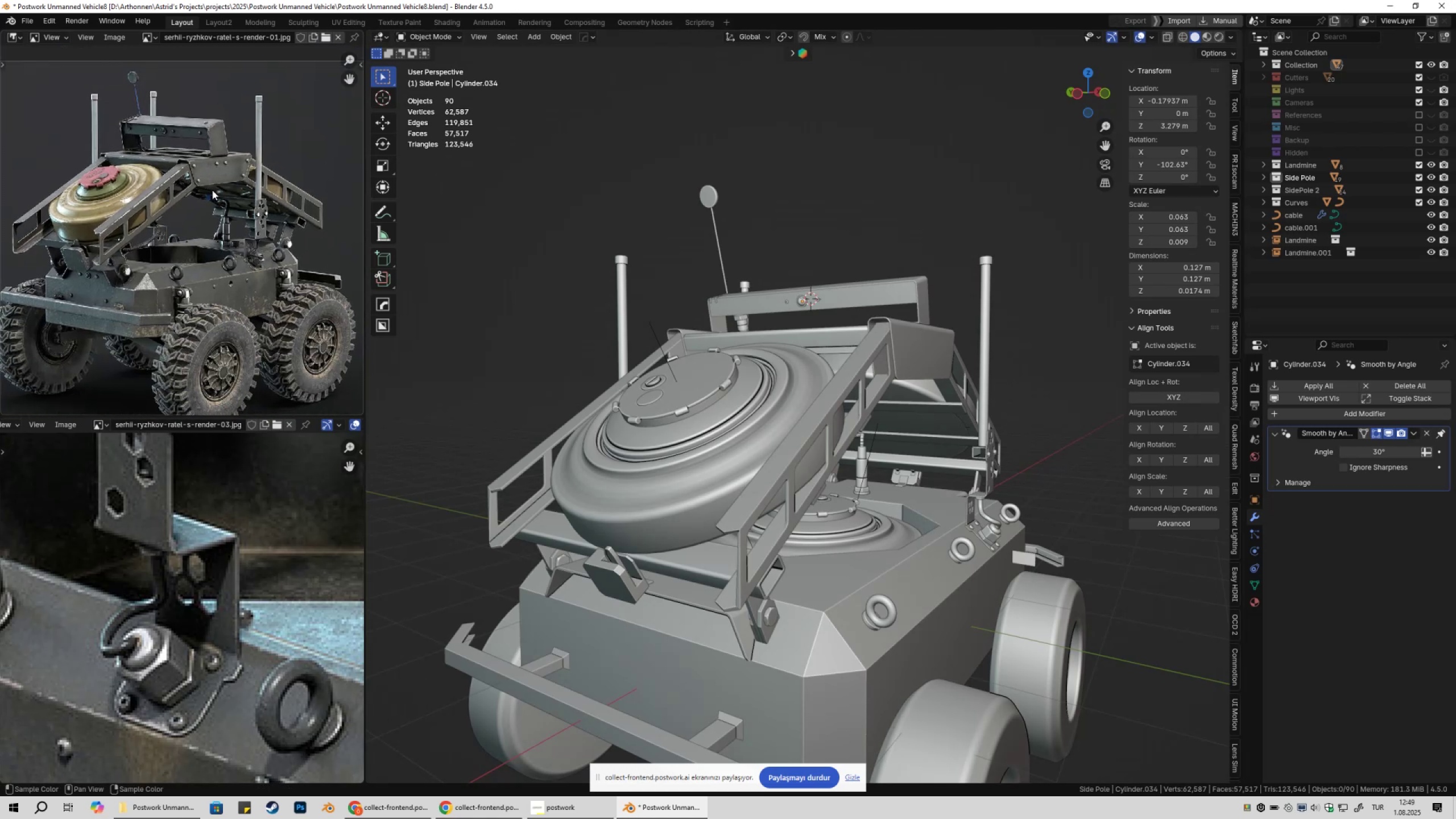 
scroll: coordinate [212, 194], scroll_direction: down, amount: 1.0
 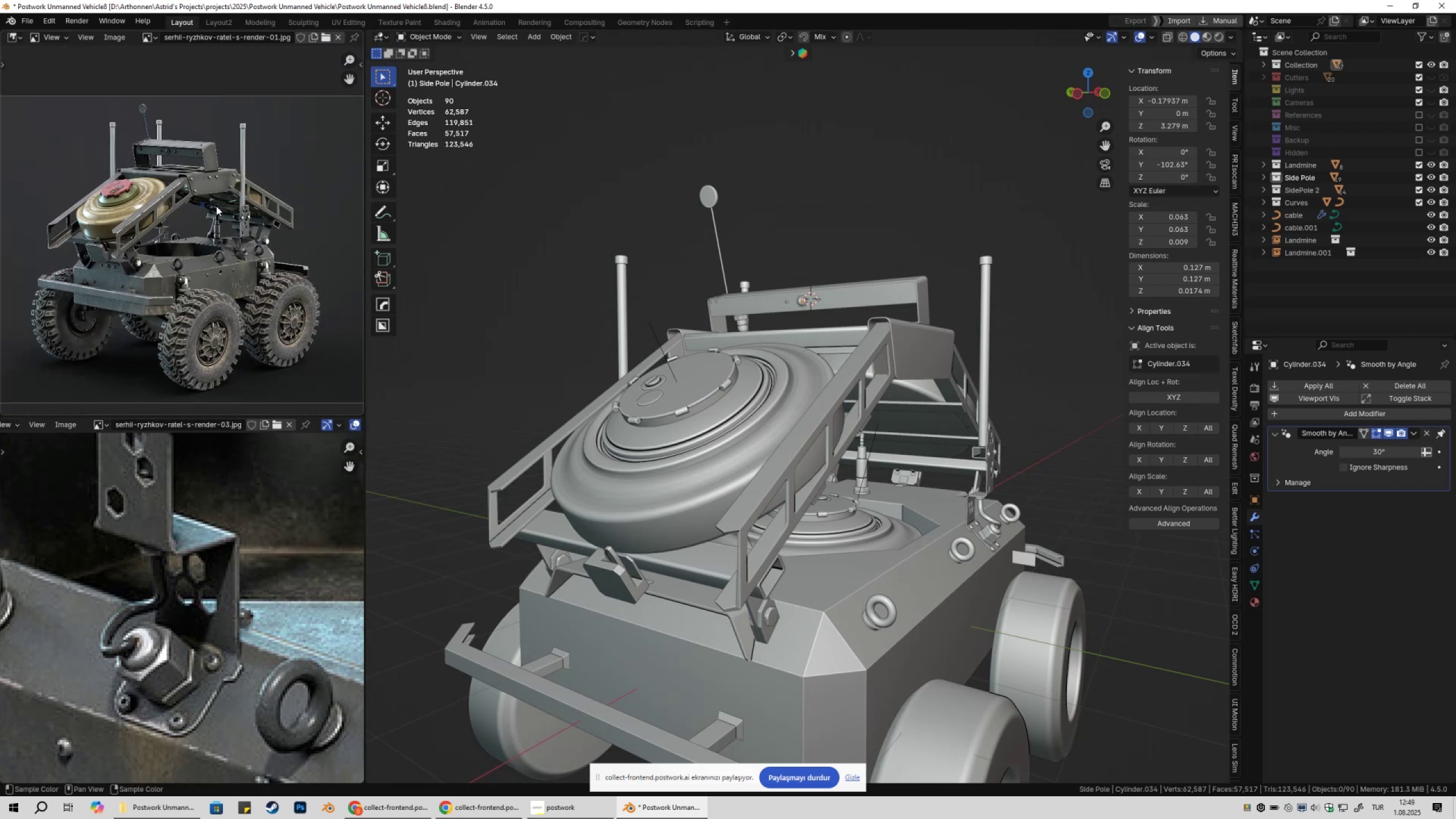 
key(Shift+ShiftLeft)
 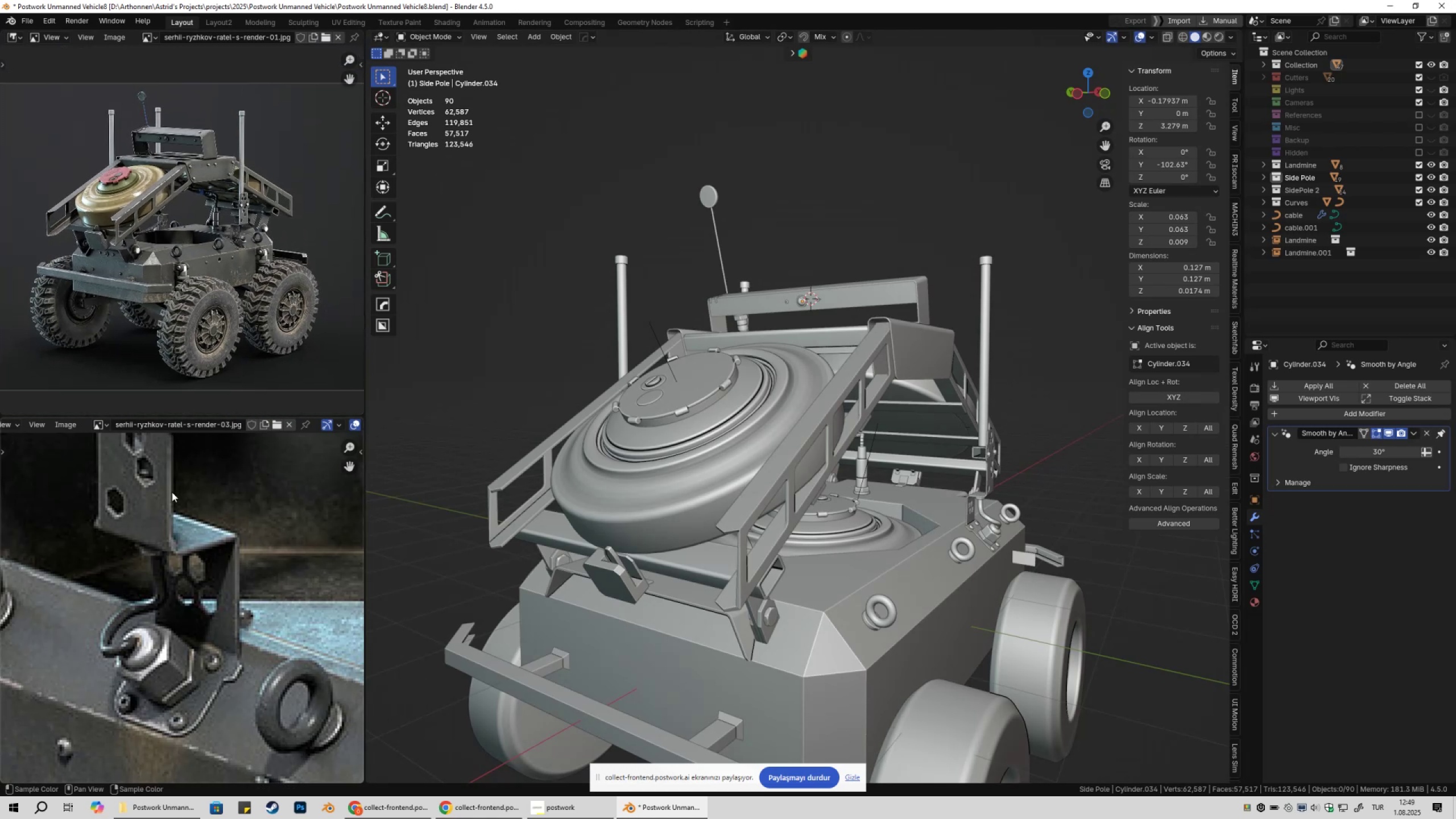 
scroll: coordinate [152, 504], scroll_direction: down, amount: 2.0
 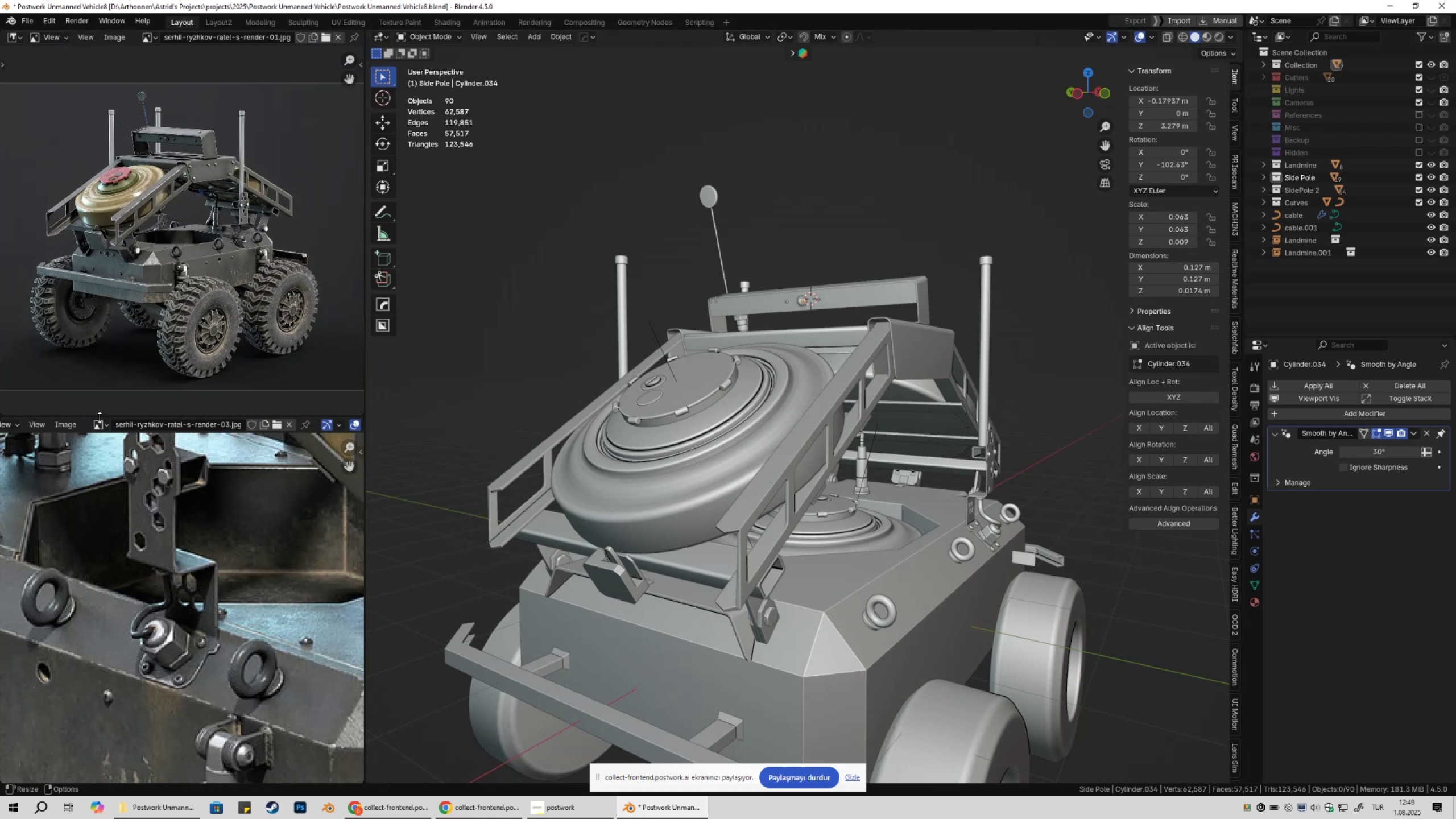 
left_click([99, 424])
 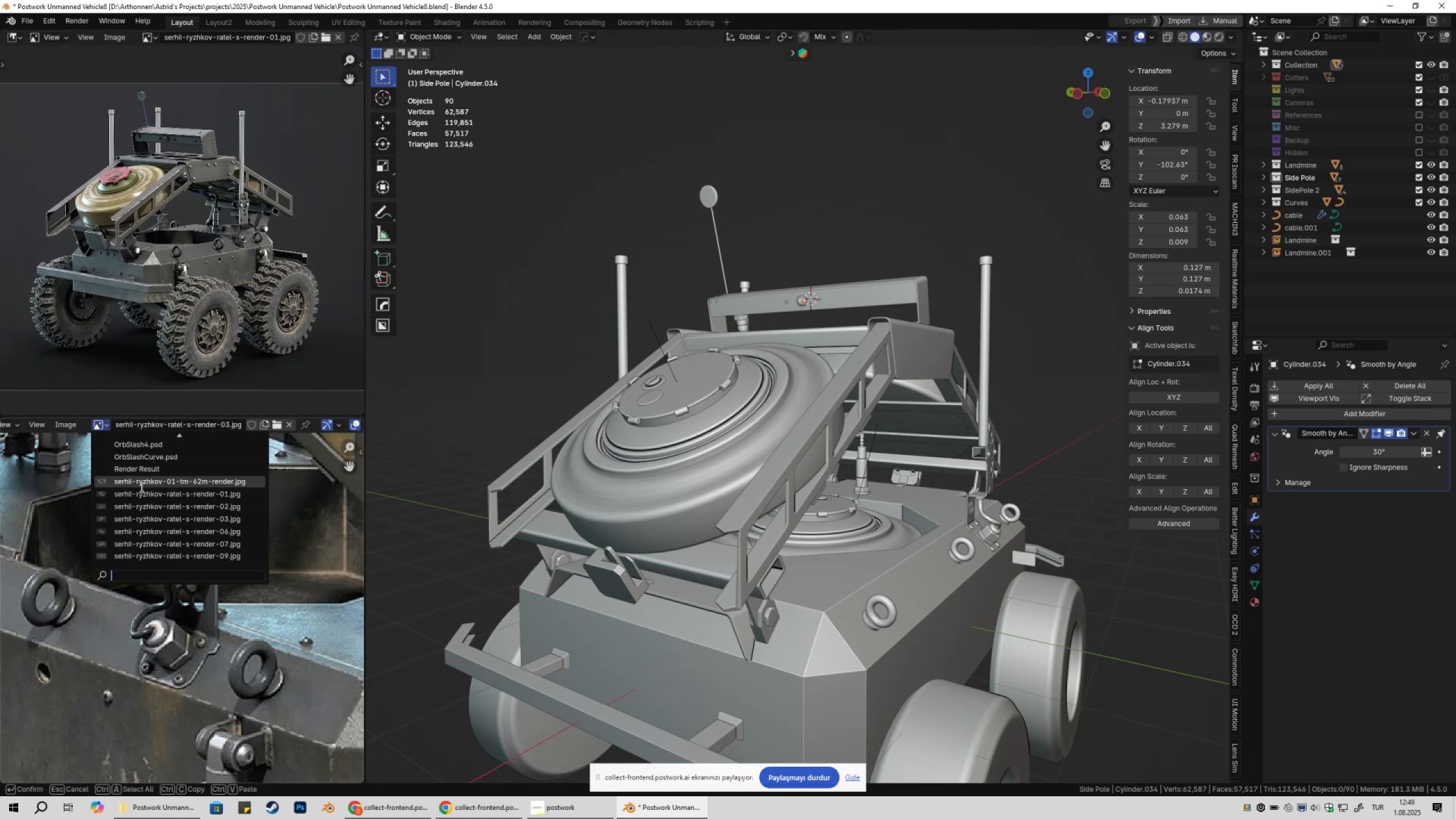 
left_click([140, 491])
 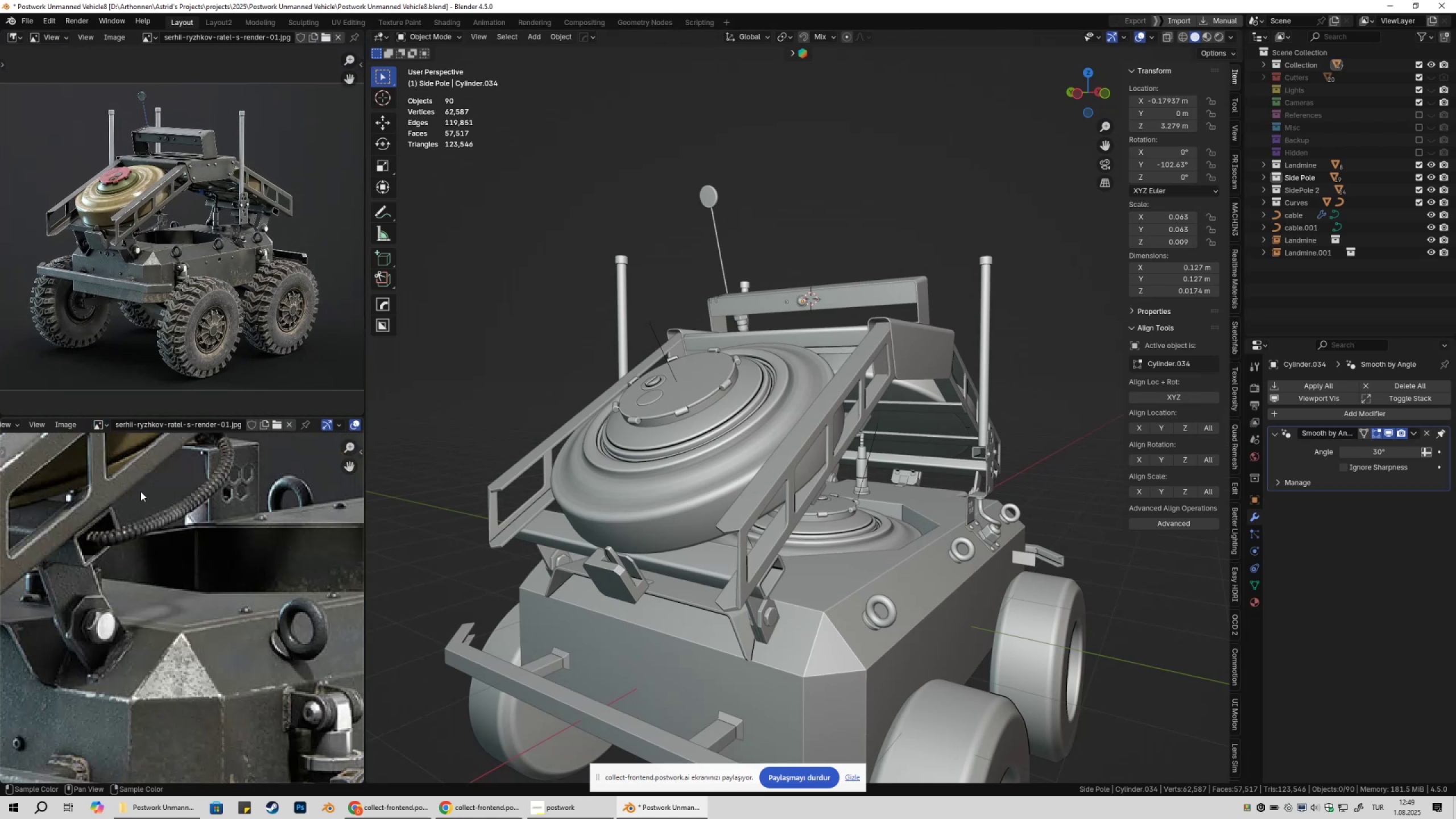 
scroll: coordinate [152, 601], scroll_direction: down, amount: 4.0
 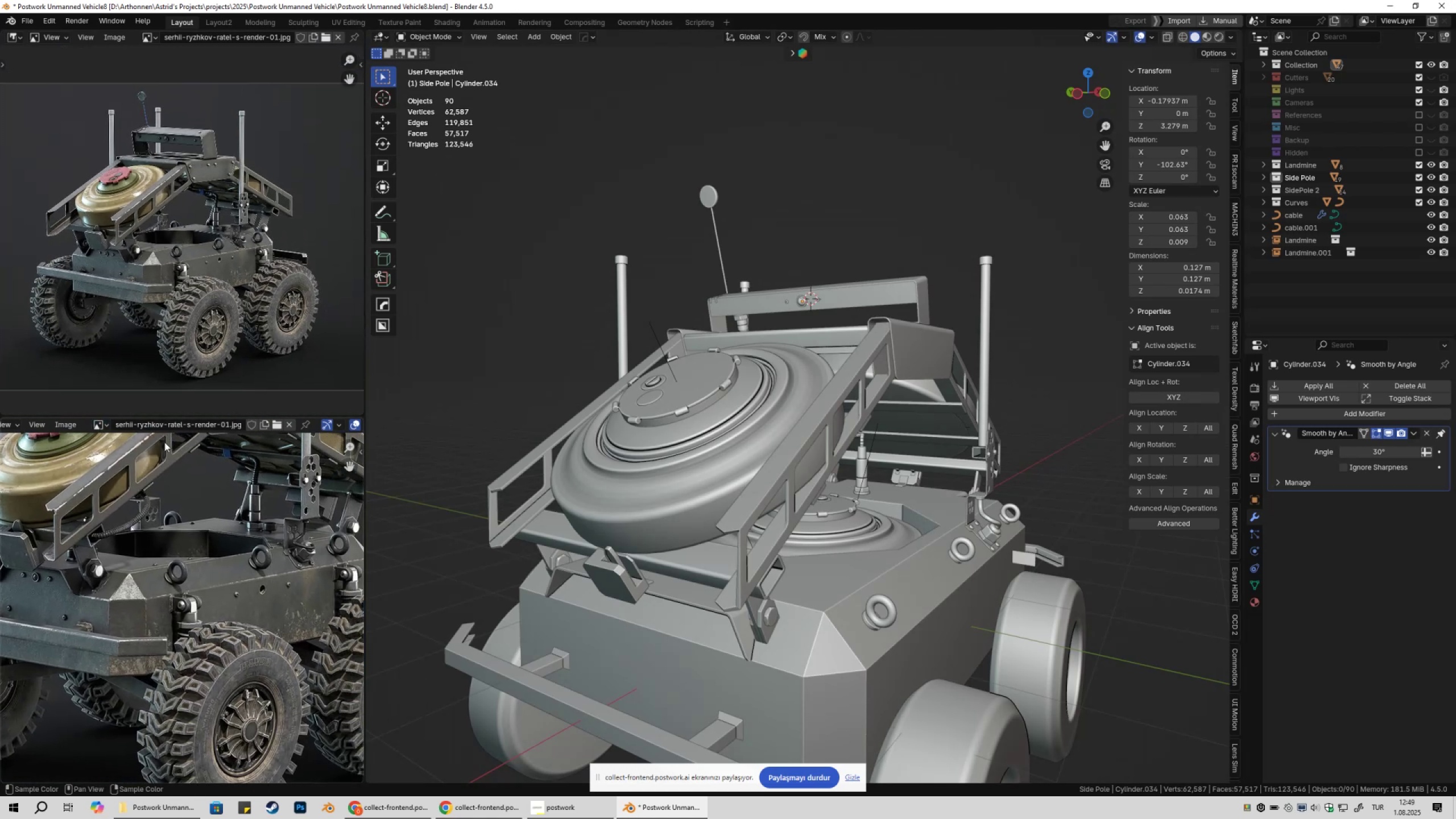 
left_click([100, 428])
 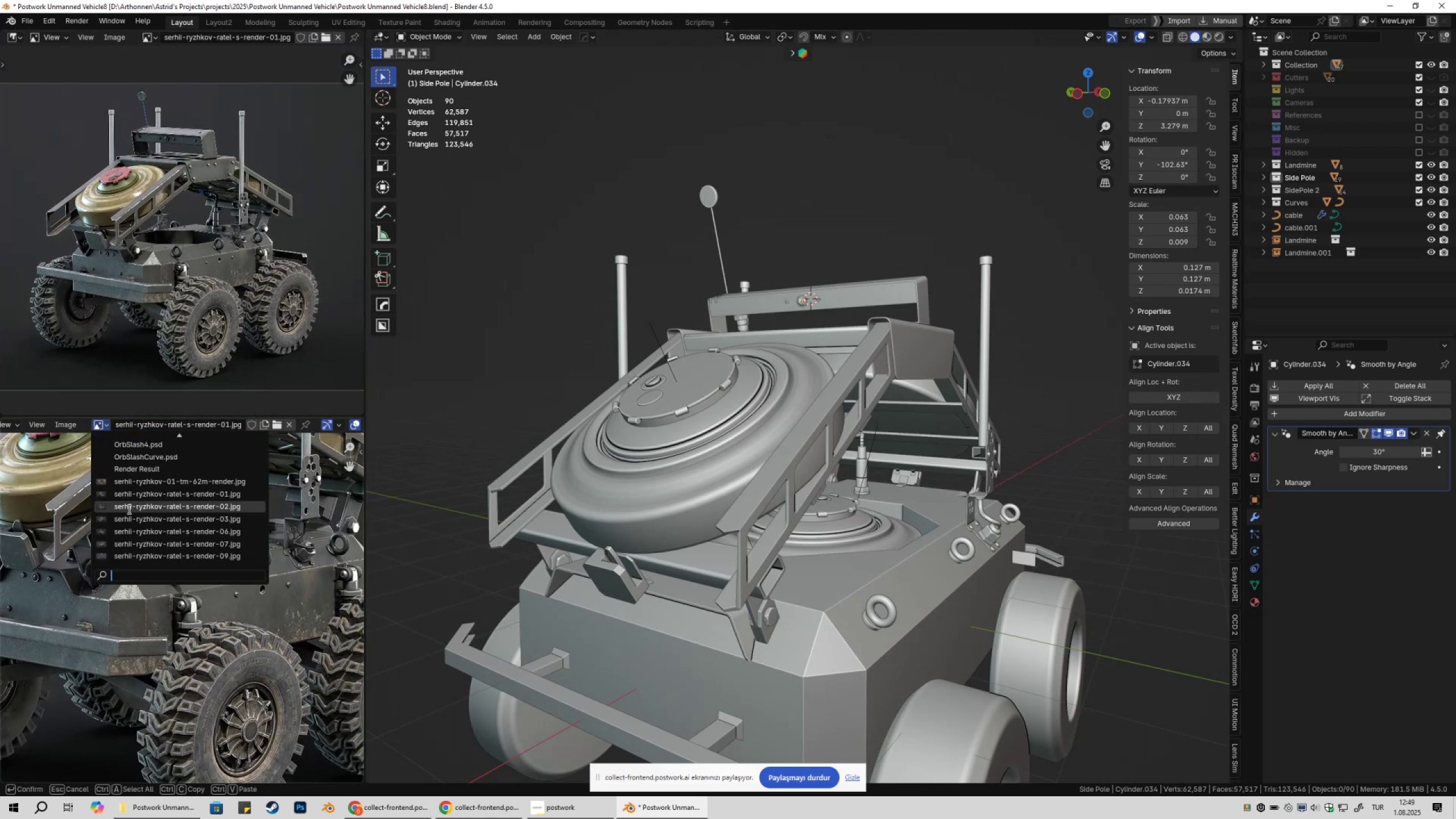 
left_click([128, 509])
 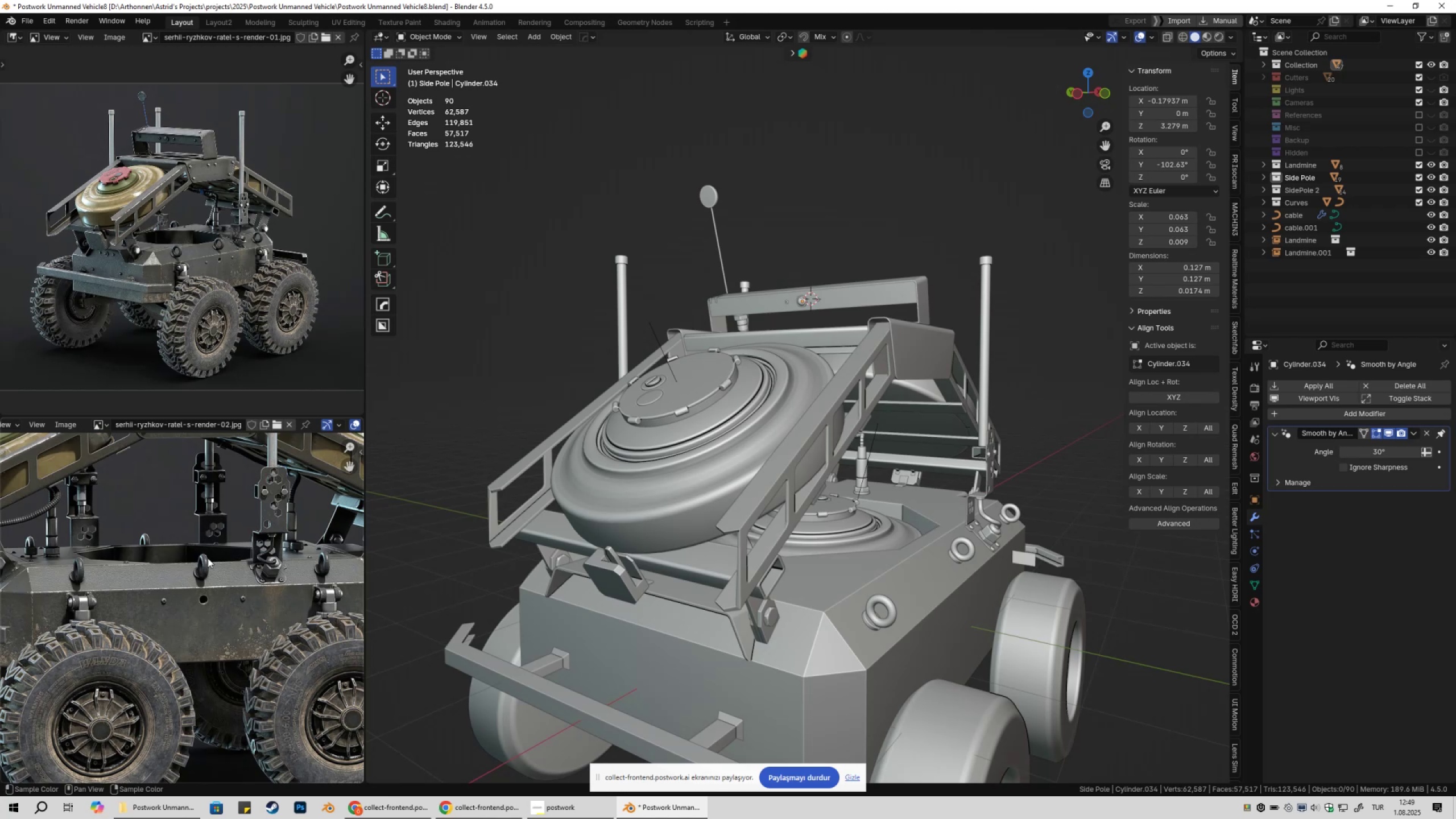 
scroll: coordinate [205, 593], scroll_direction: up, amount: 8.0
 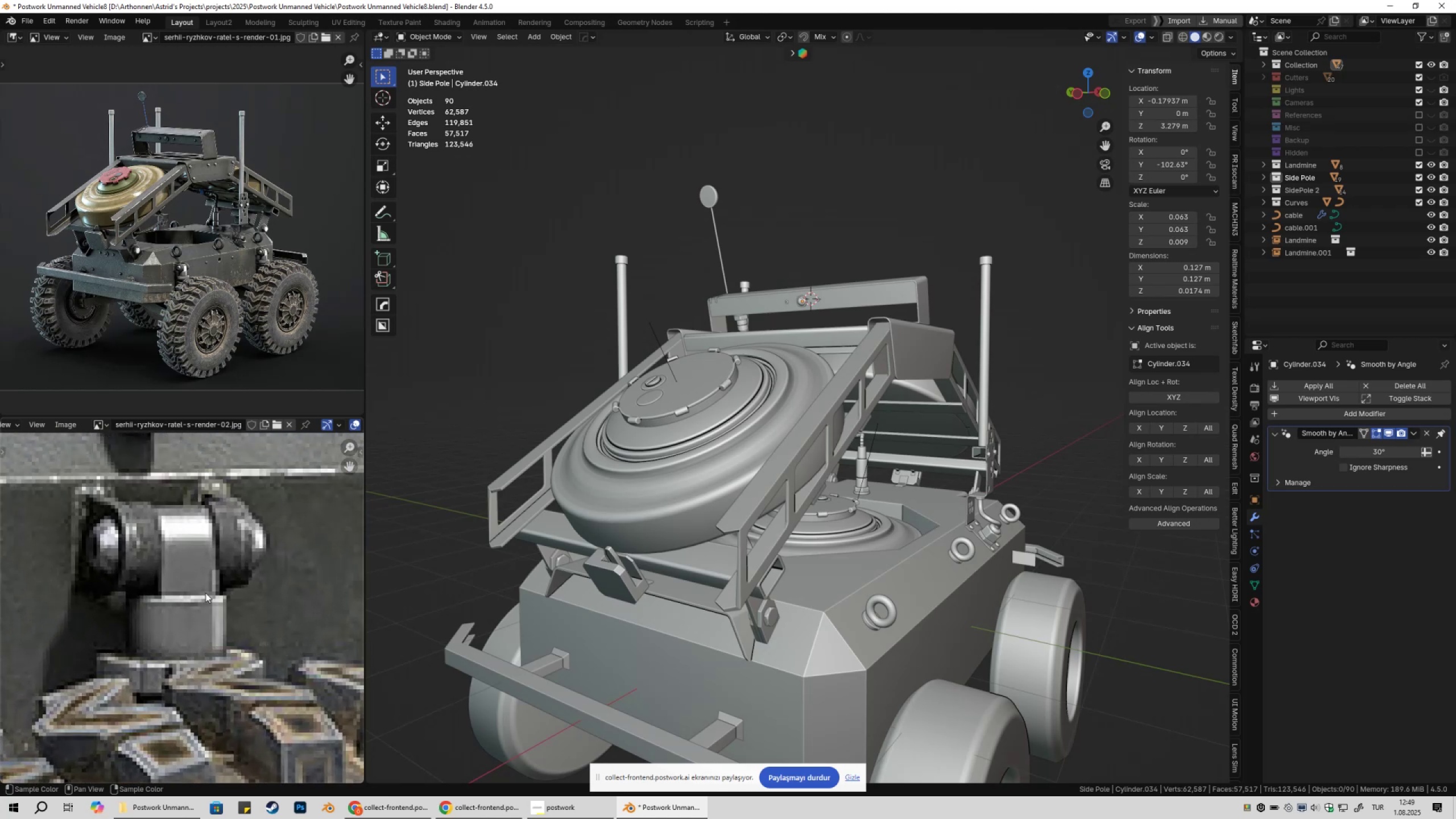 
scroll: coordinate [201, 590], scroll_direction: down, amount: 1.0
 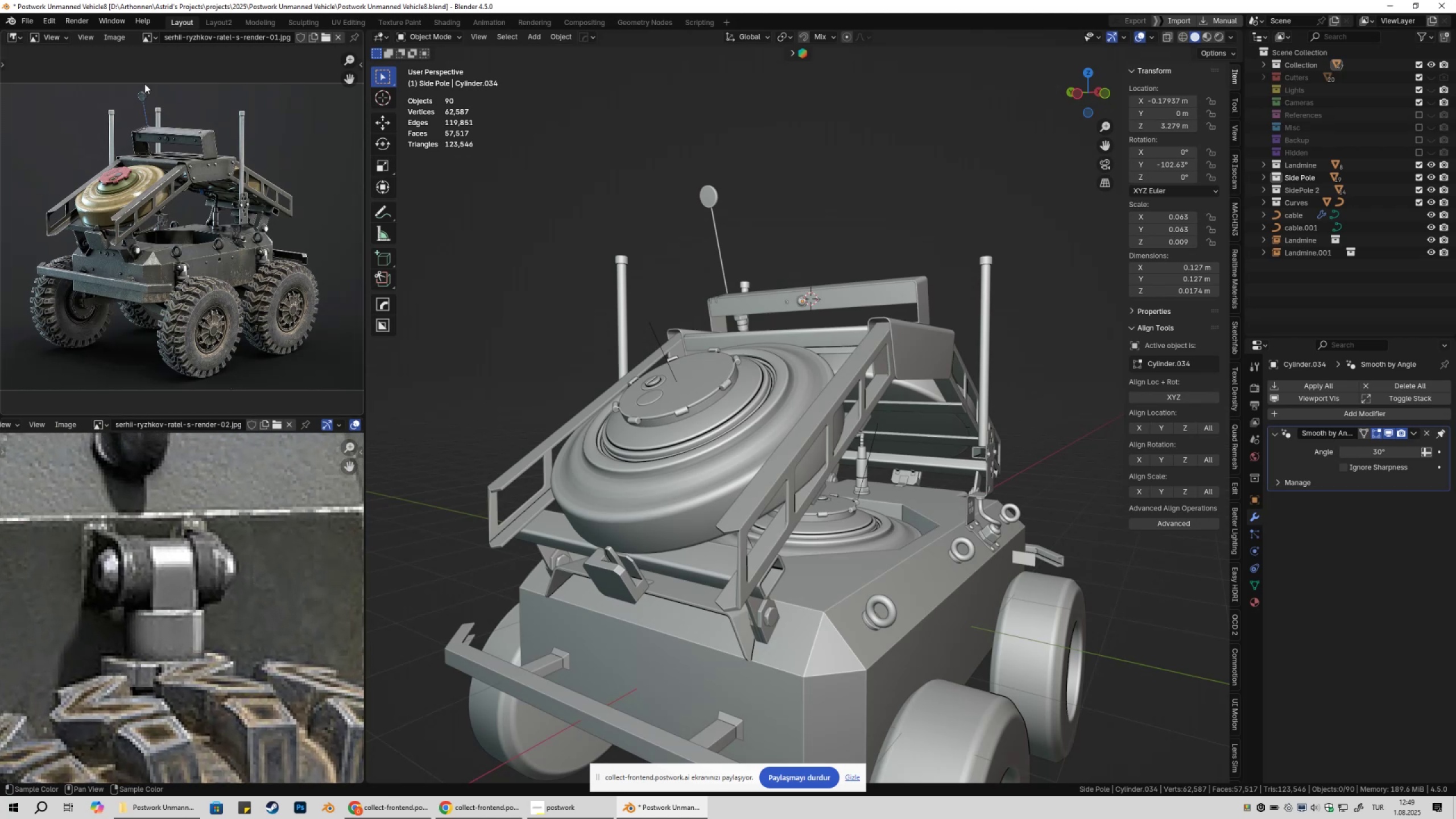 
left_click([146, 40])
 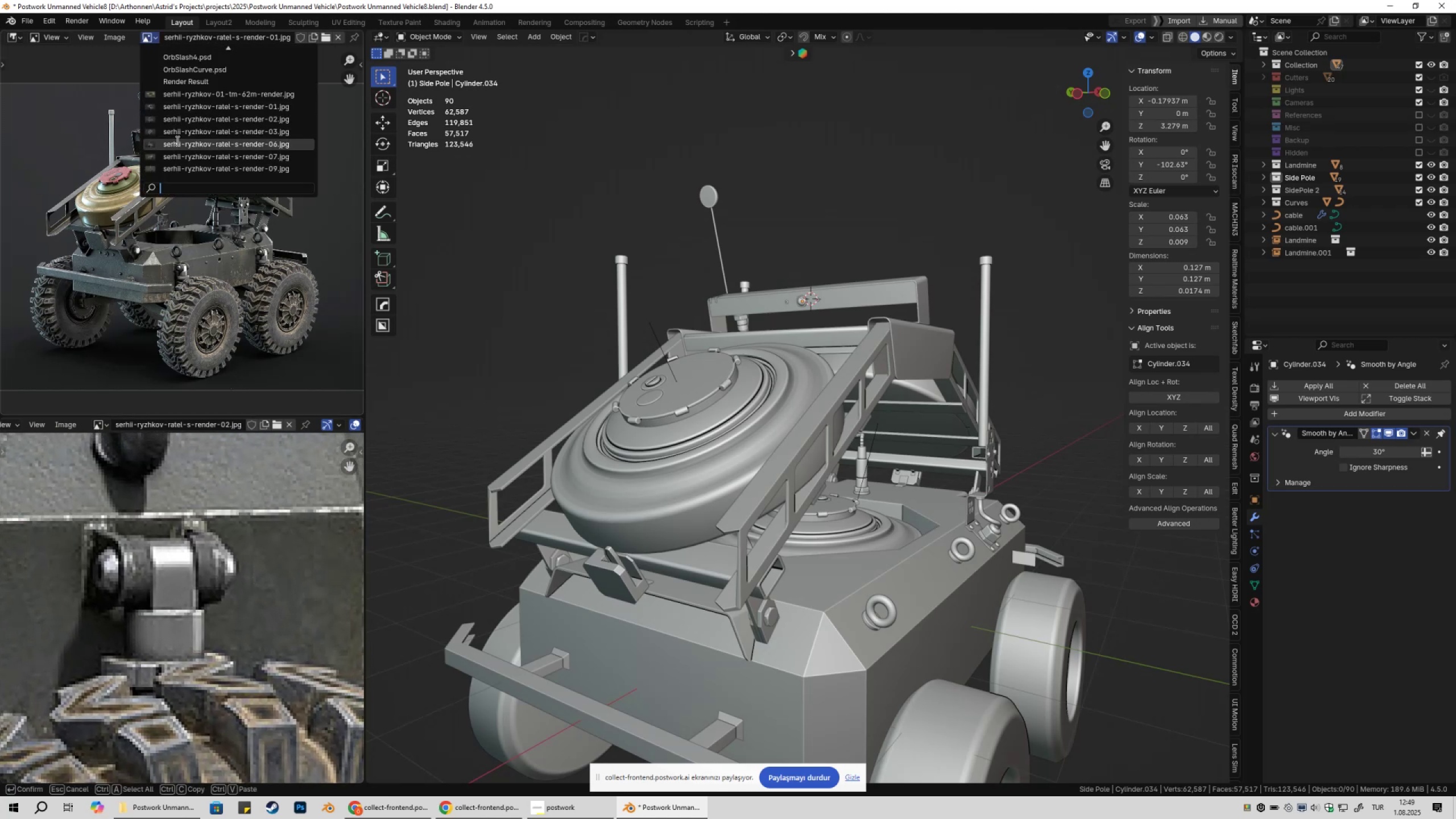 
left_click([176, 140])
 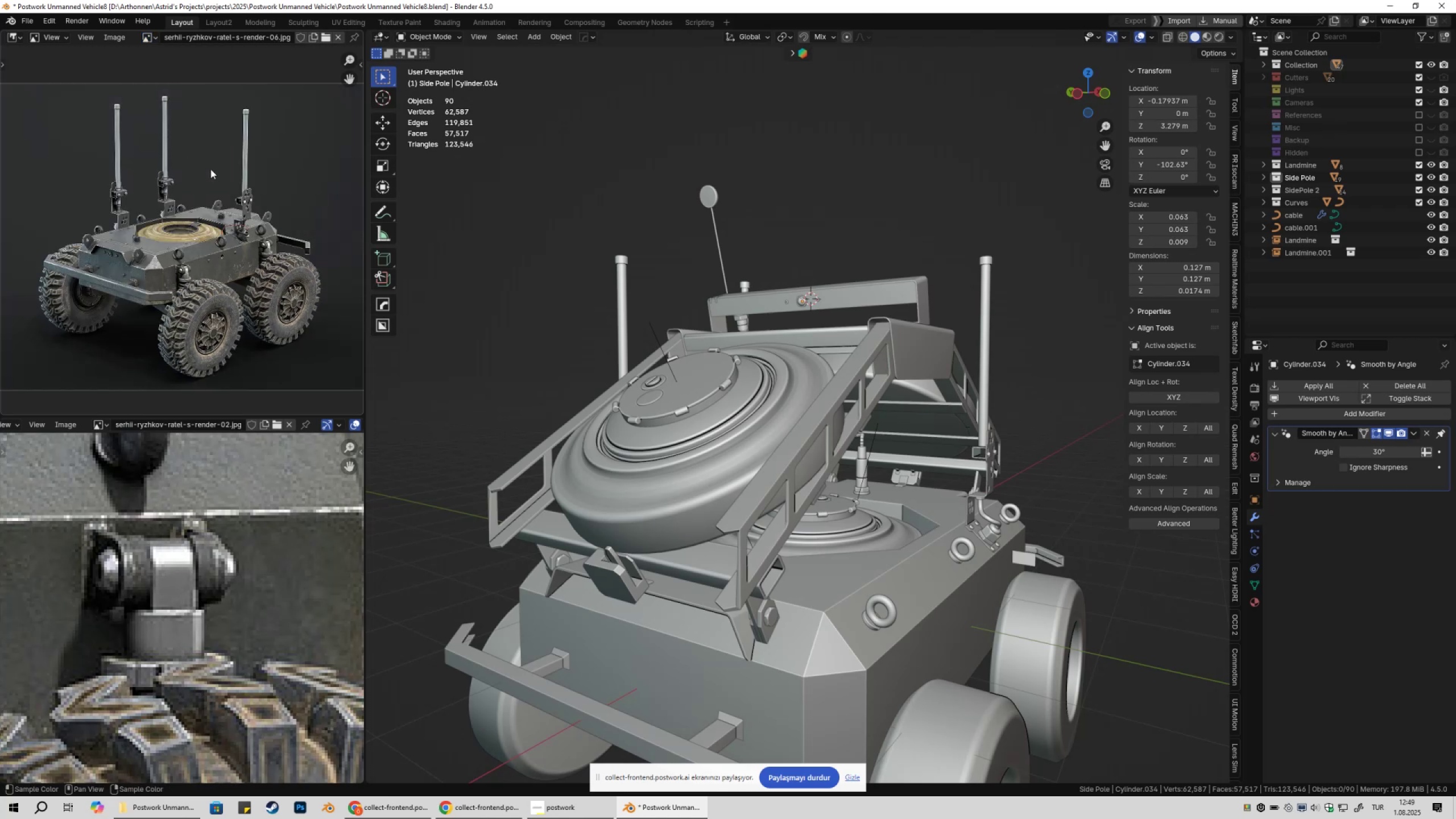 
scroll: coordinate [173, 260], scroll_direction: up, amount: 10.0
 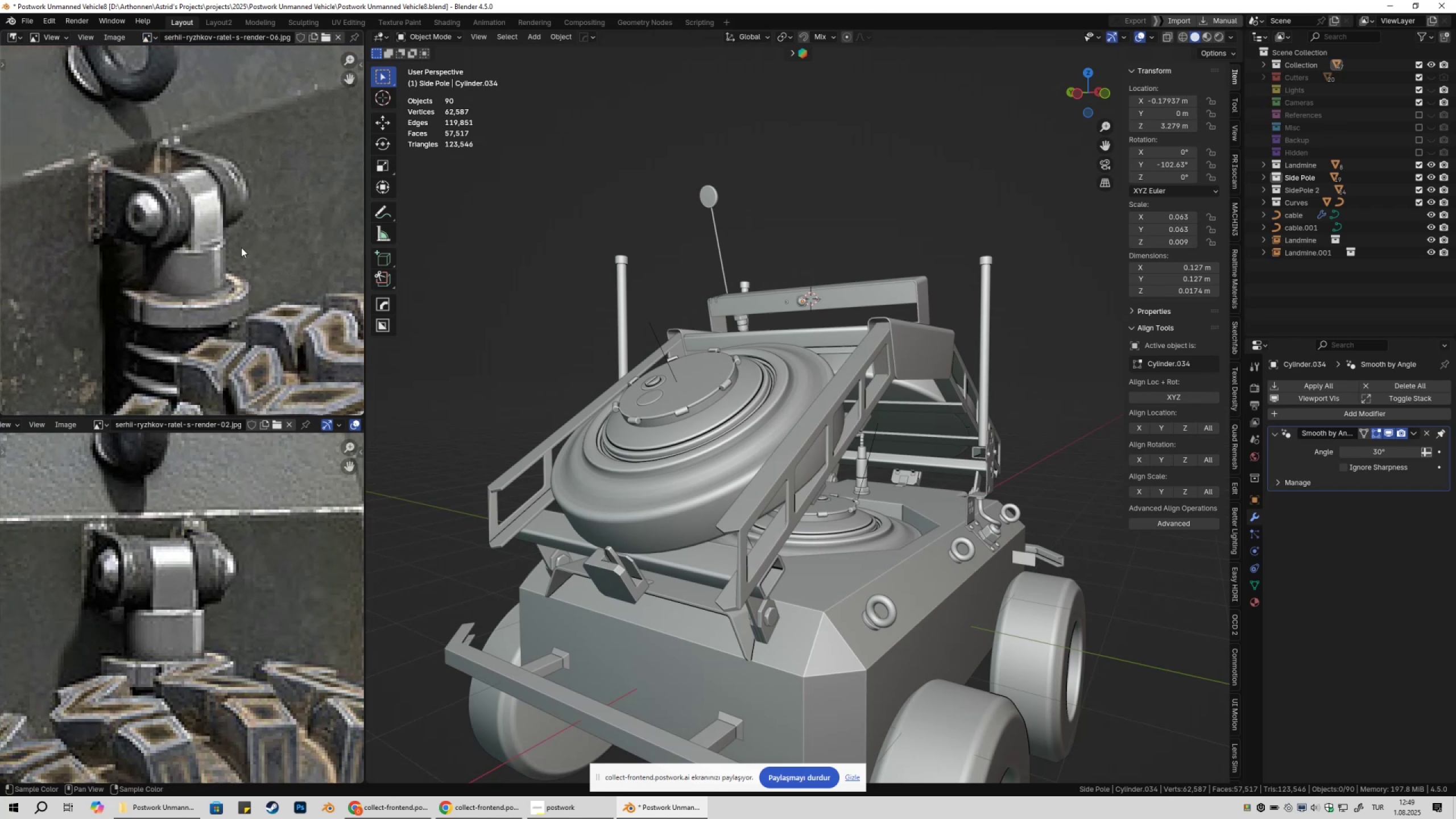 
scroll: coordinate [241, 247], scroll_direction: down, amount: 1.0
 